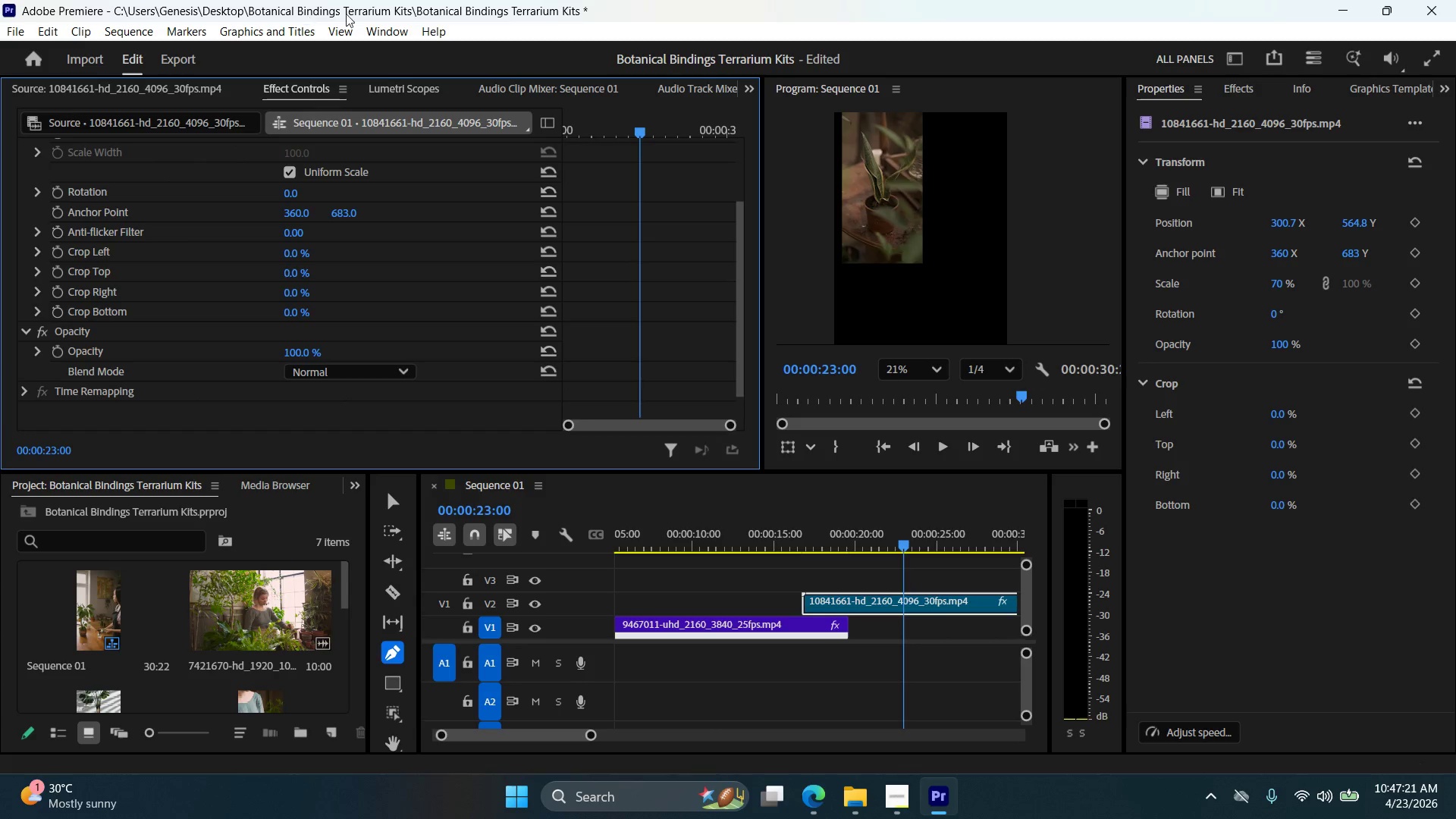 
left_click([381, 29])
 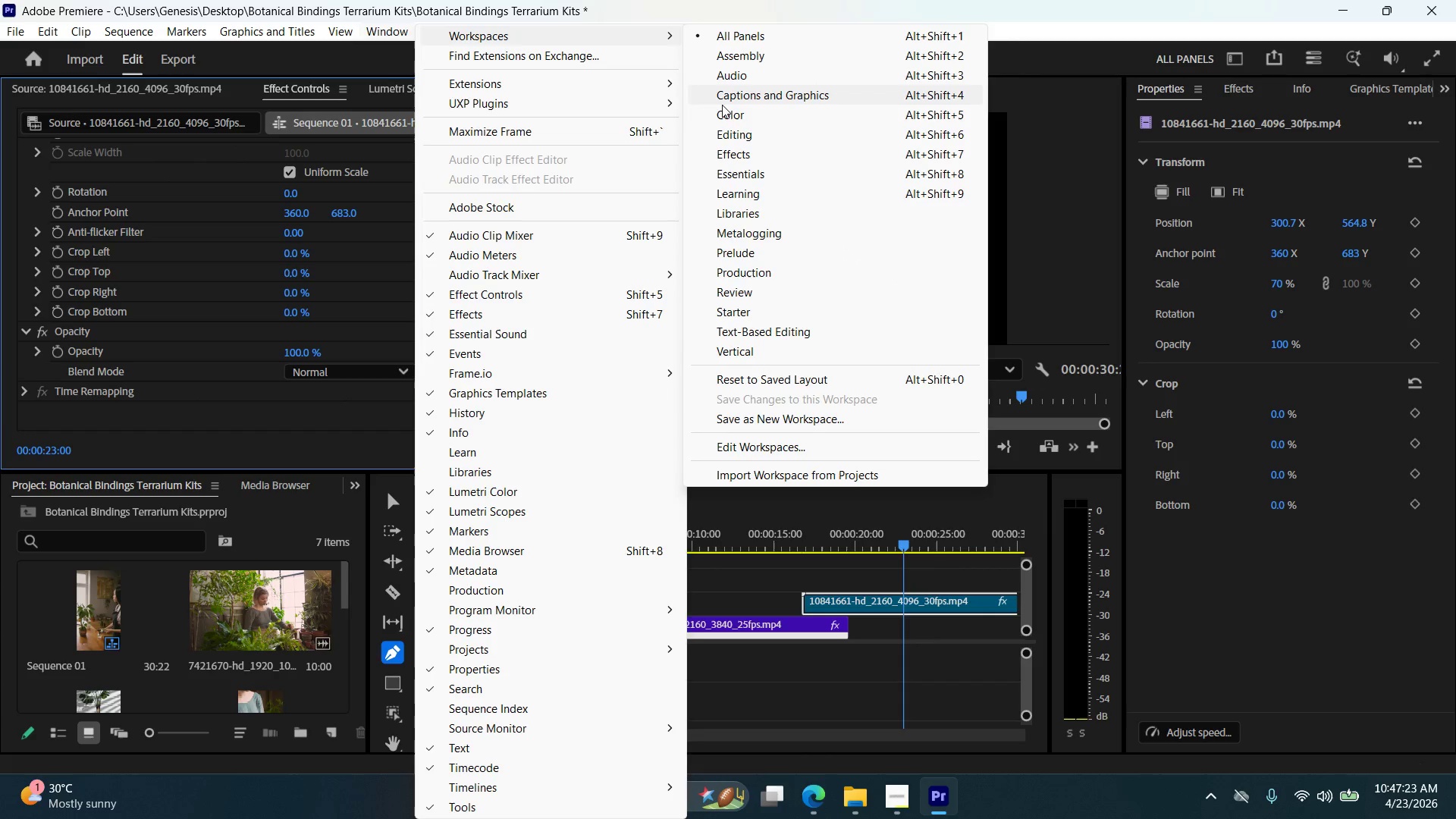 
left_click([717, 165])
 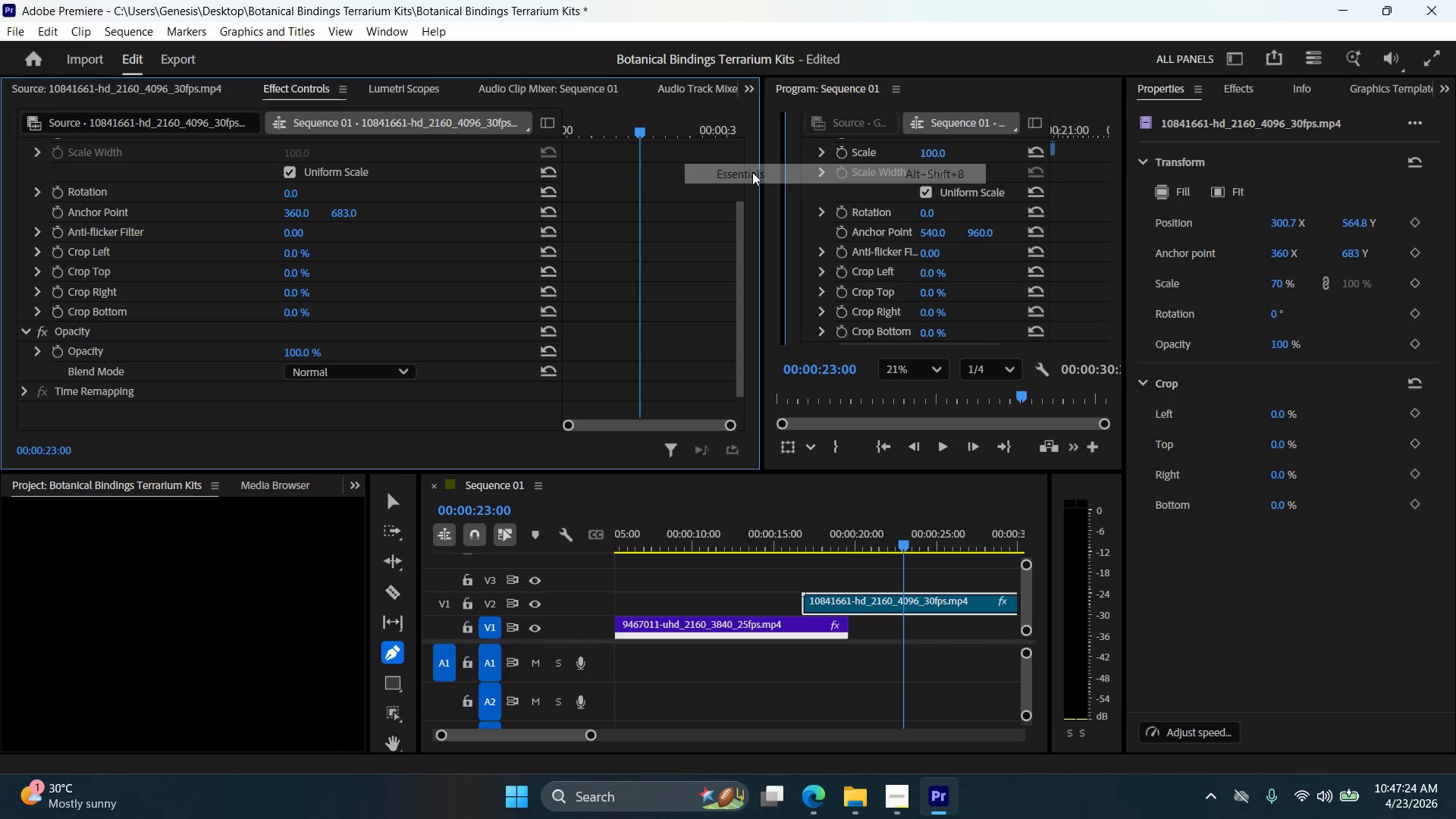 
mouse_move([815, 195])
 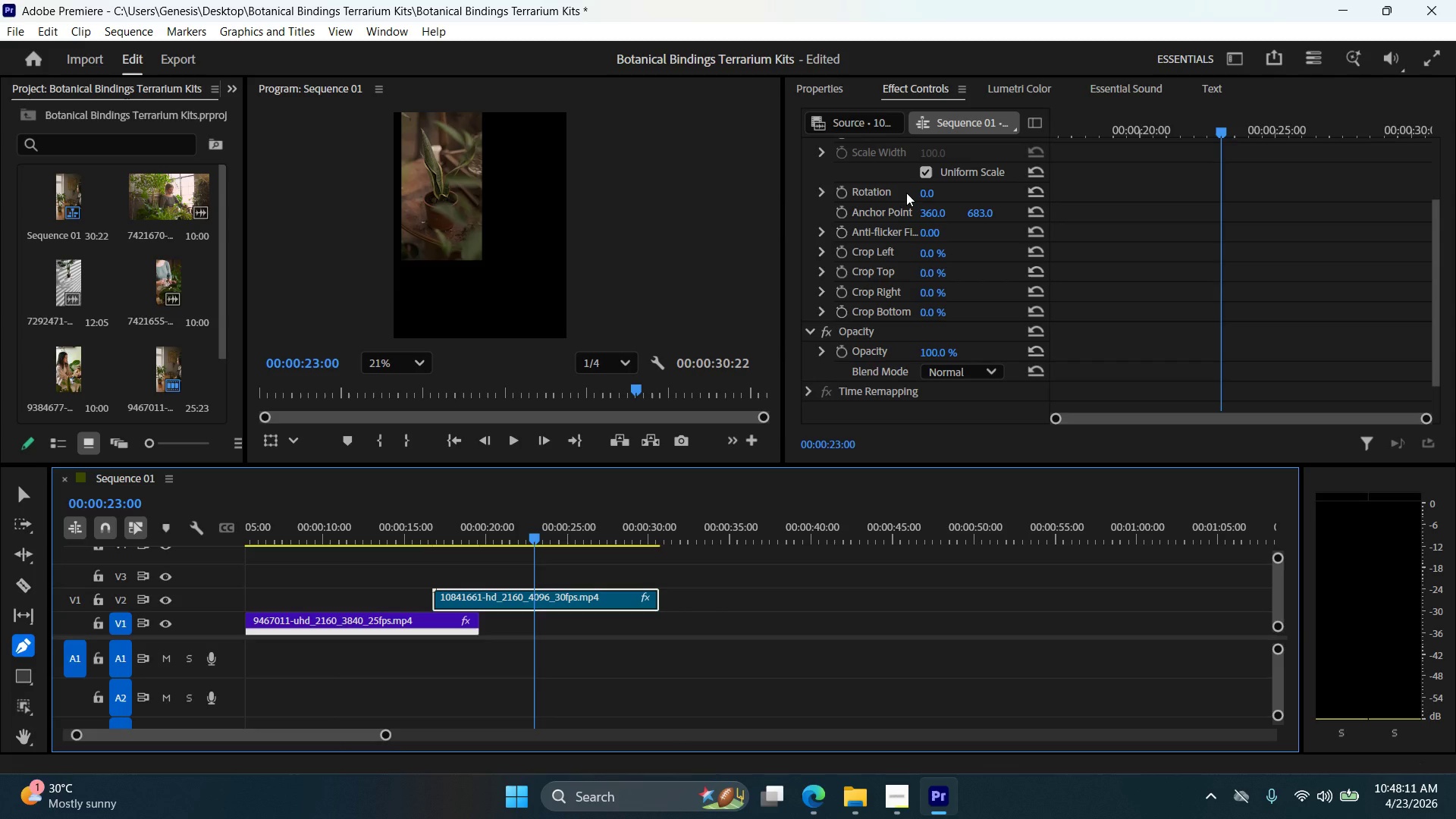 
wait(50.59)
 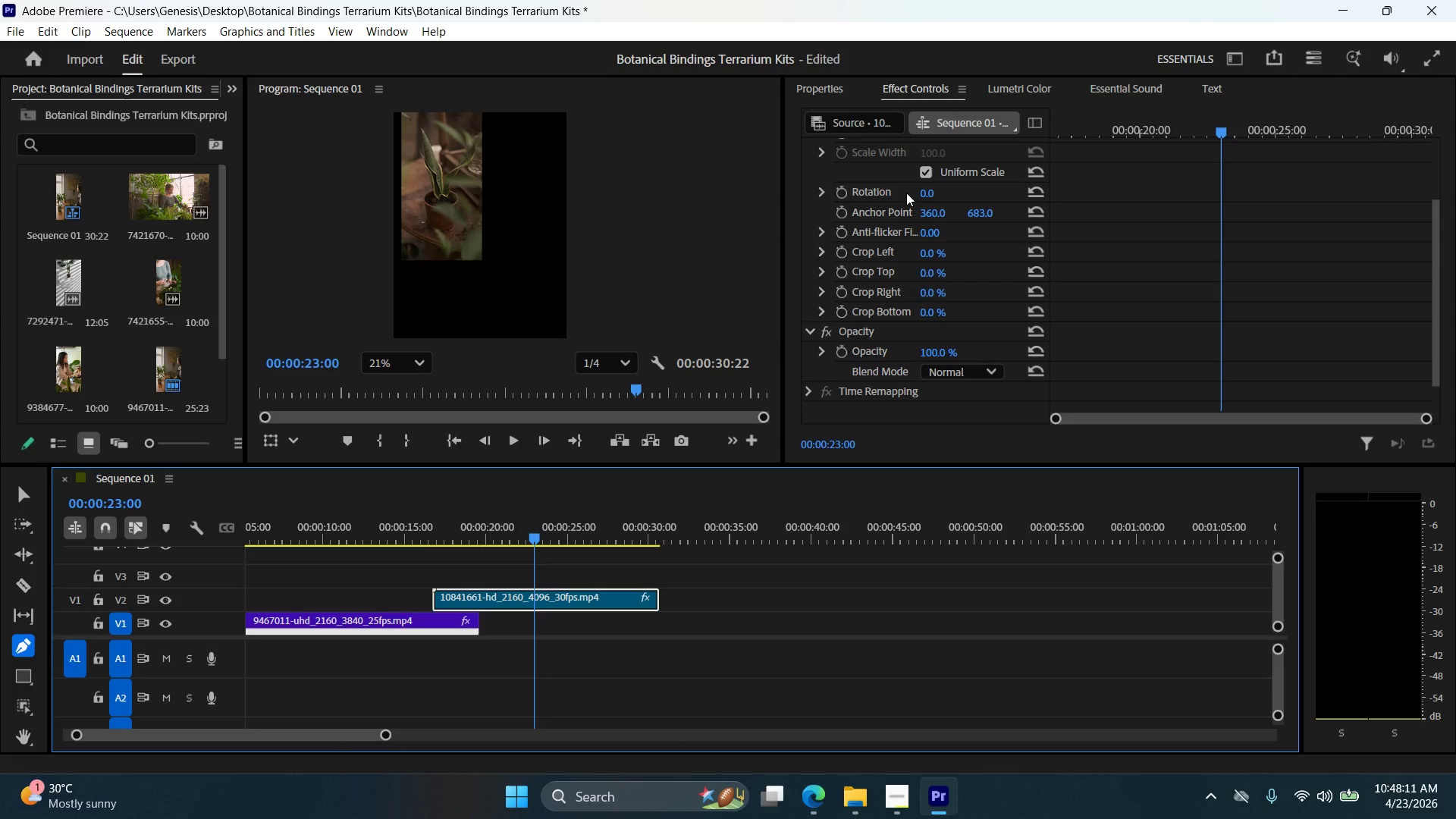 
left_click([27, 703])
 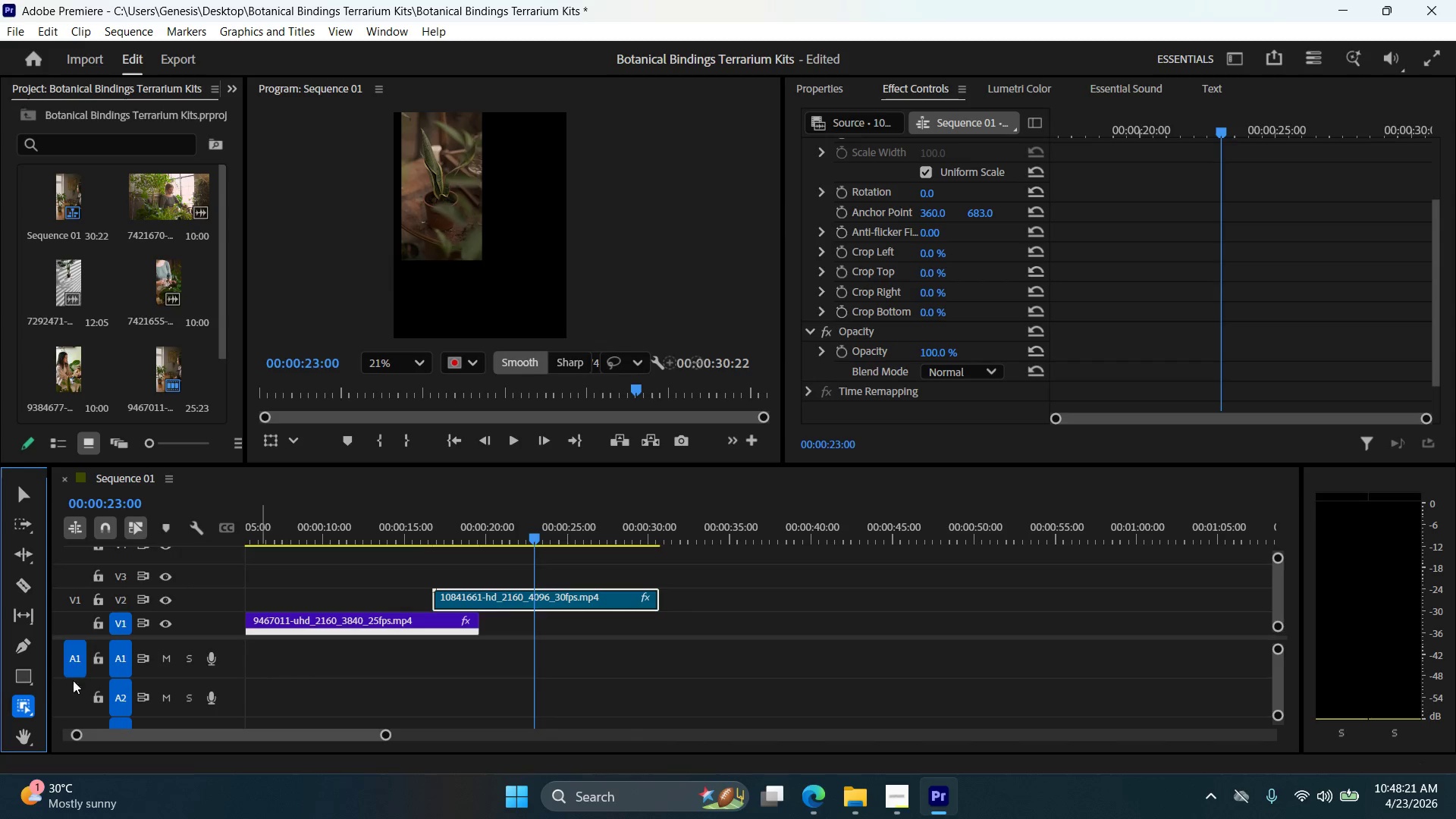 
wait(6.97)
 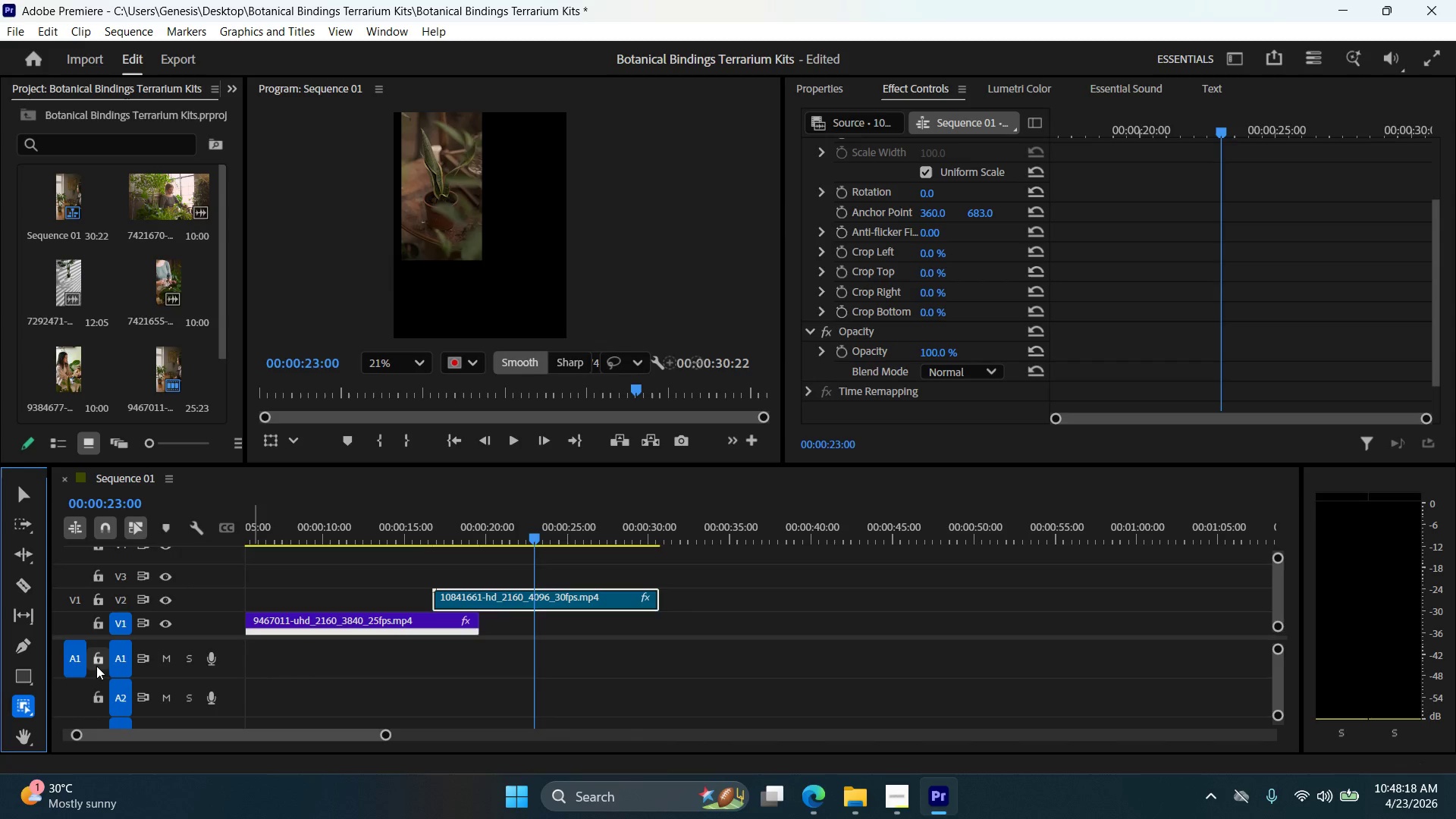 
left_click([26, 701])
 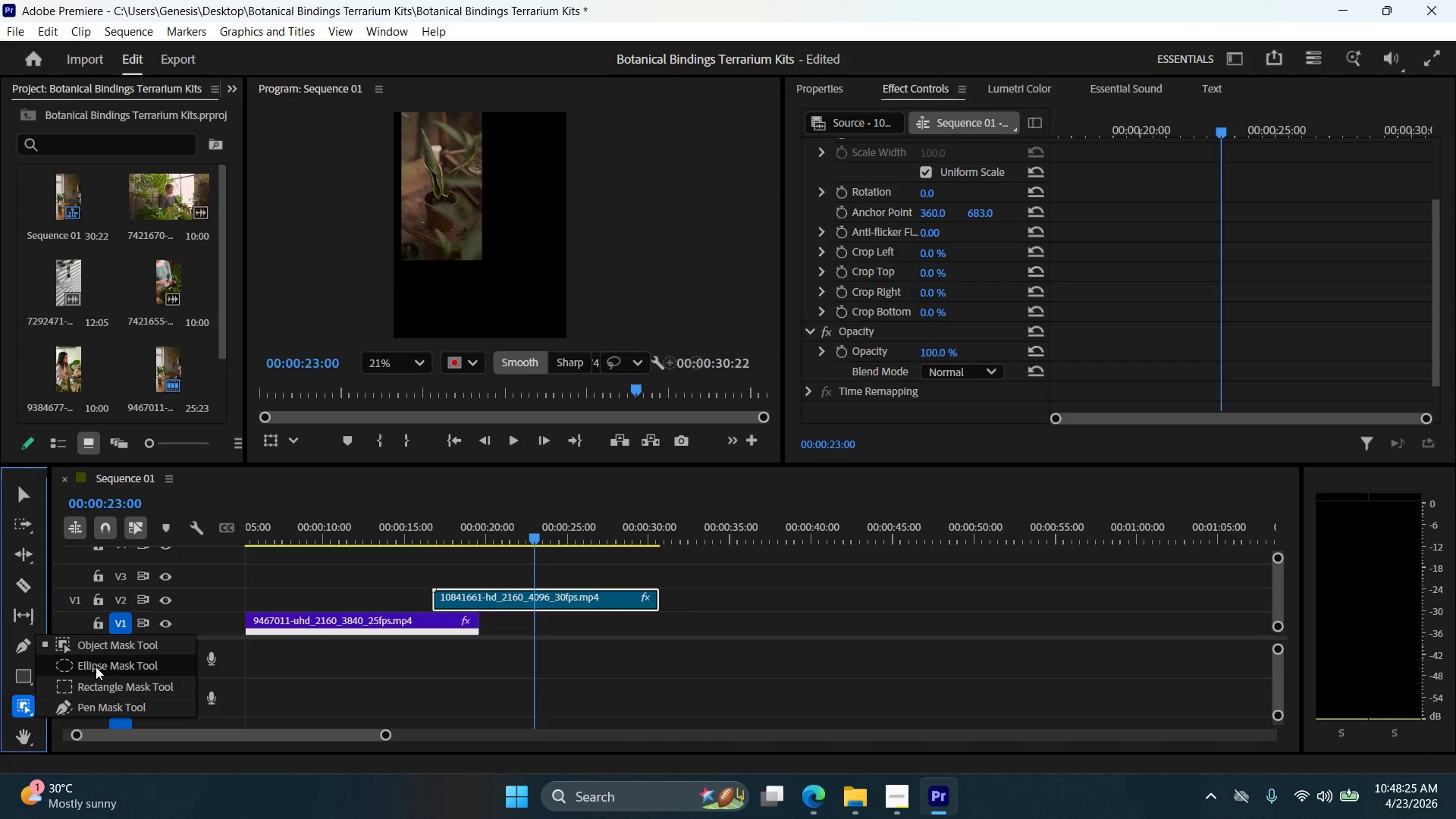 
left_click([96, 664])
 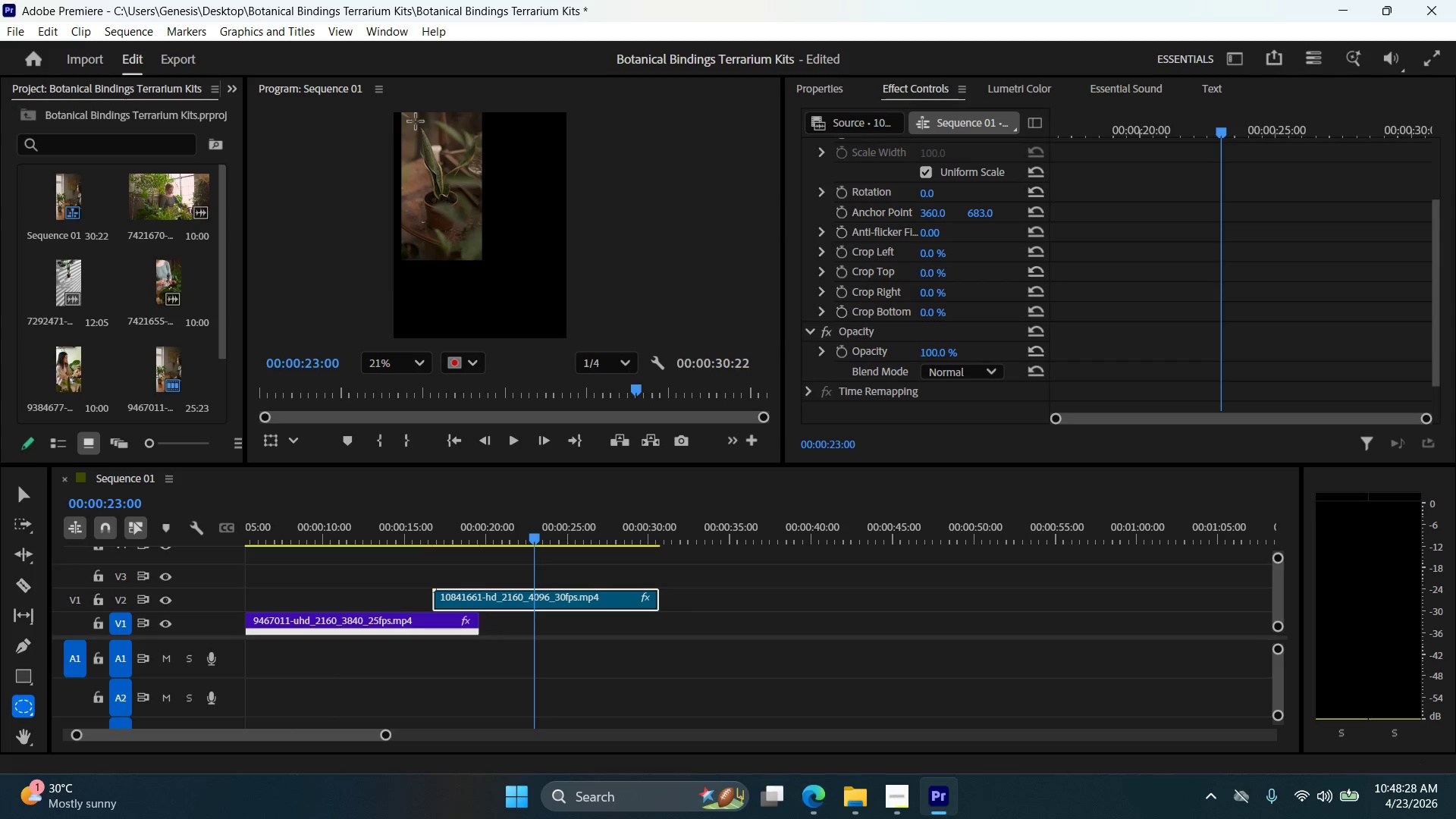 
left_click_drag(start_coordinate=[416, 119], to_coordinate=[482, 255])
 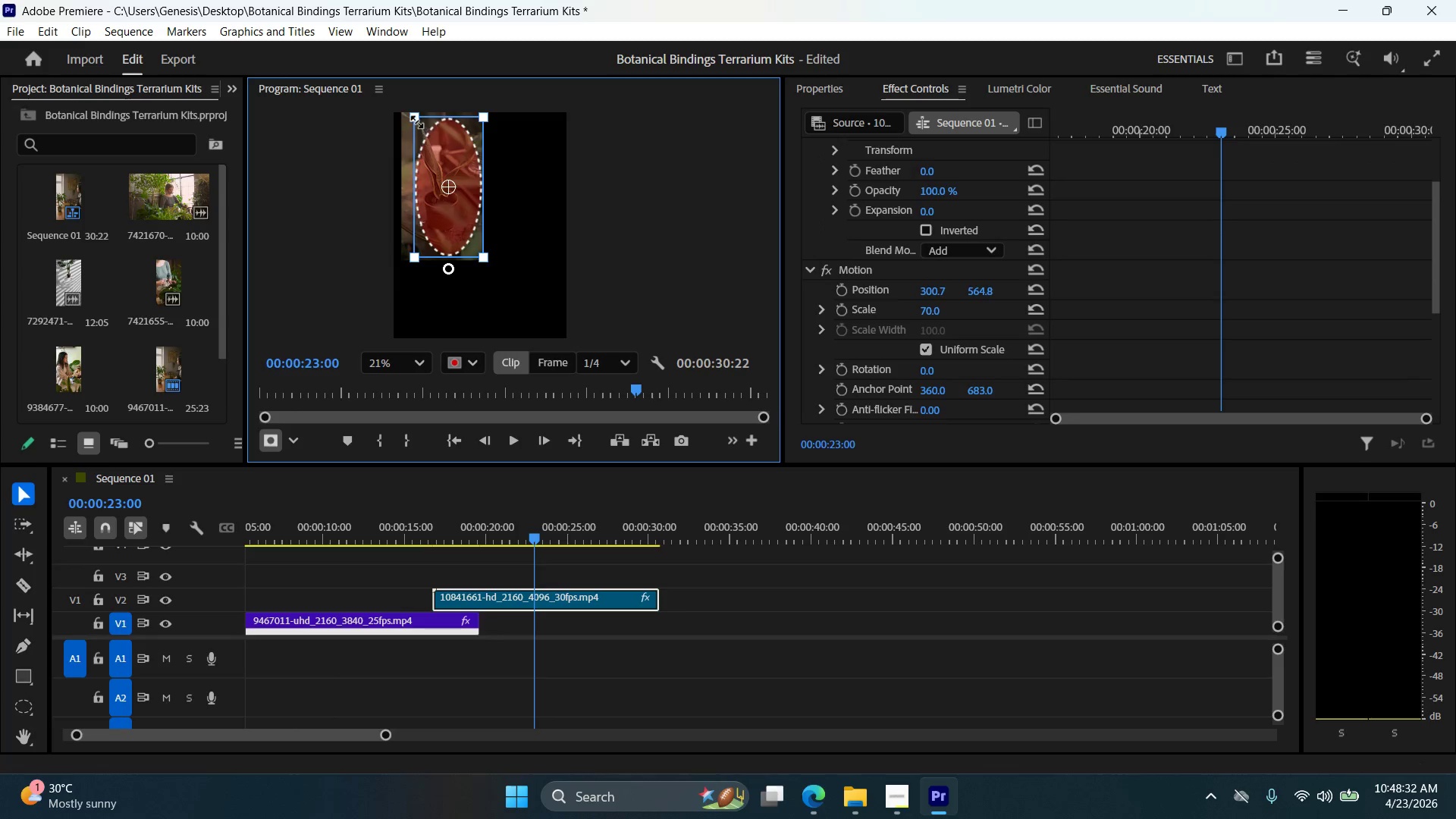 
left_click_drag(start_coordinate=[417, 119], to_coordinate=[411, 119])
 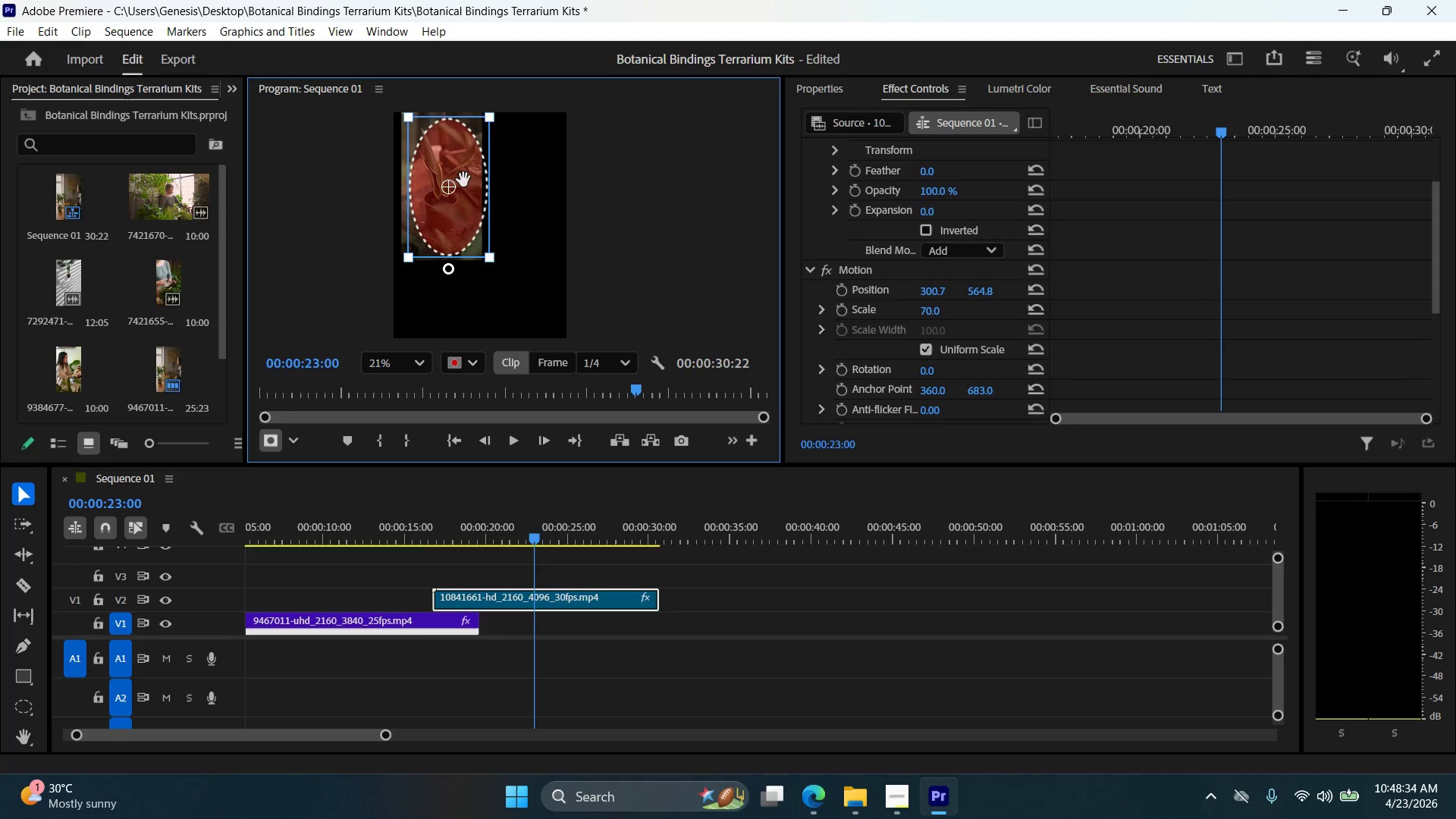 
left_click_drag(start_coordinate=[463, 180], to_coordinate=[457, 180])
 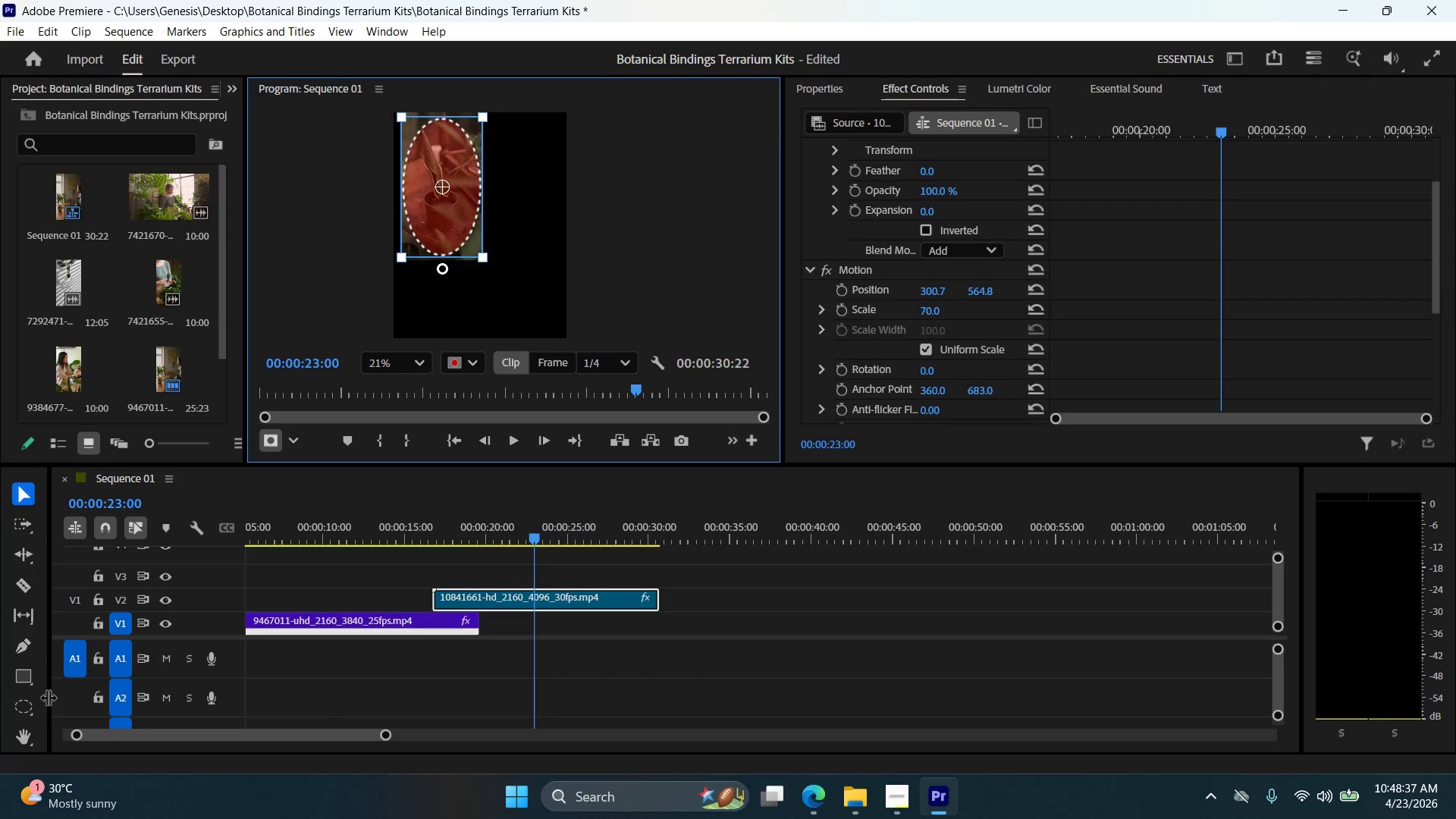 
mouse_move([55, 699])
 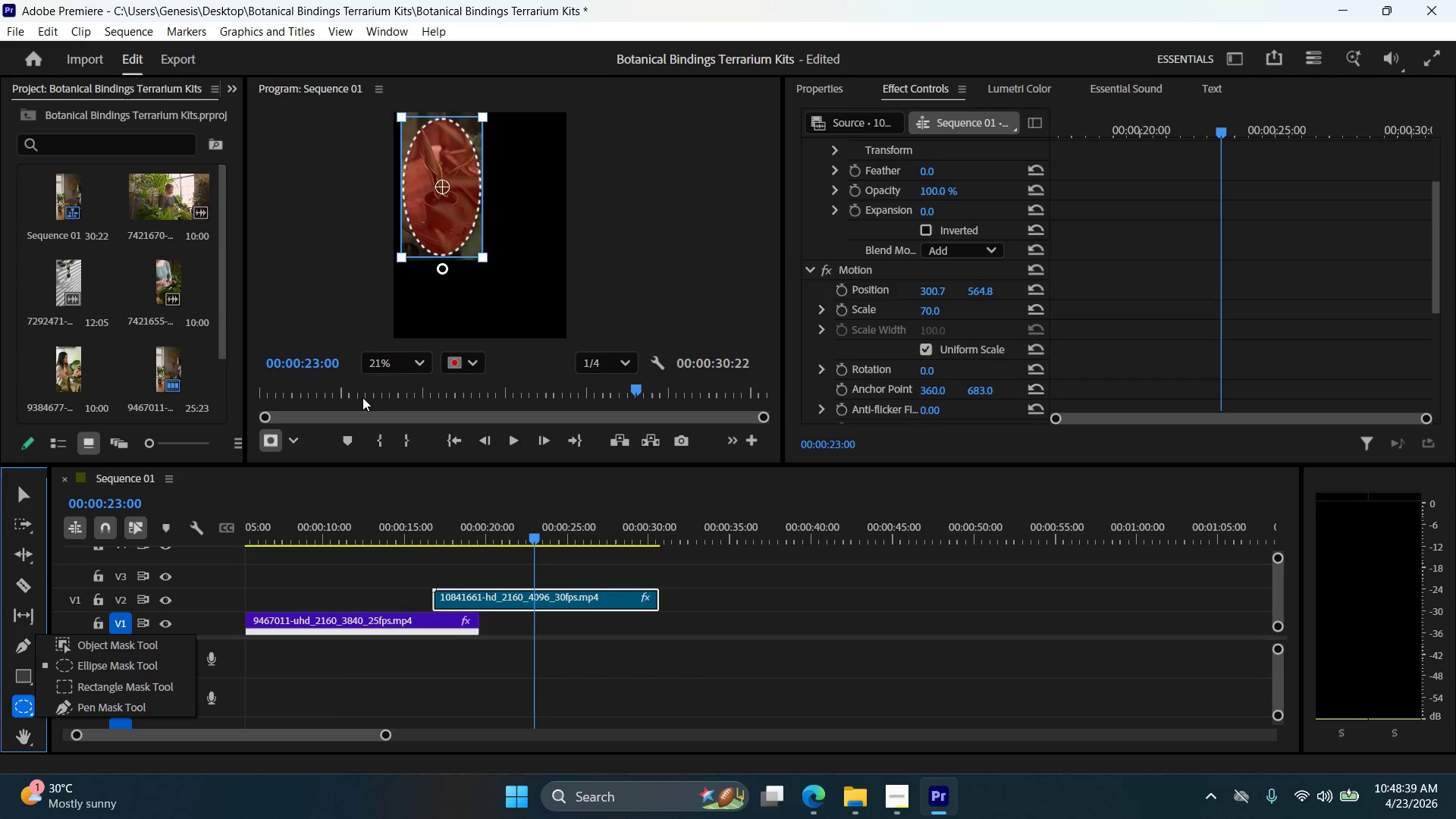 
key(Control+Z)
 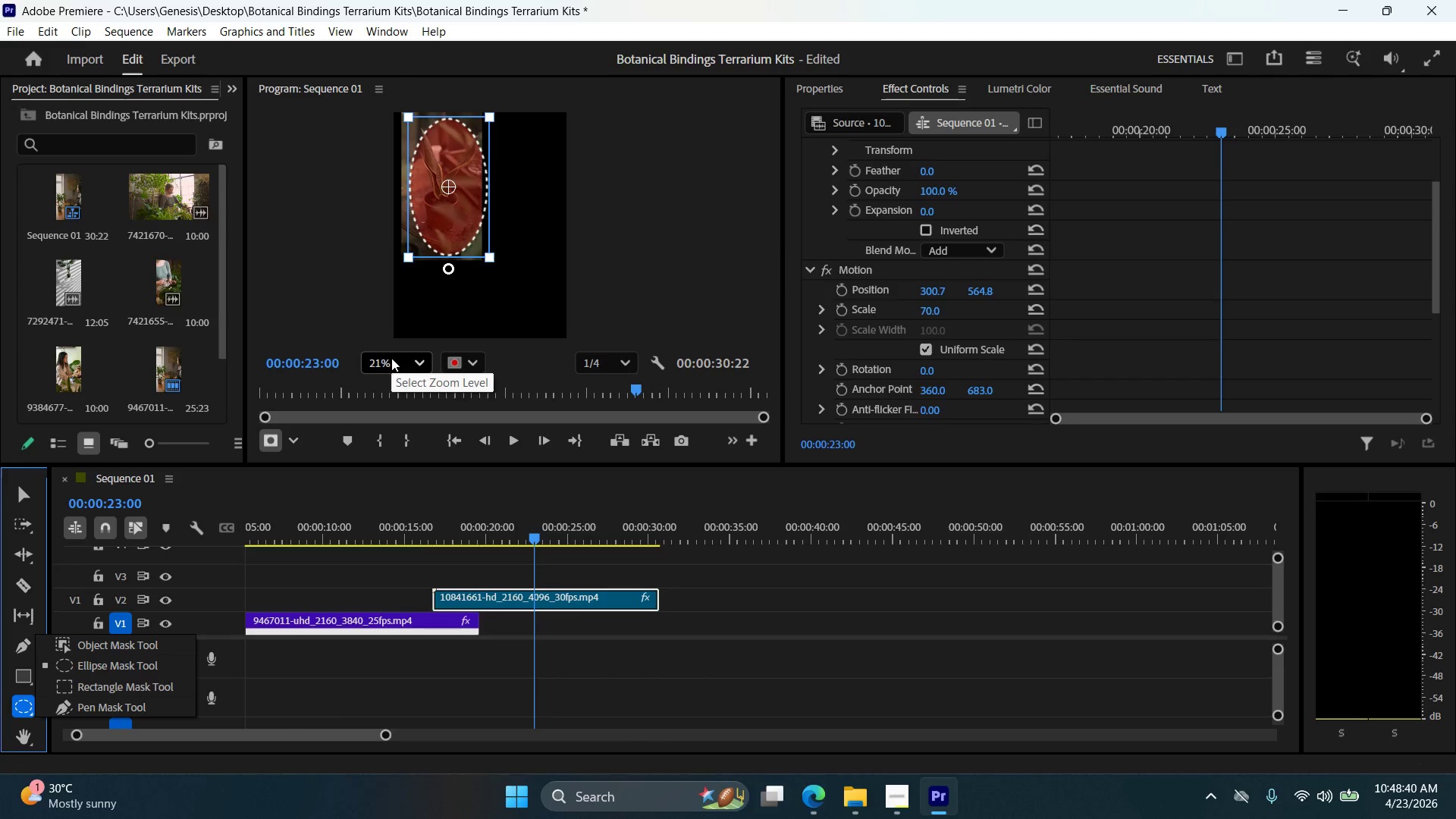 
key(Control+Z)
 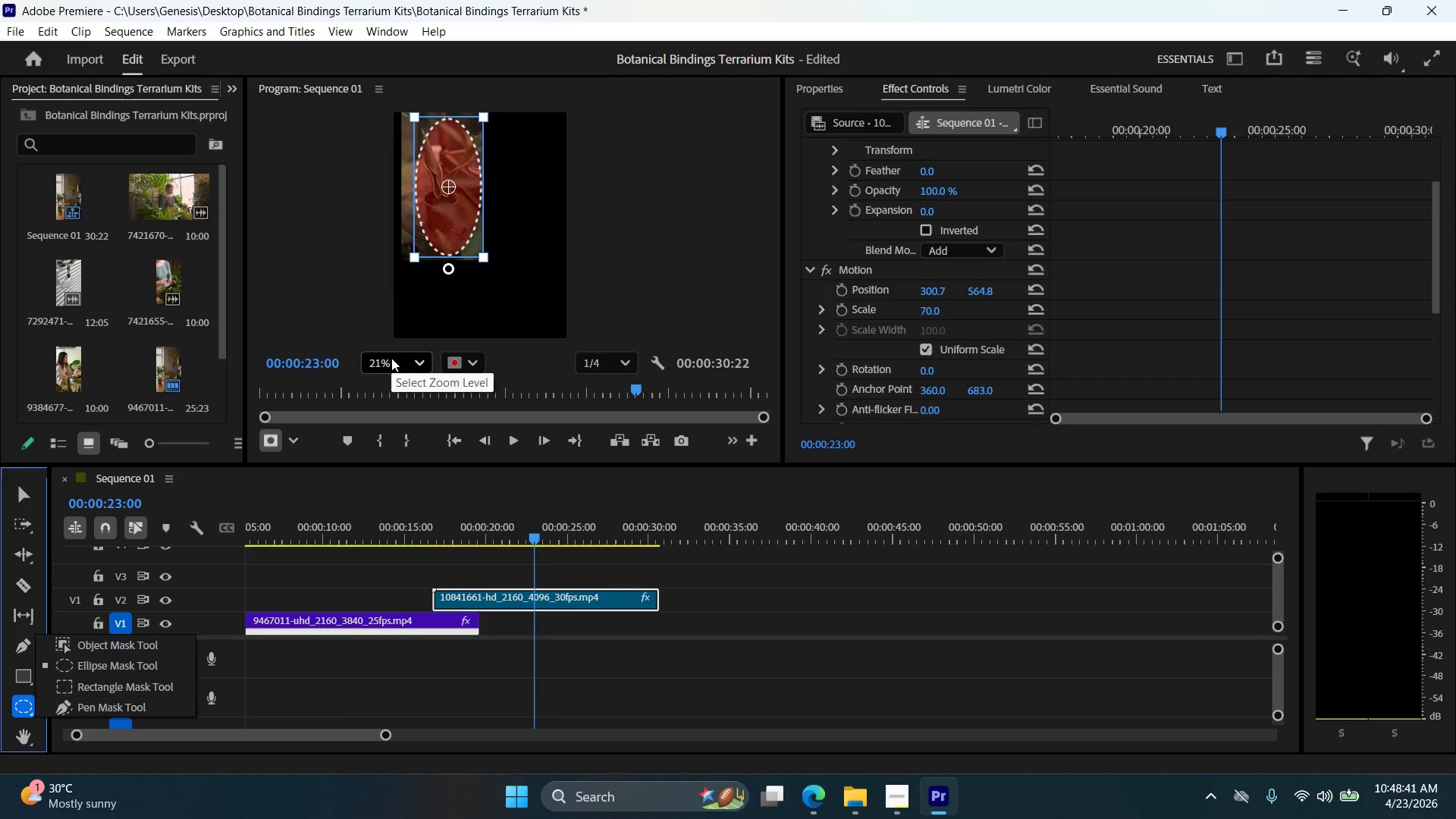 
key(Control+Shift+Z)
 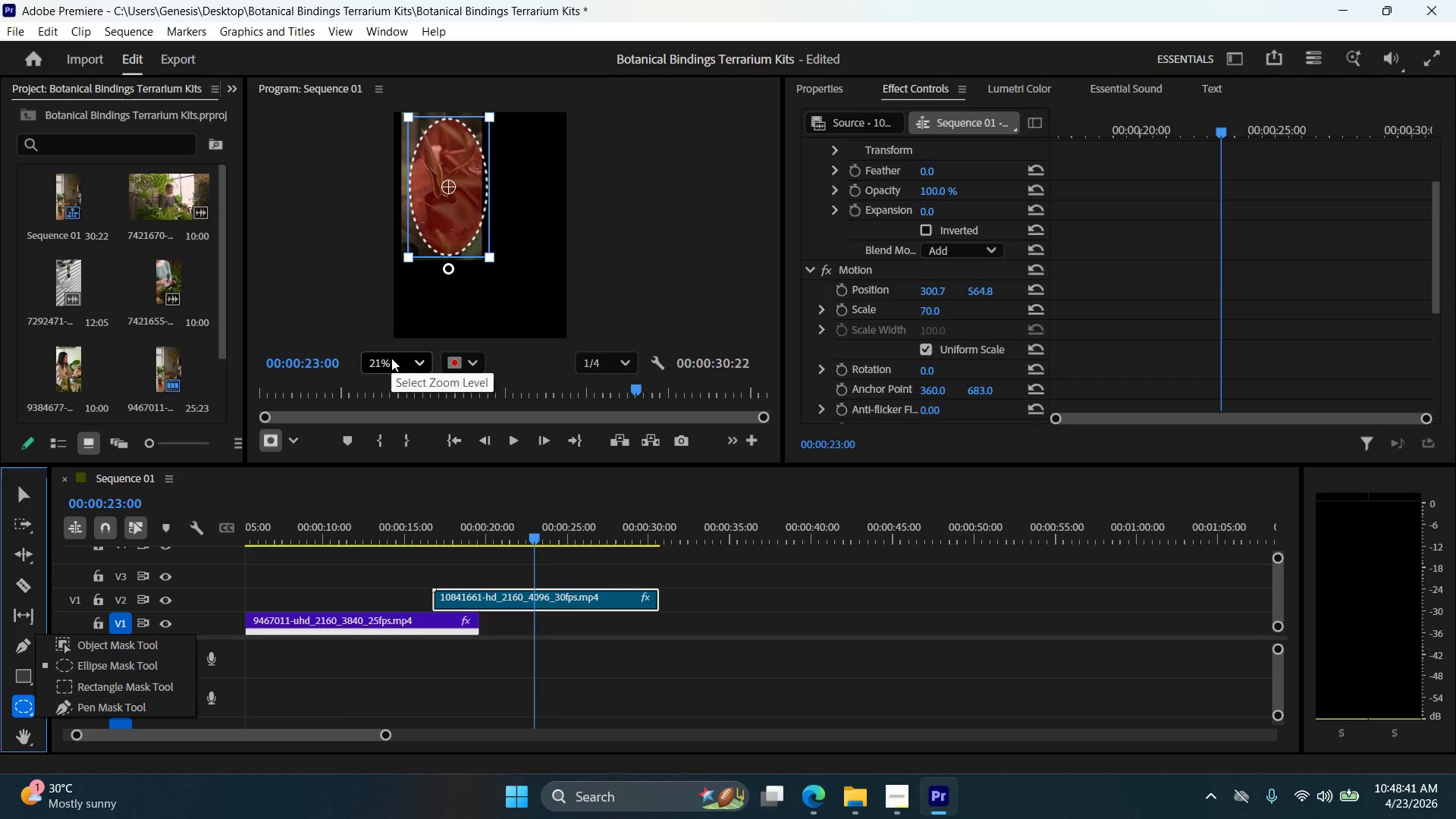 
key(Control+Shift+Z)
 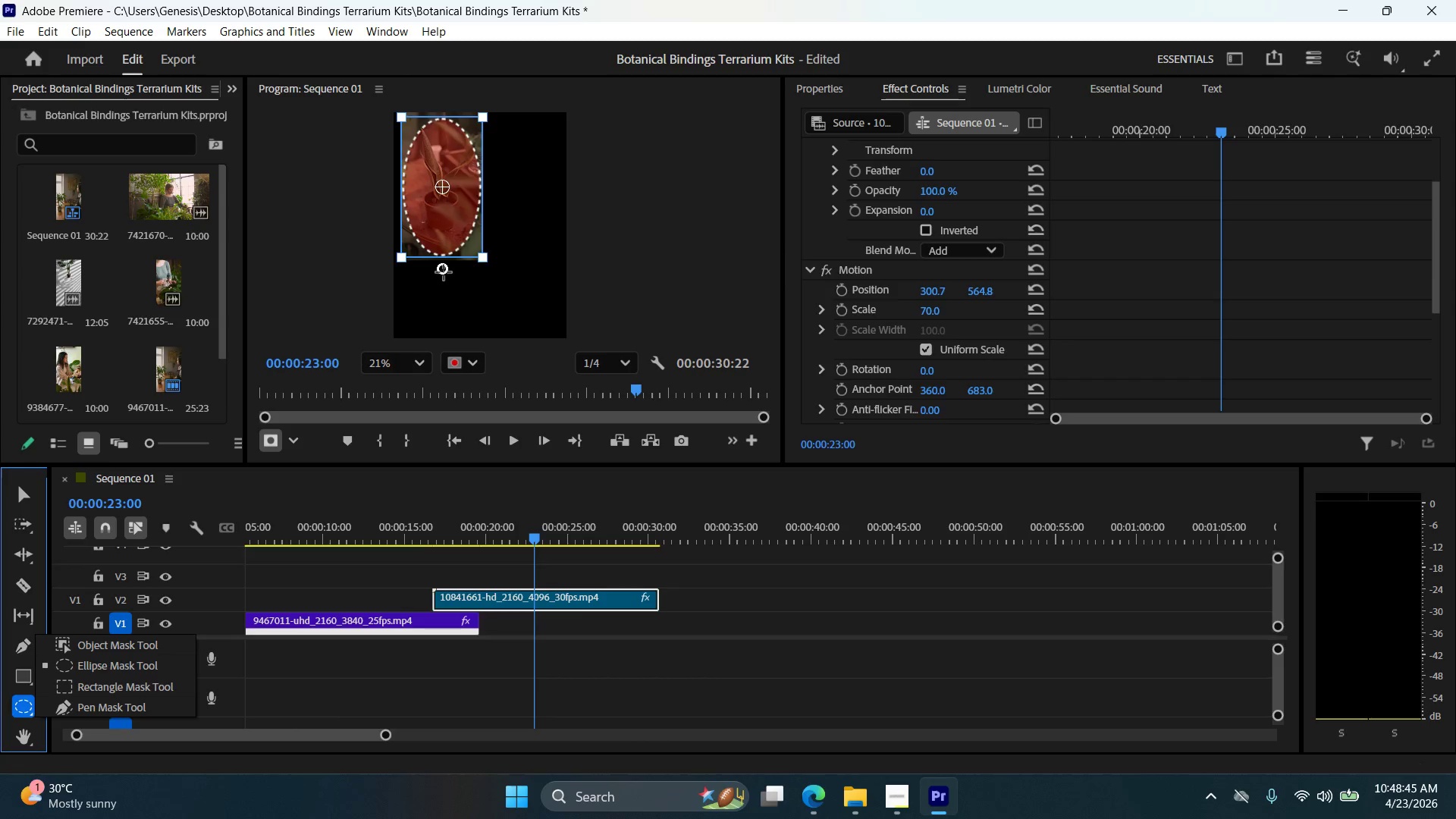 
wait(5.36)
 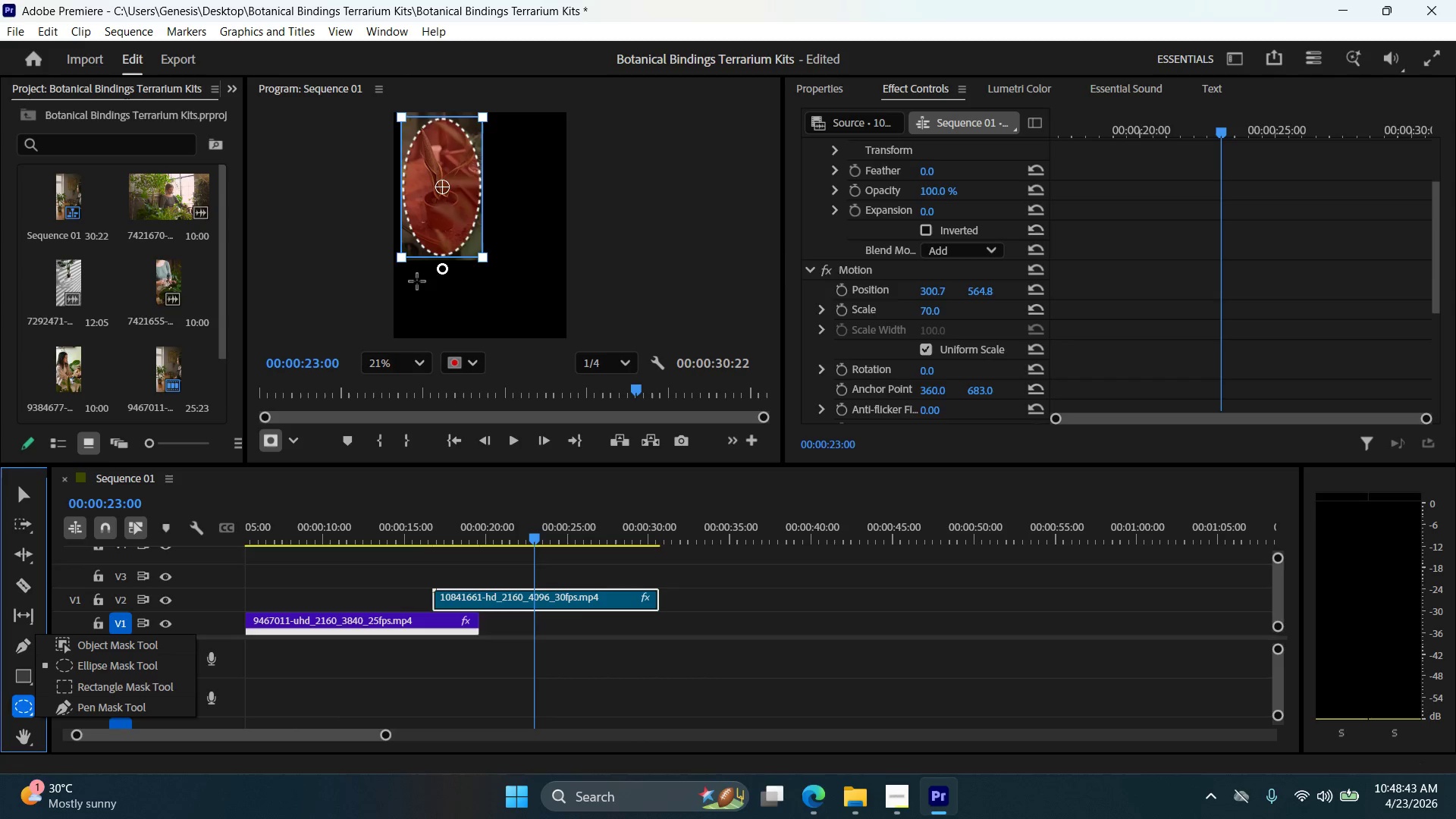 
left_click([23, 502])
 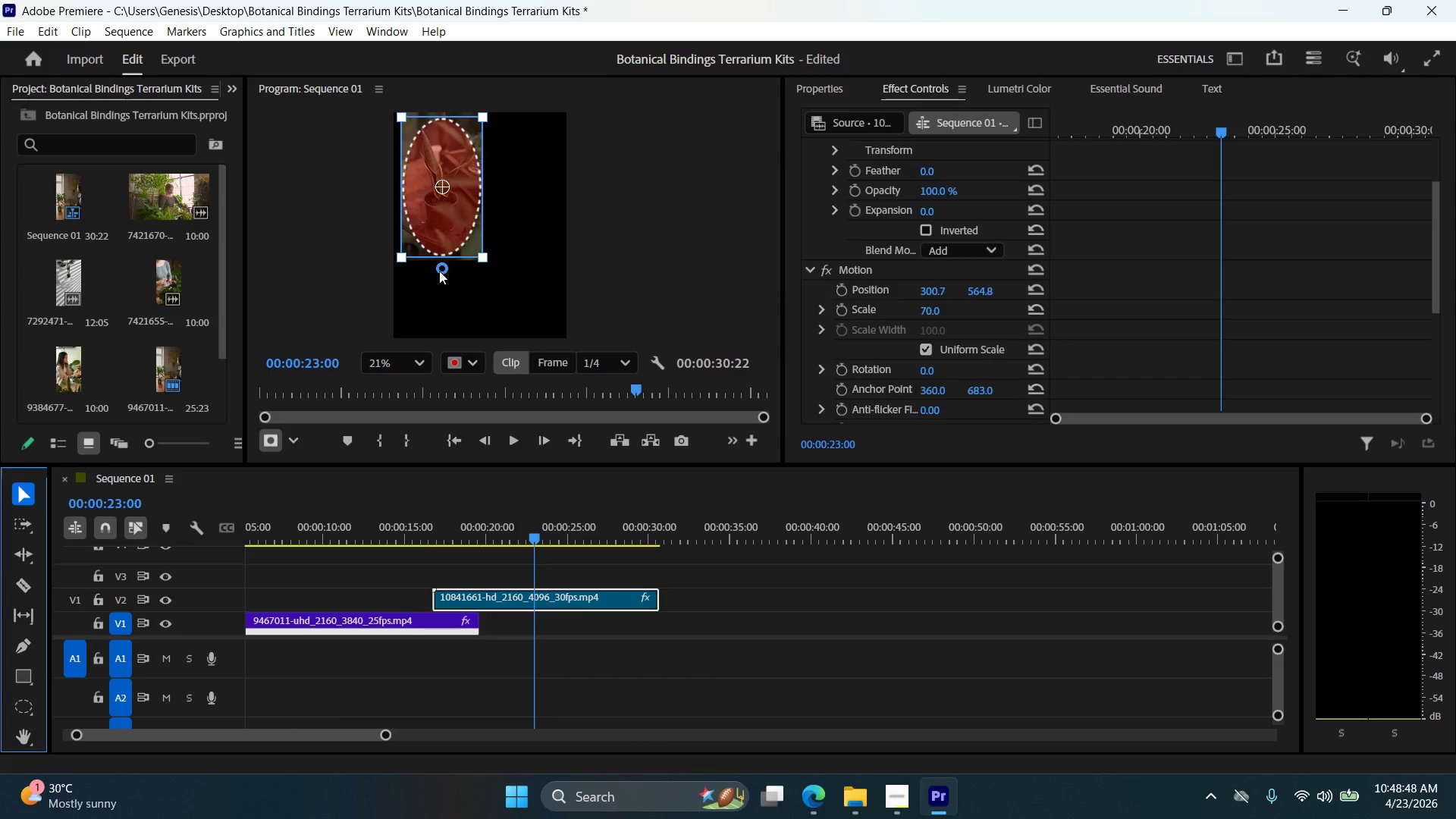 
left_click_drag(start_coordinate=[439, 266], to_coordinate=[439, 253])
 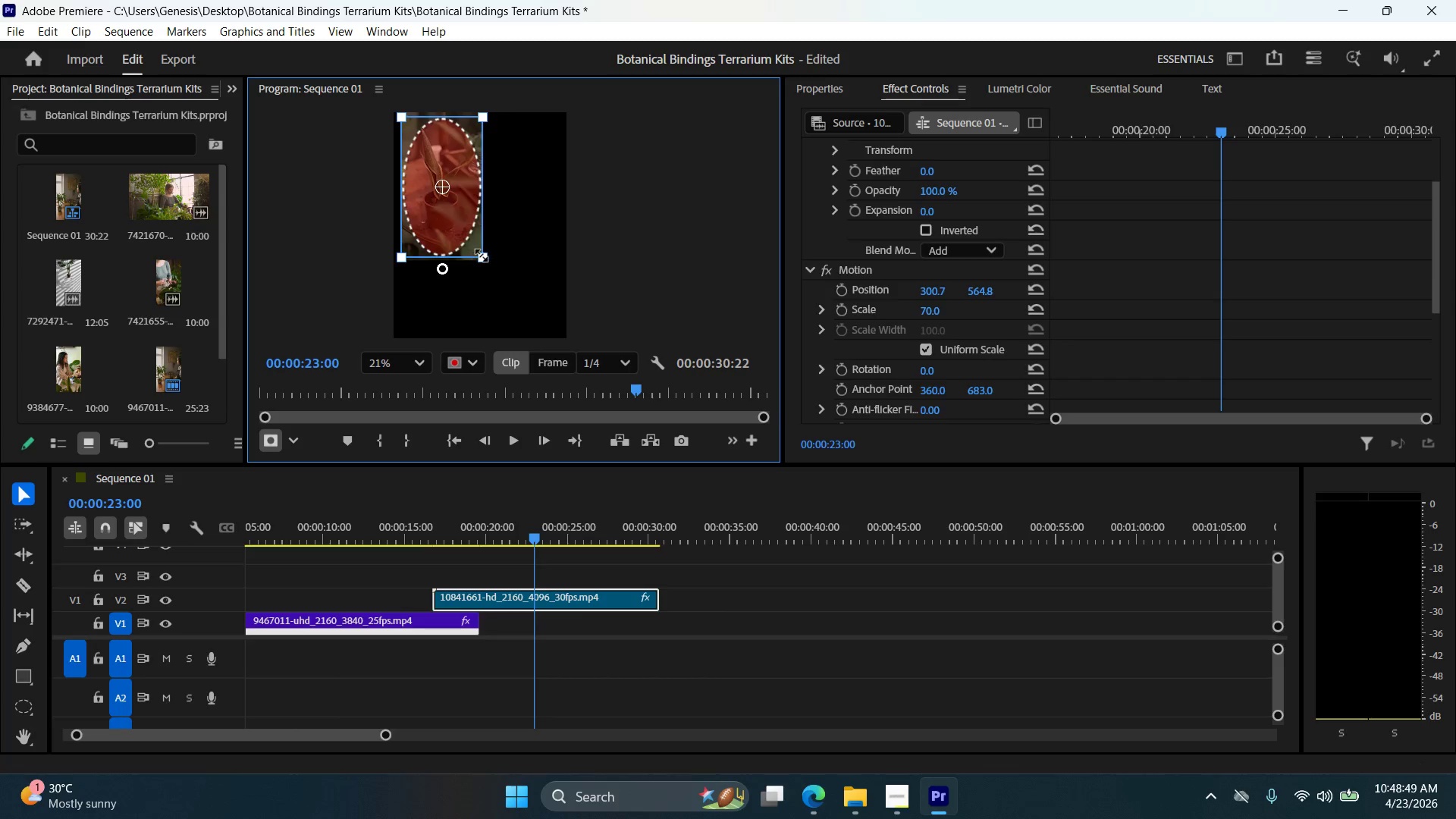 
left_click_drag(start_coordinate=[482, 256], to_coordinate=[477, 250])
 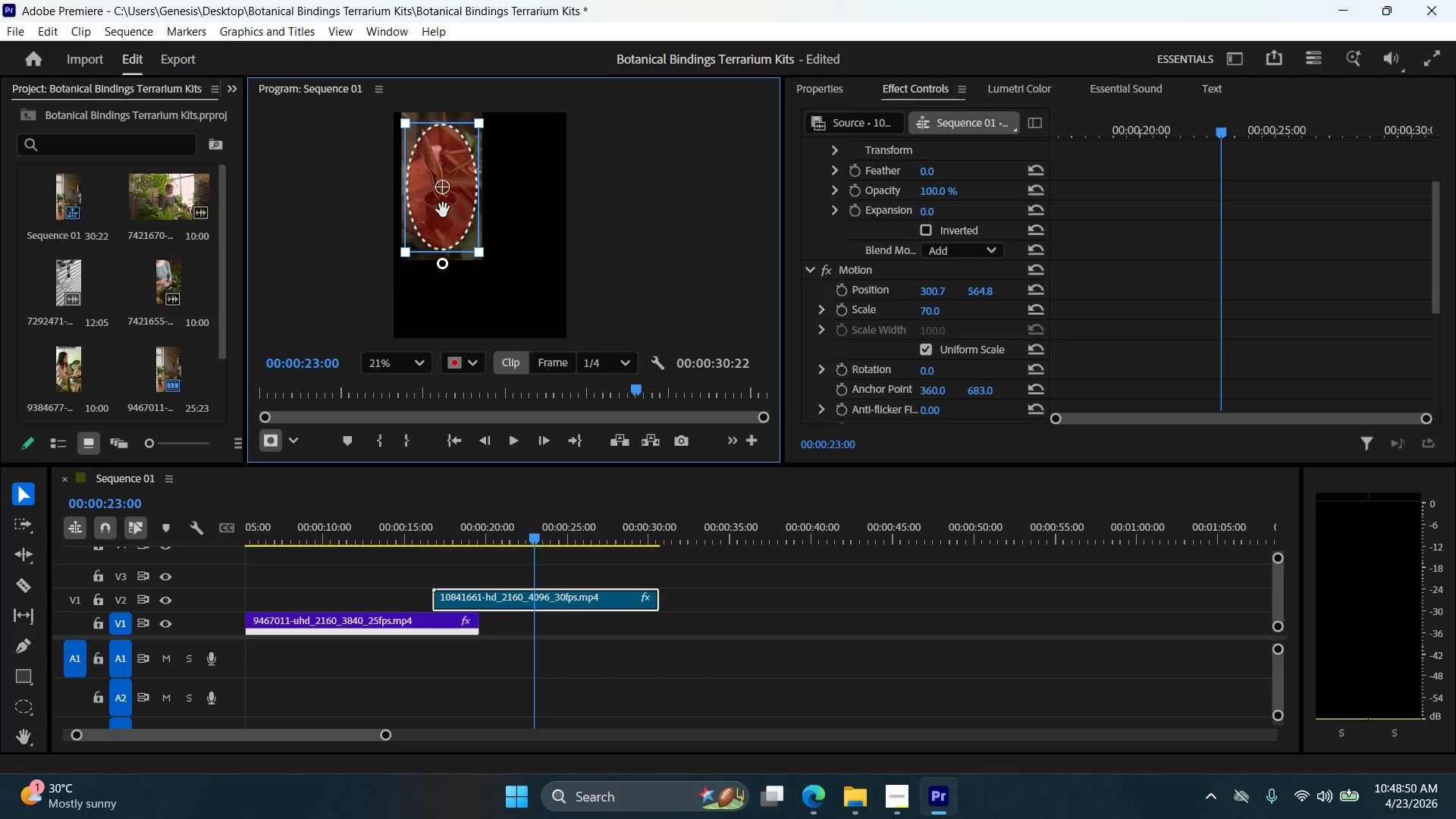 
left_click_drag(start_coordinate=[443, 210], to_coordinate=[442, 202])
 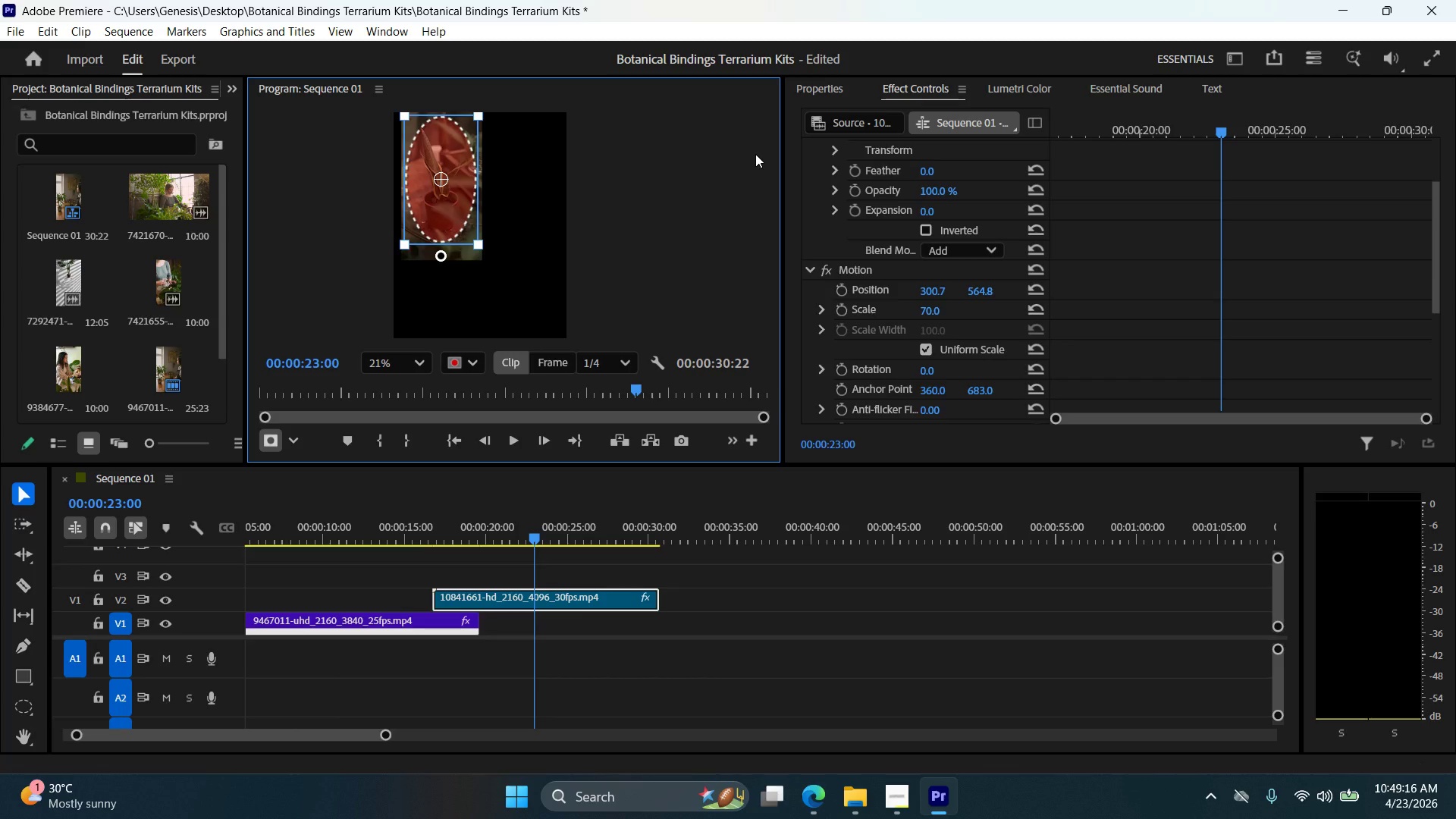 
wait(28.59)
 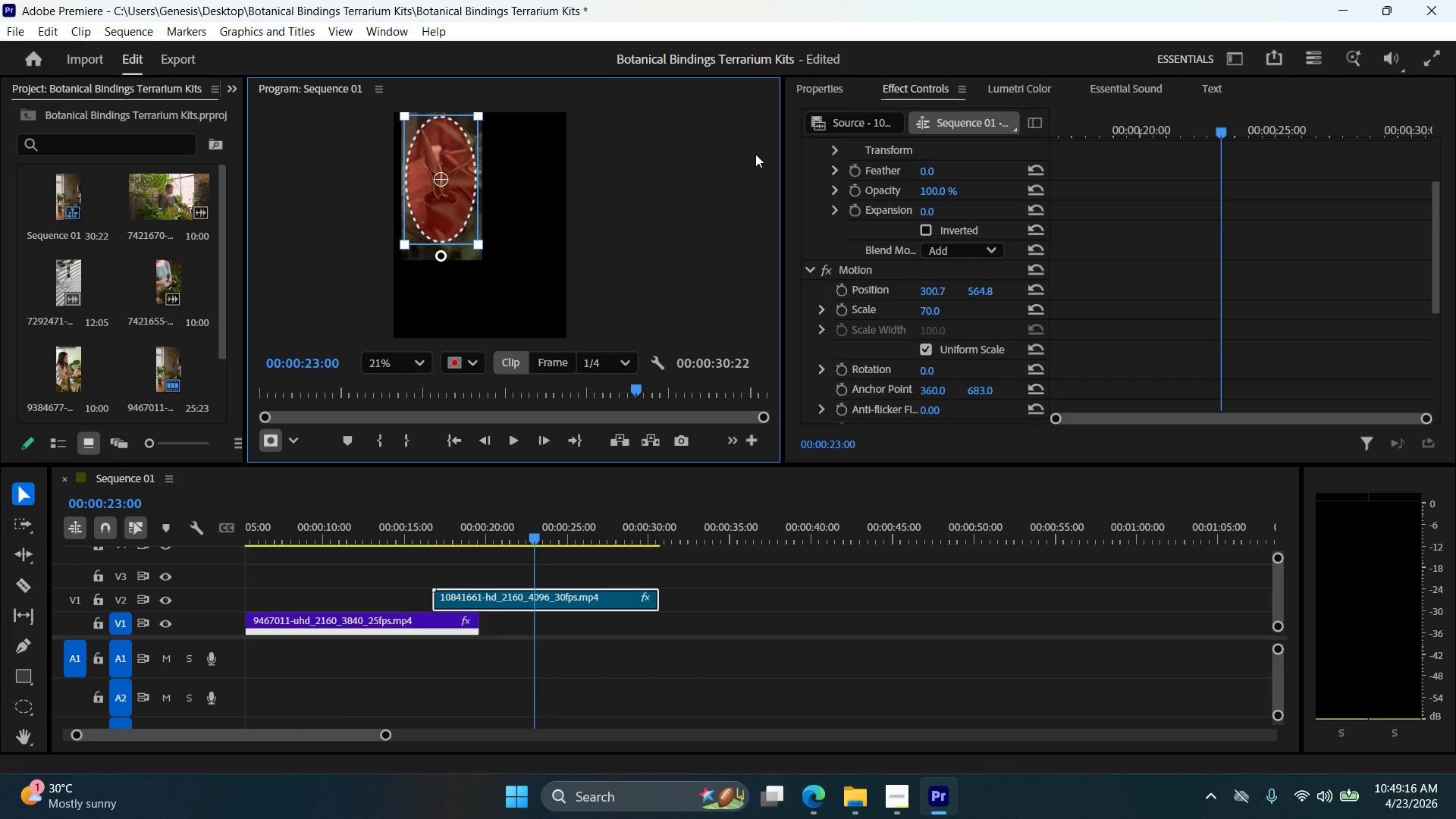 
scroll: coordinate [900, 199], scroll_direction: up, amount: 8.0
 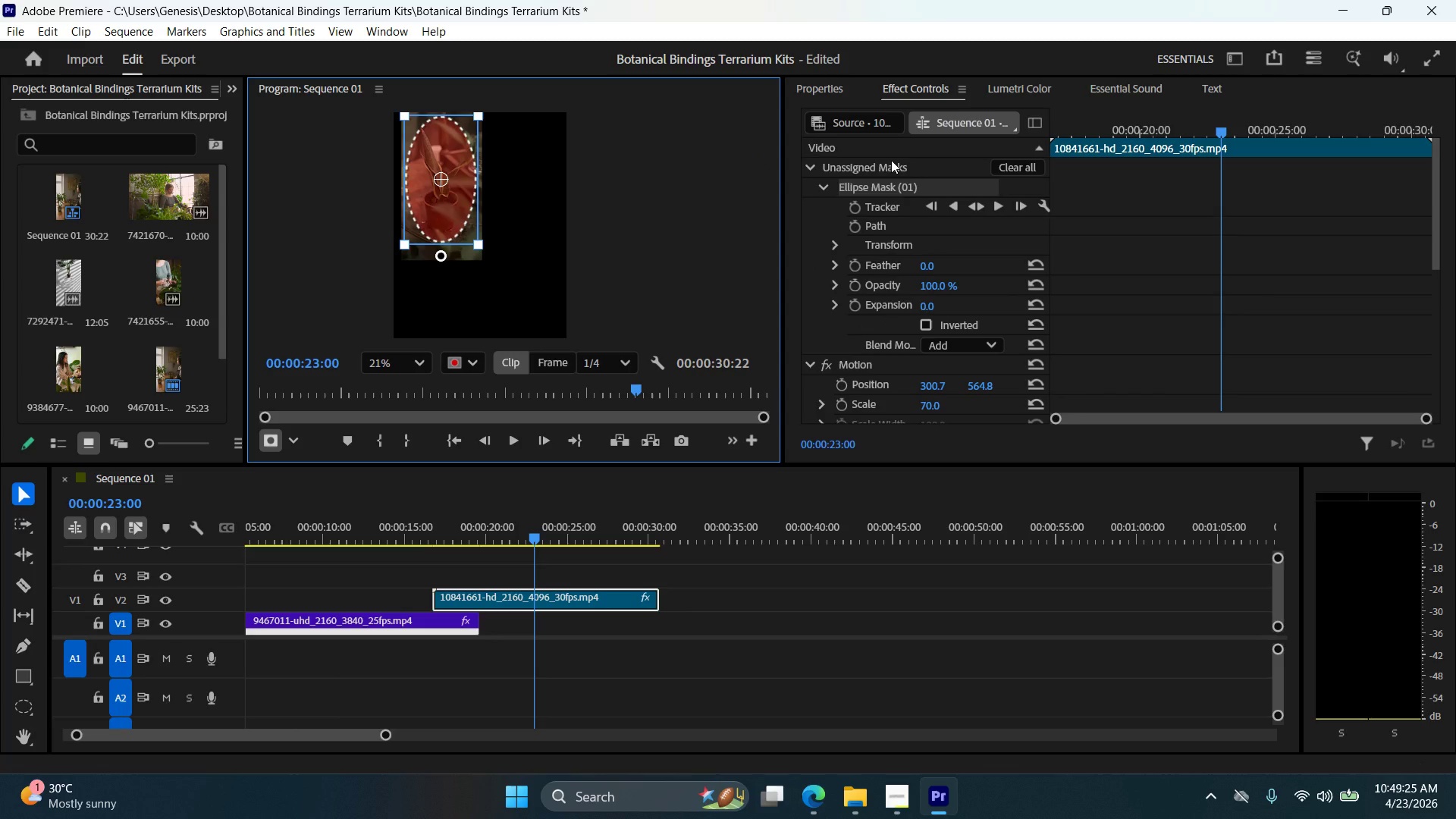 
mouse_move([909, 194])
 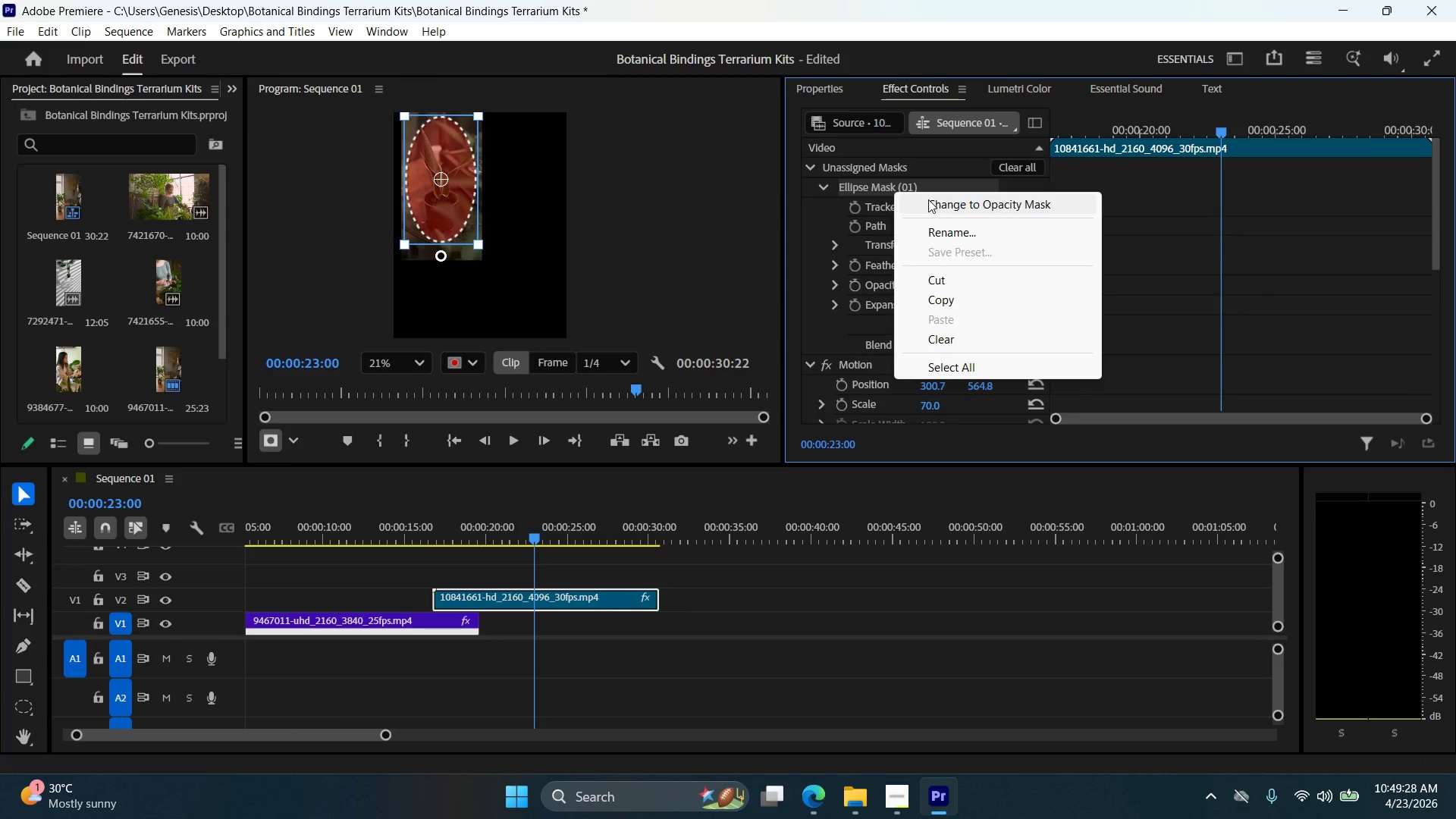 
left_click([928, 199])
 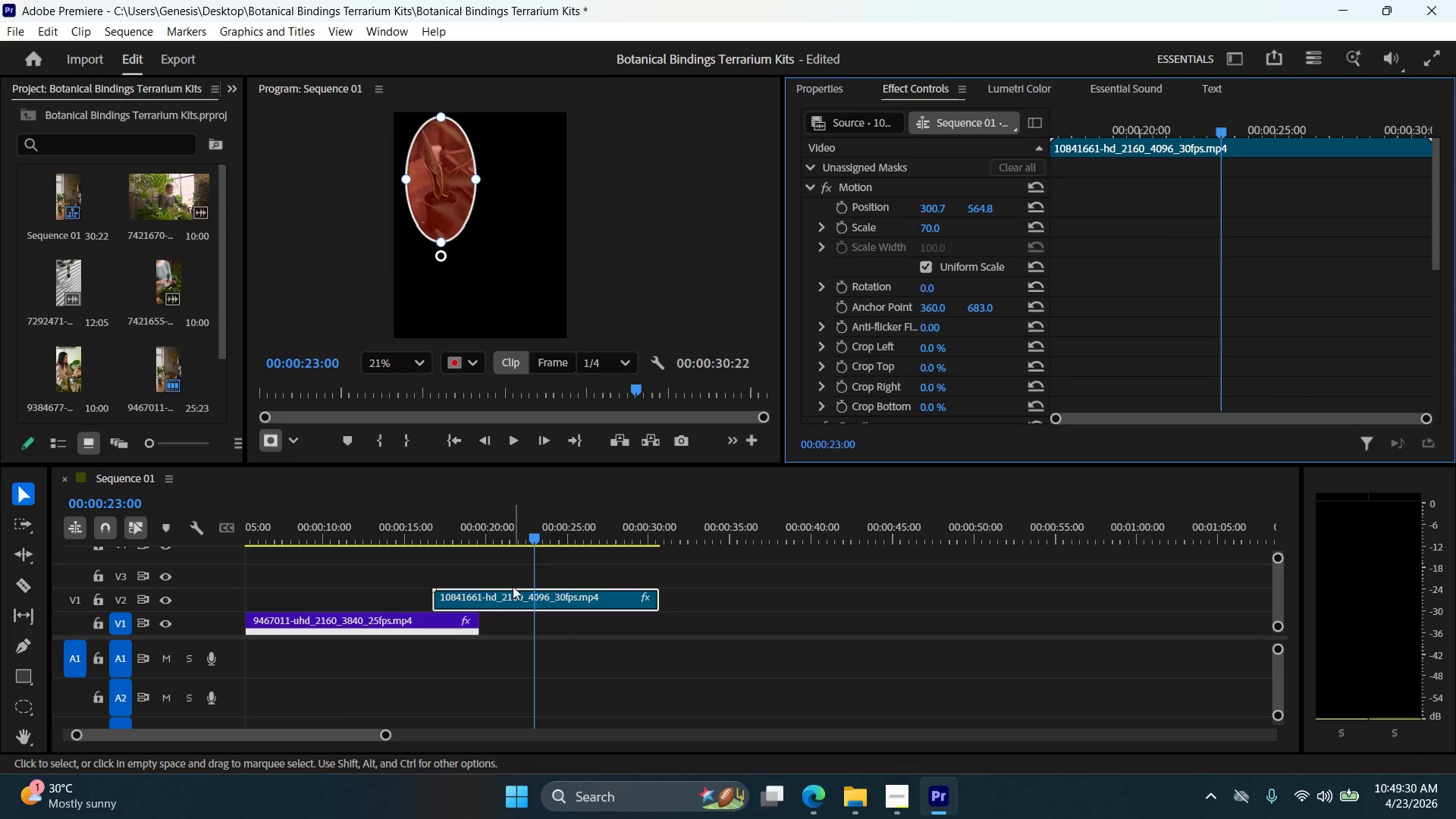 
left_click_drag(start_coordinate=[535, 527], to_coordinate=[443, 548])
 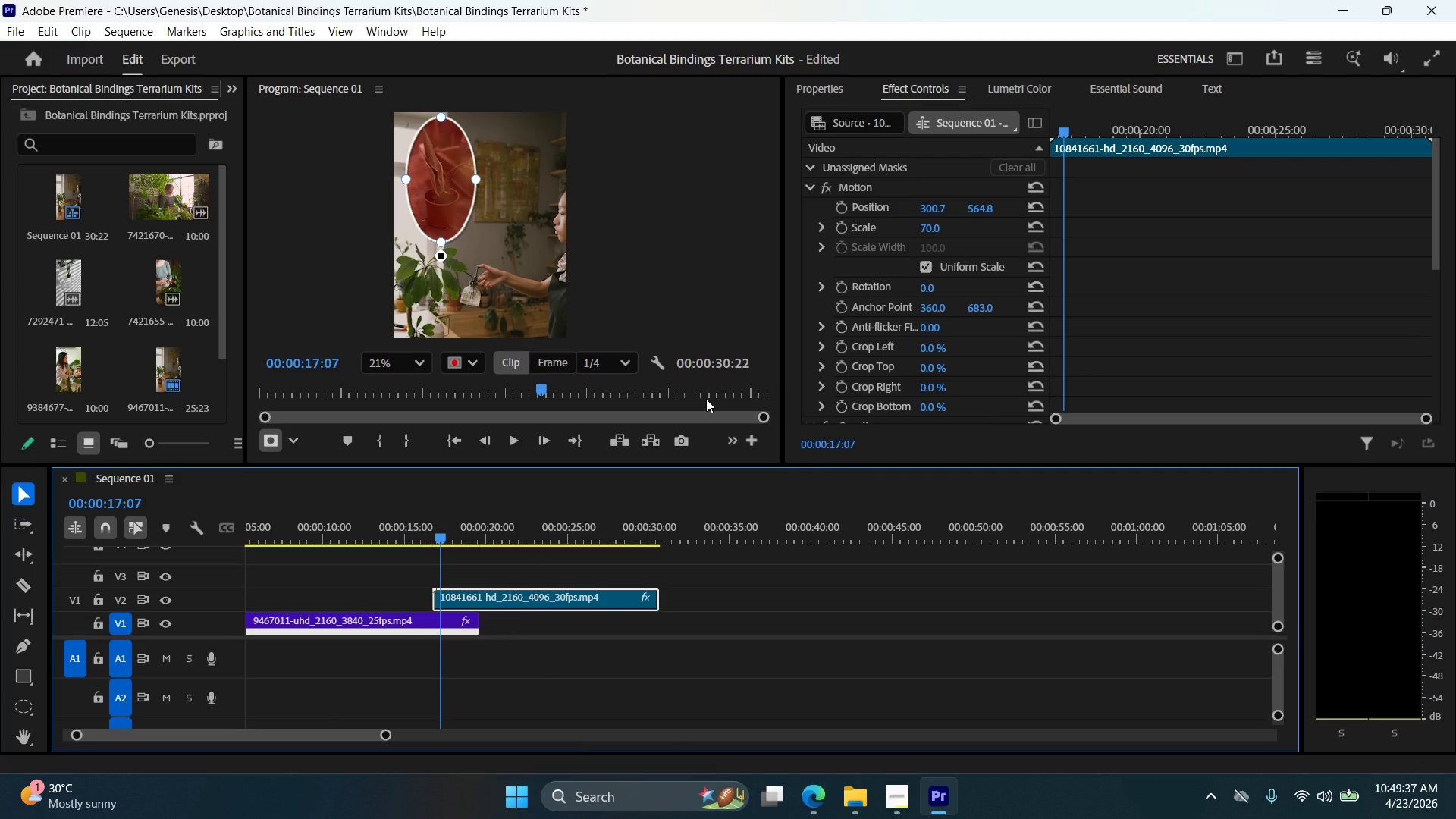 
wait(6.83)
 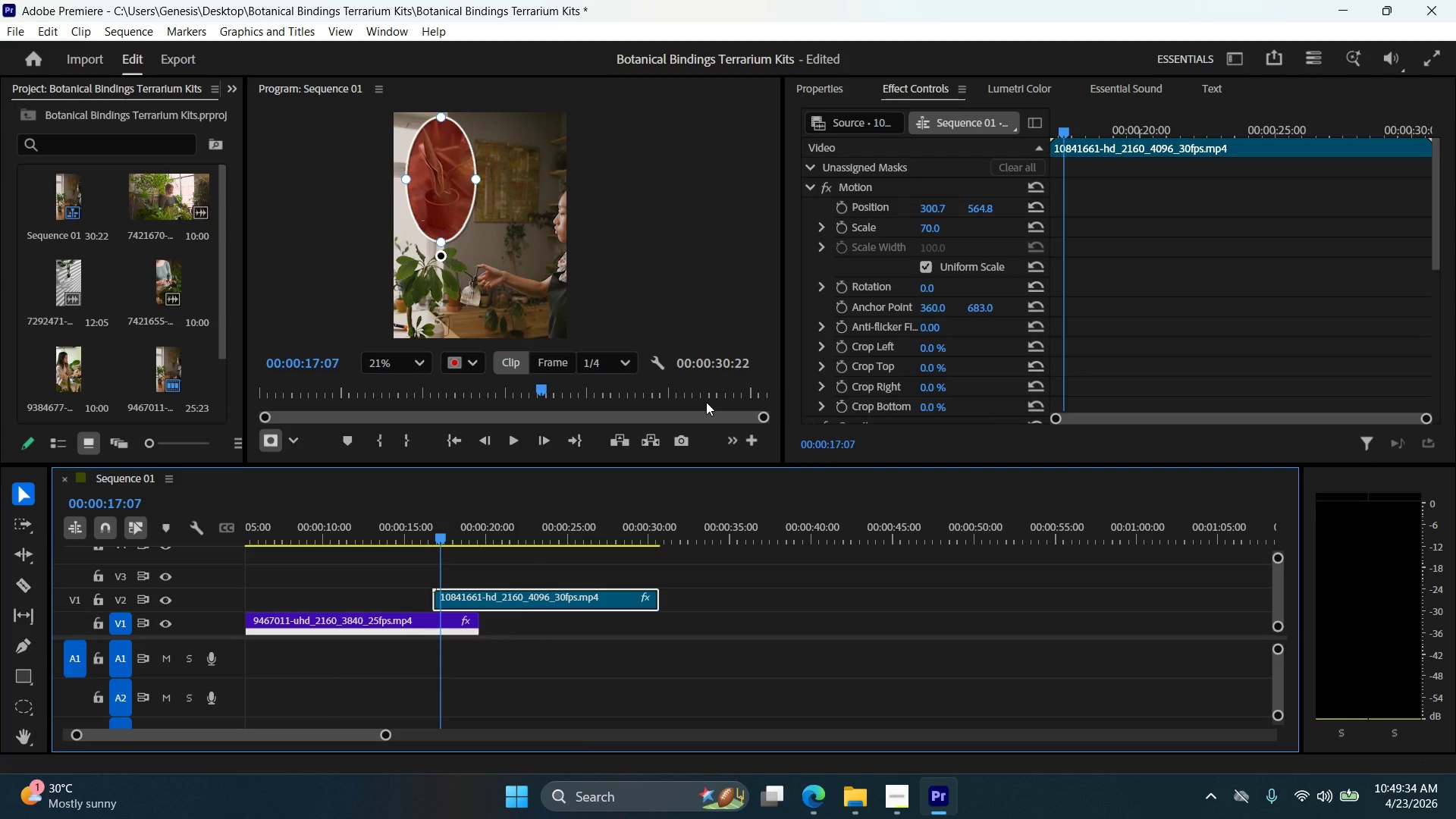 
scroll: coordinate [946, 270], scroll_direction: down, amount: 8.0
 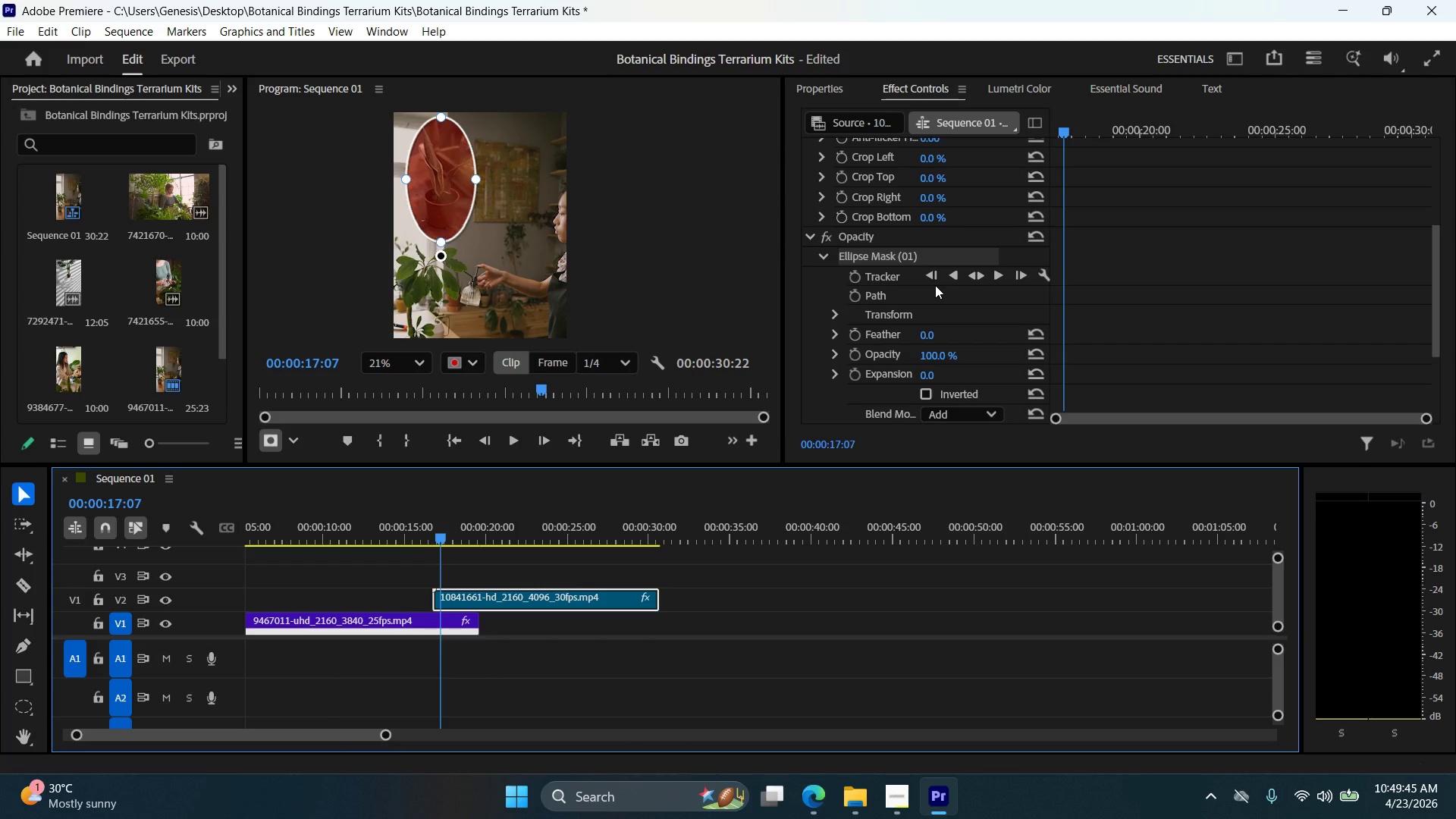 
wait(5.73)
 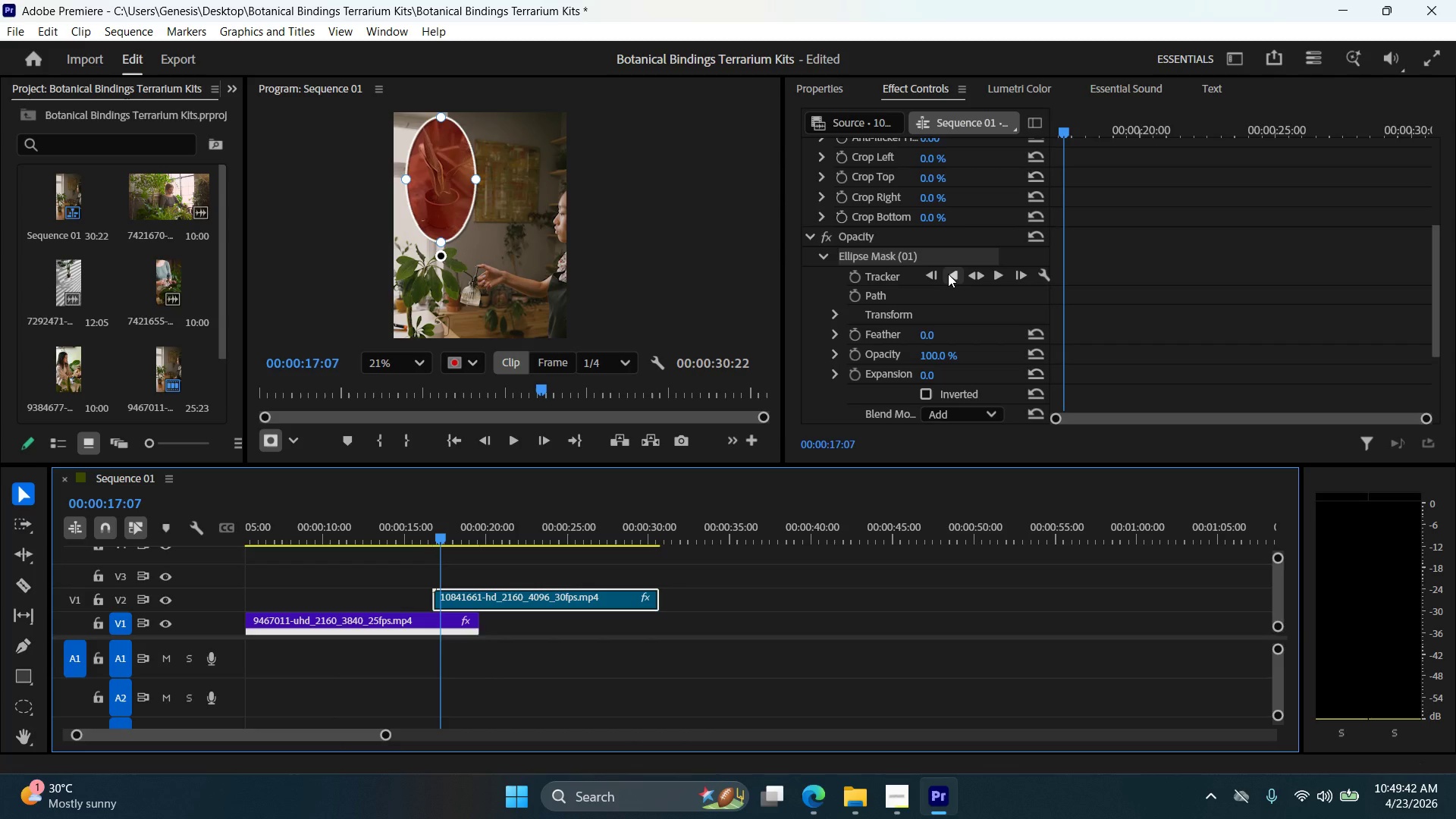 
left_click([695, 244])
 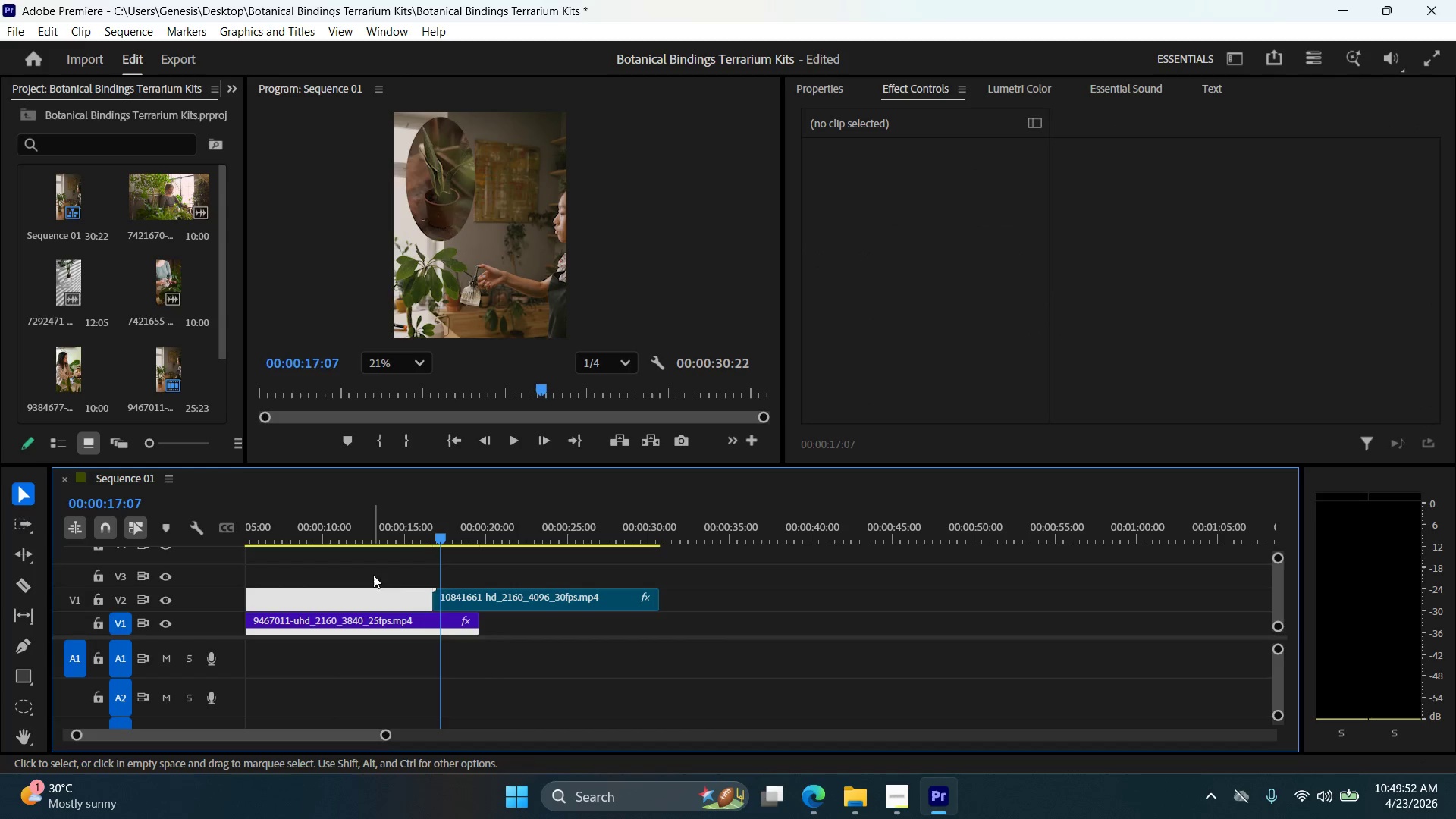 
wait(6.88)
 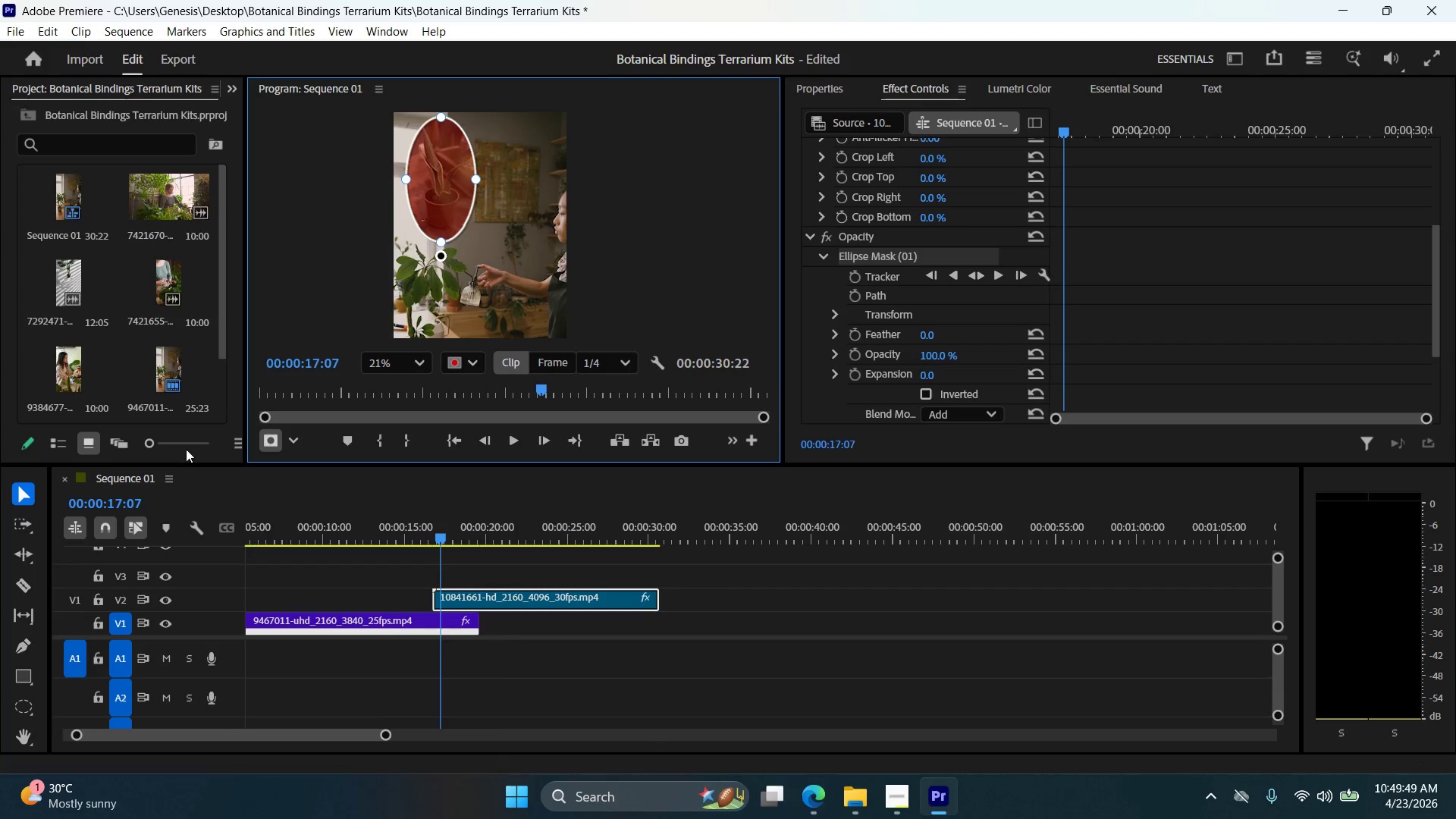 
left_click([522, 601])
 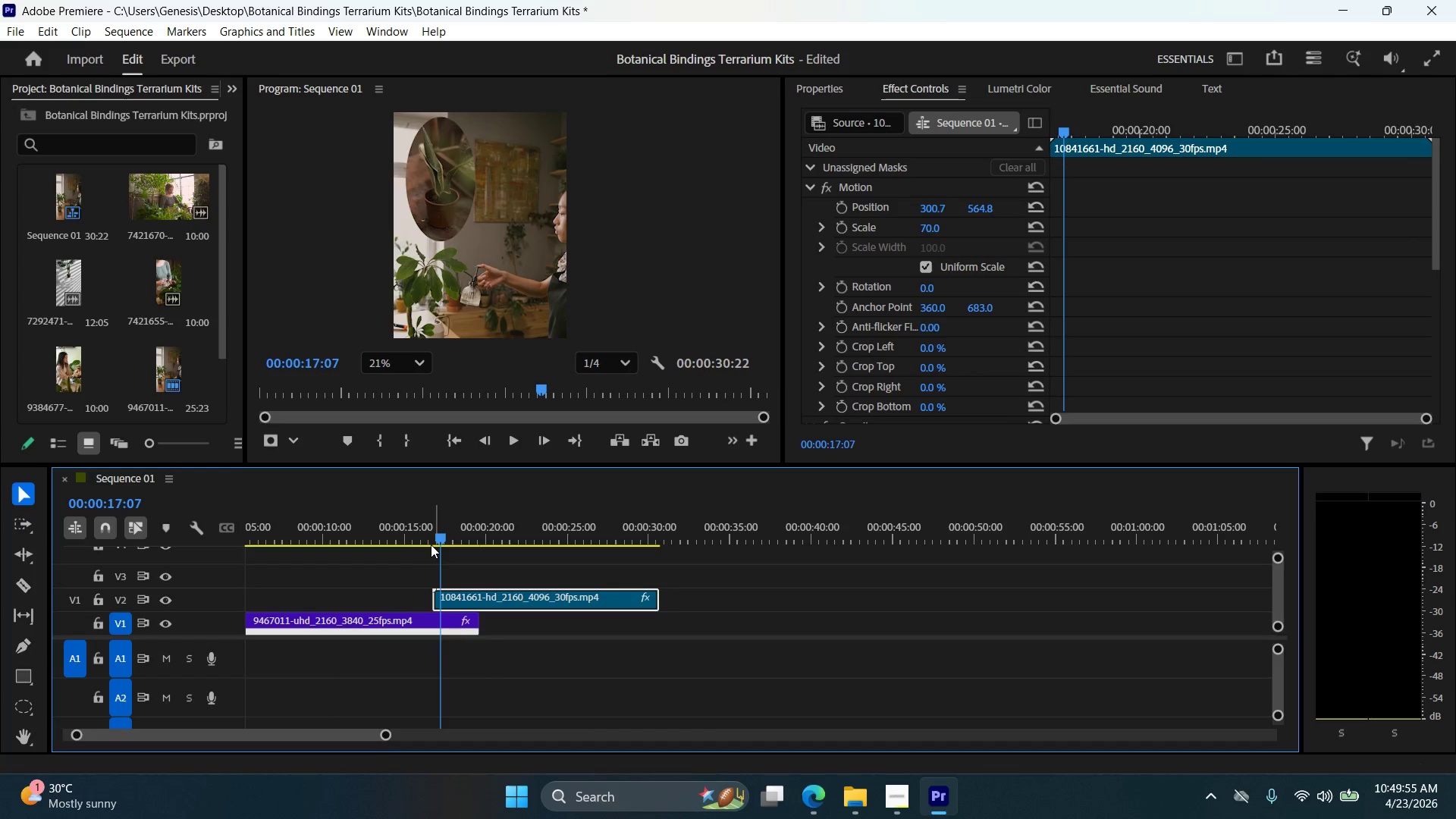 
left_click_drag(start_coordinate=[440, 538], to_coordinate=[461, 545])
 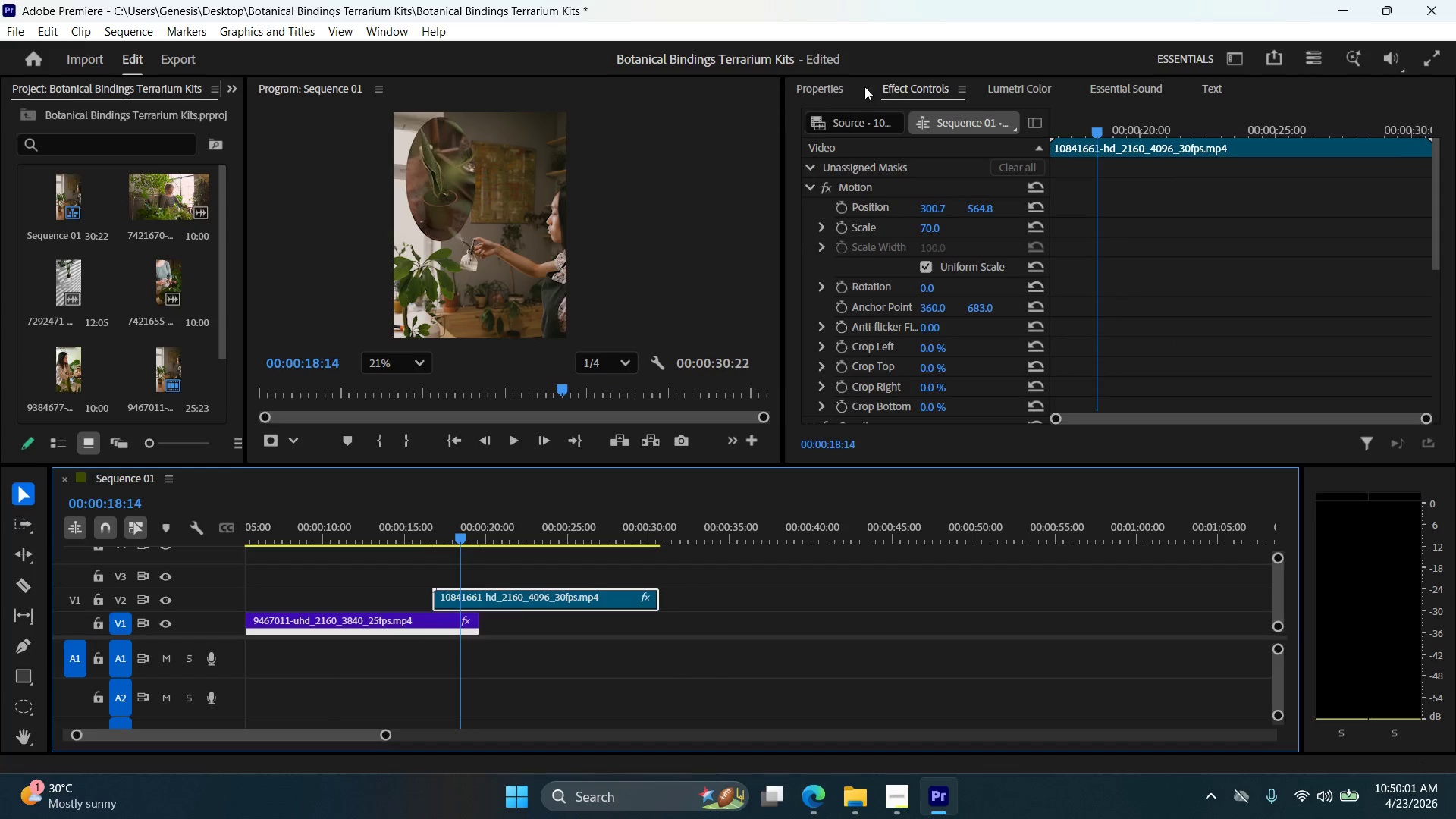 
left_click([836, 90])
 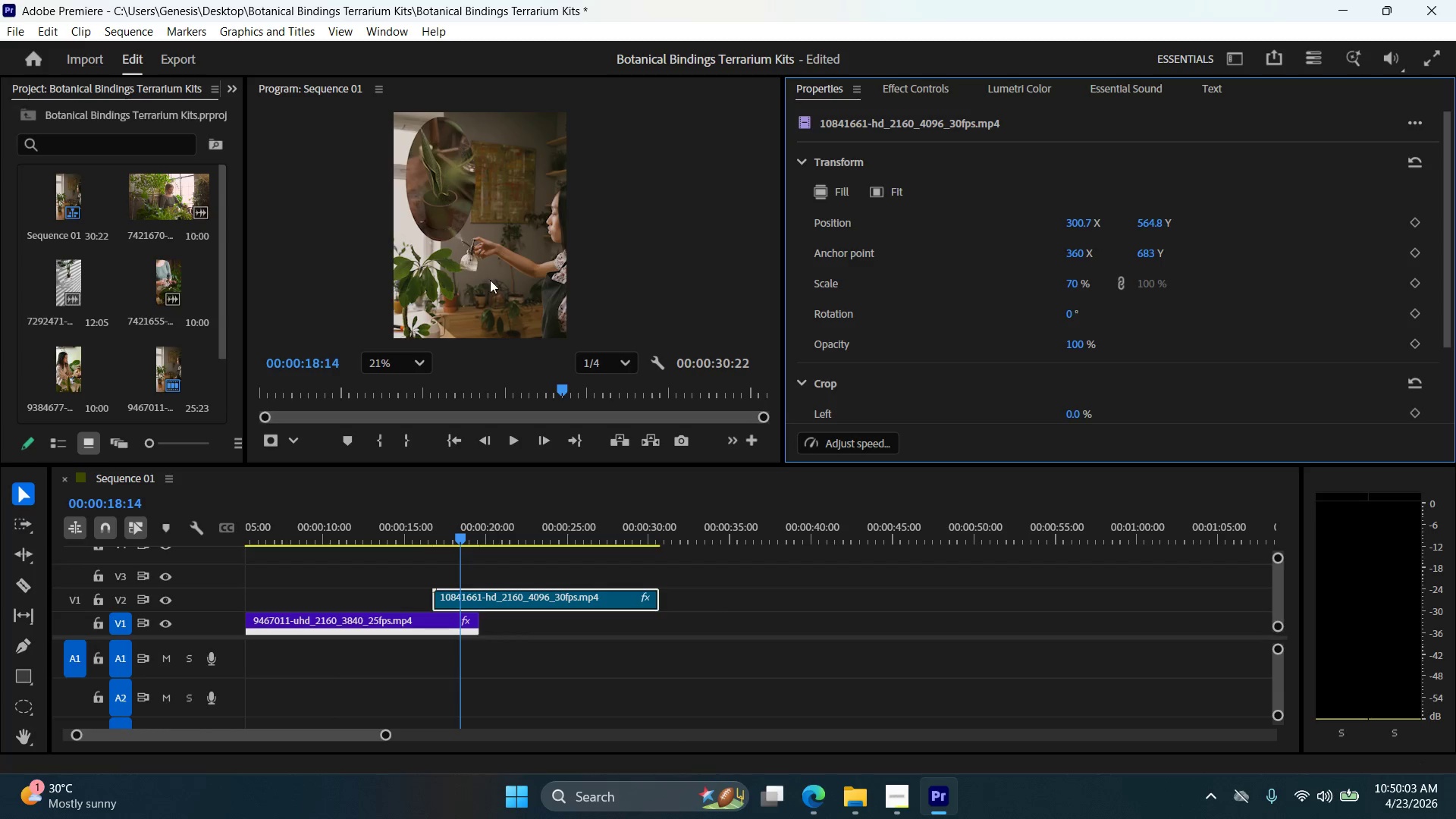 
left_click([447, 207])
 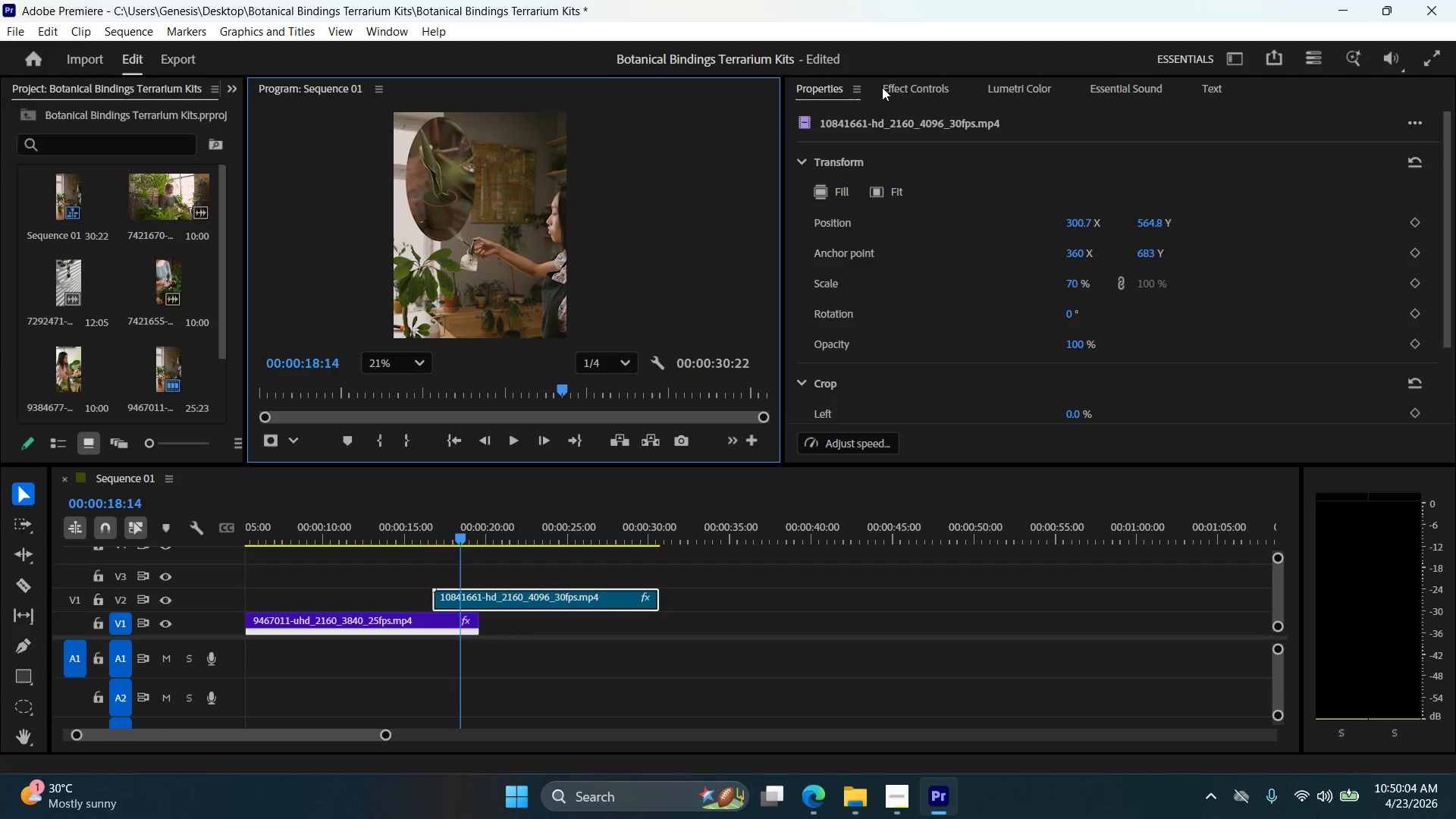 
scroll: coordinate [876, 318], scroll_direction: down, amount: 15.0
 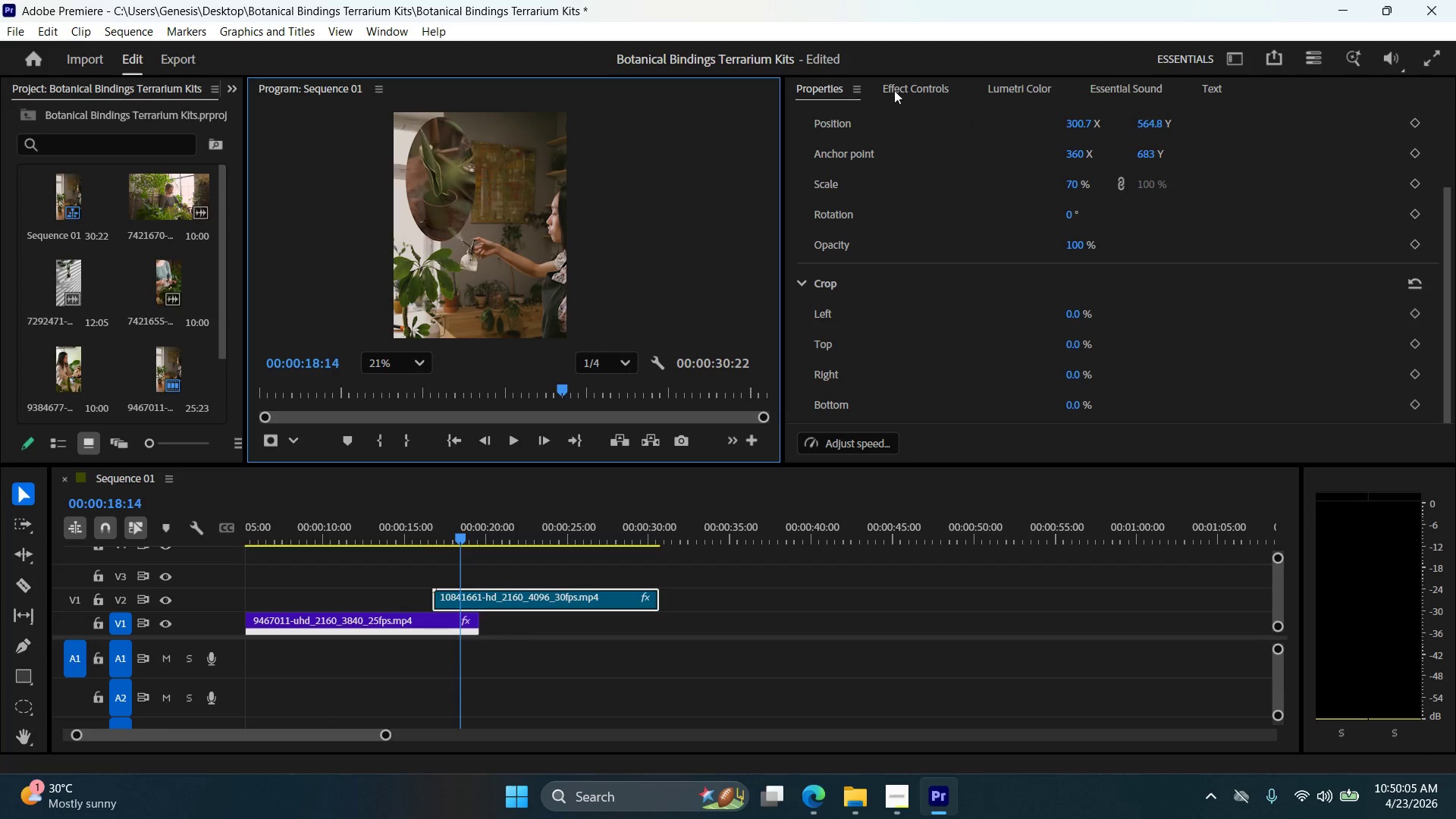 
left_click([898, 86])
 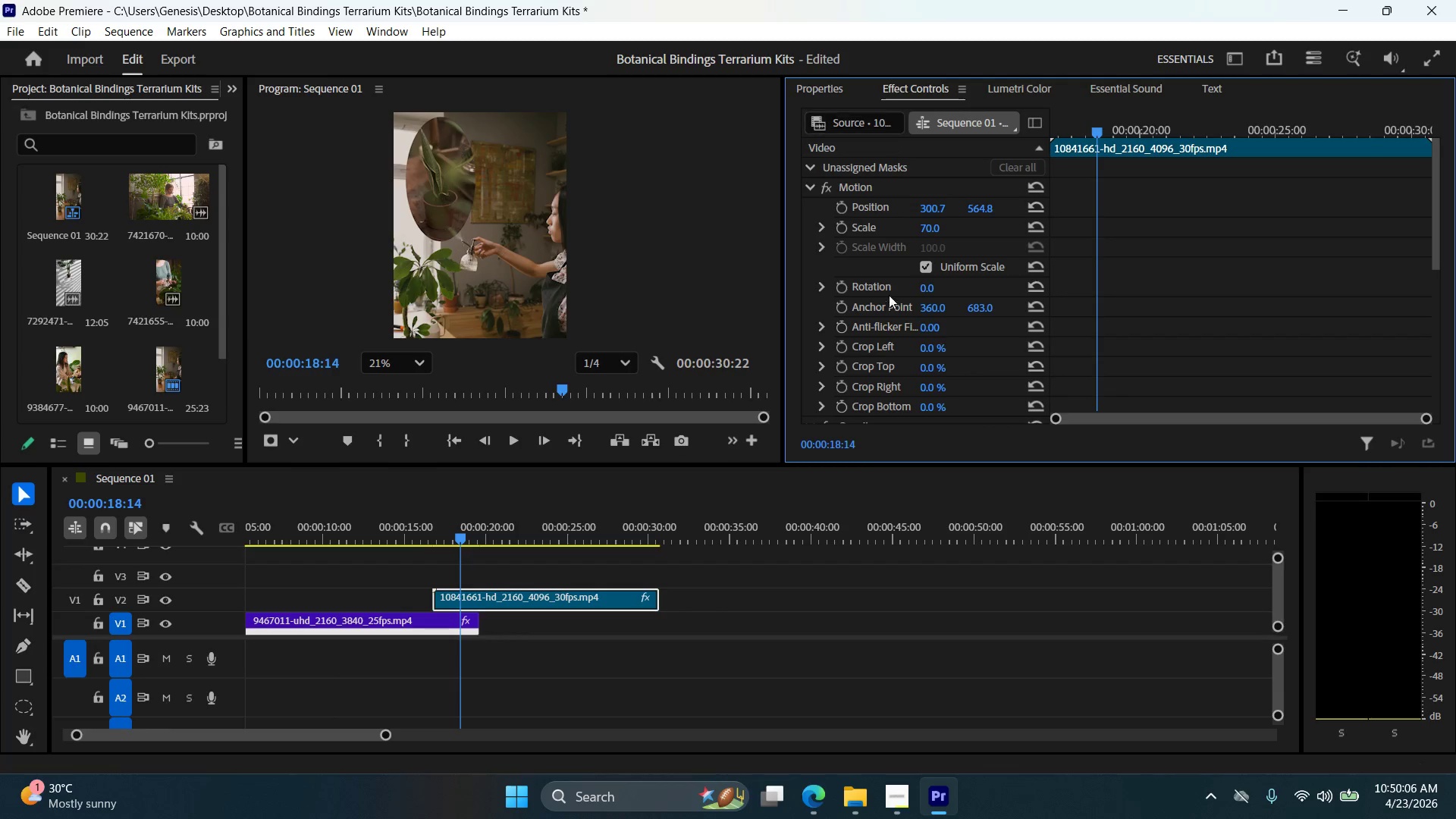 
scroll: coordinate [881, 319], scroll_direction: down, amount: 13.0
 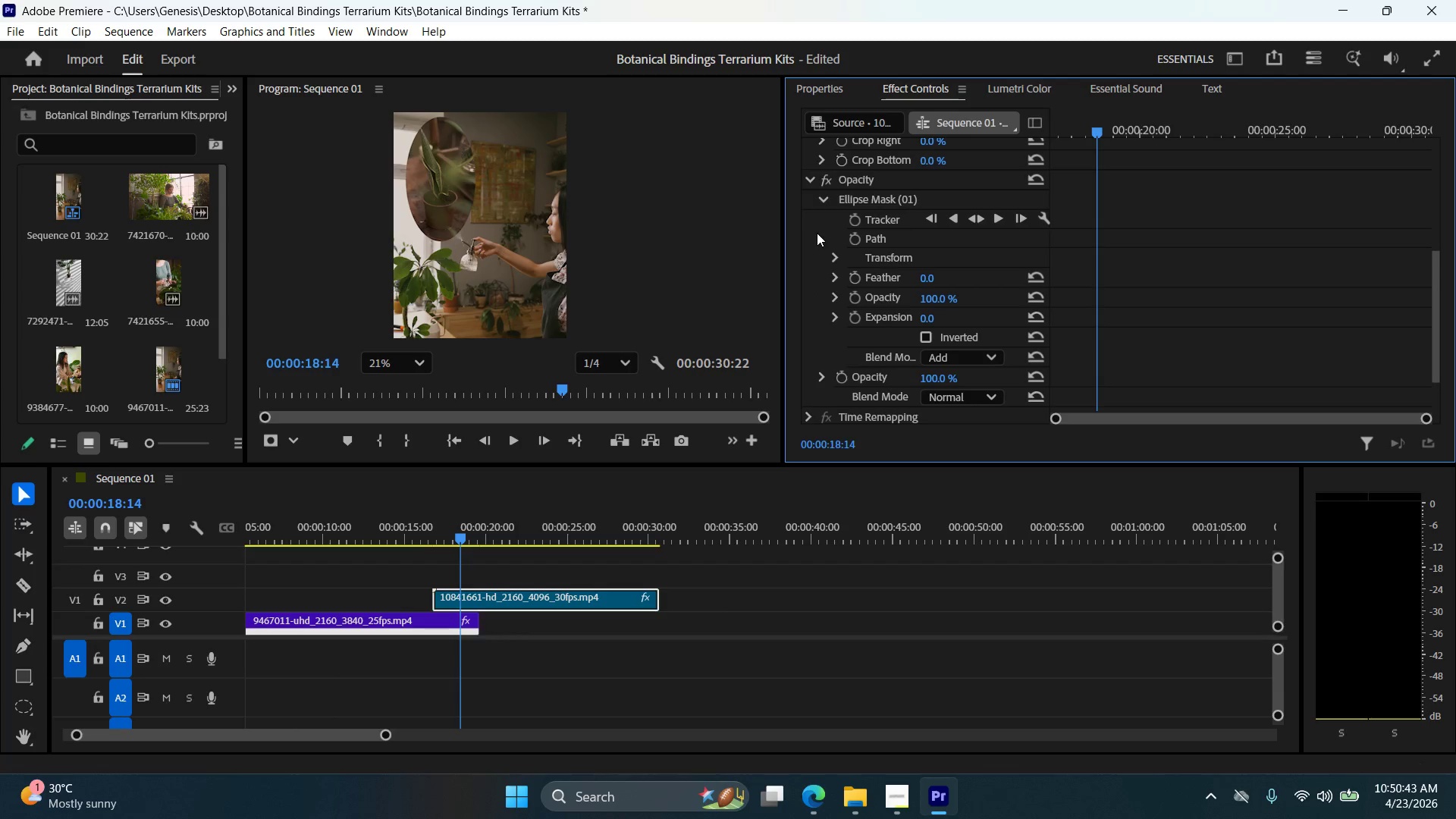 
wait(41.22)
 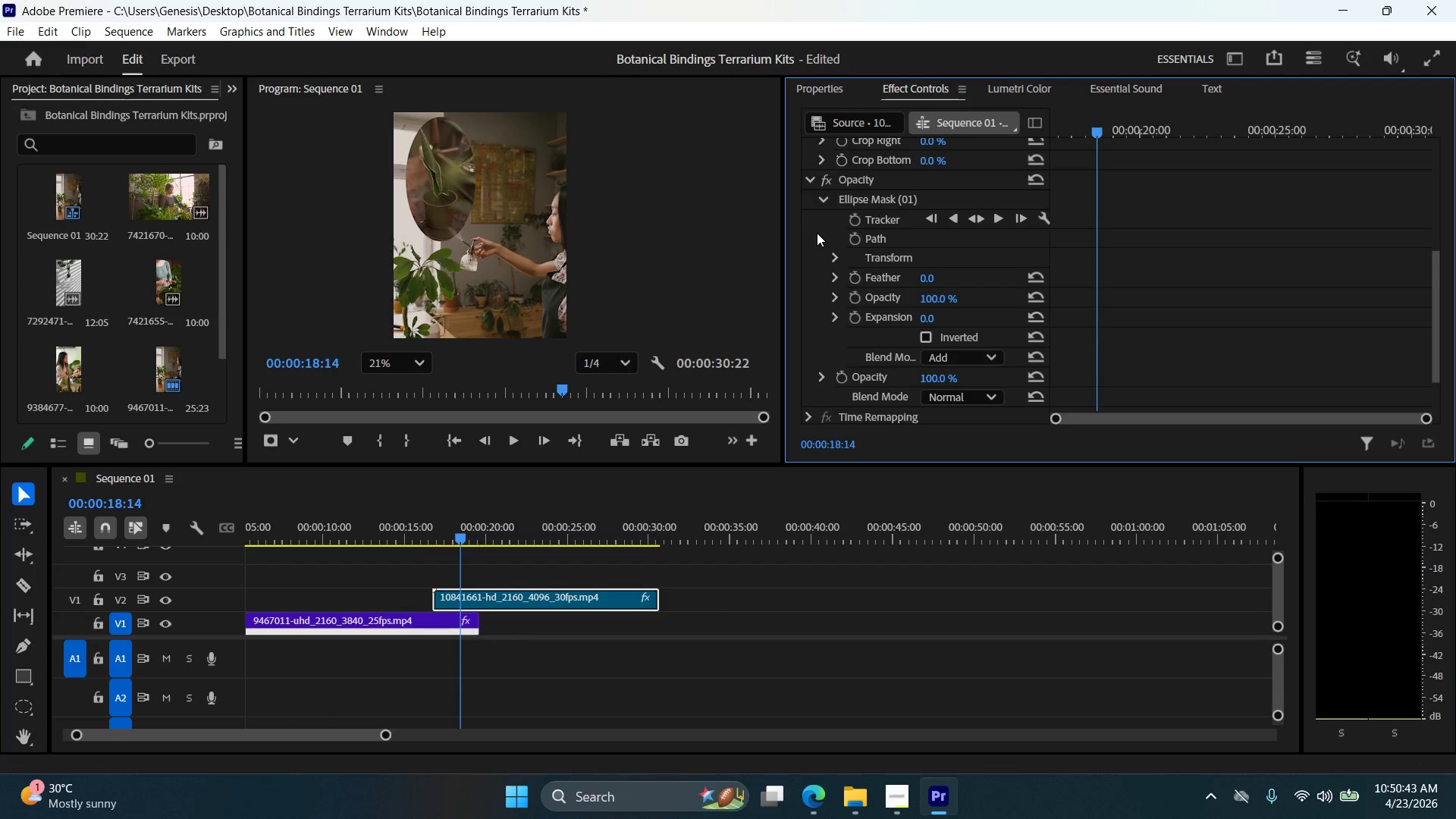 
left_click([834, 276])
 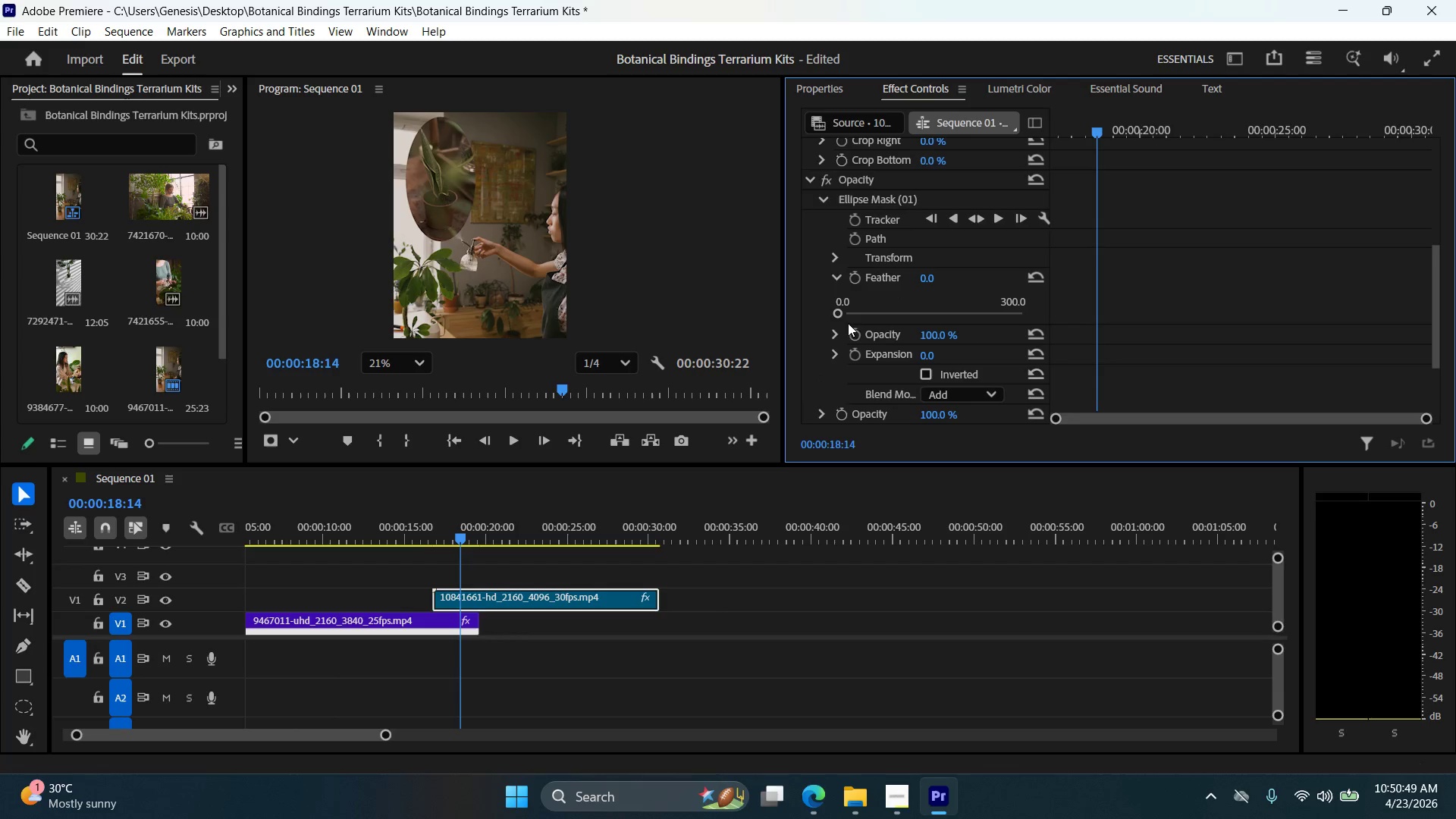 
left_click_drag(start_coordinate=[836, 318], to_coordinate=[863, 326])
 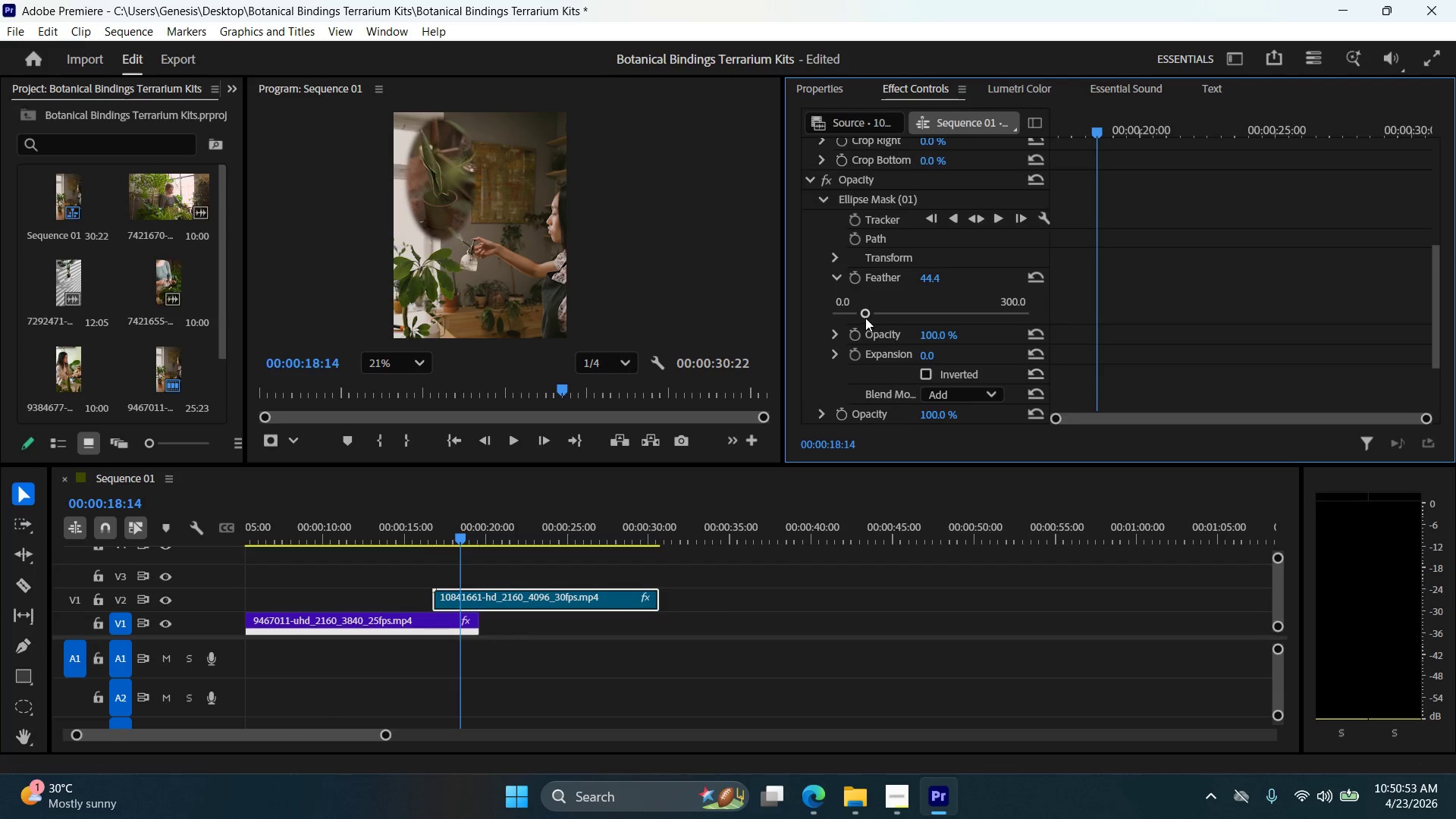 
left_click_drag(start_coordinate=[865, 318], to_coordinate=[855, 323])
 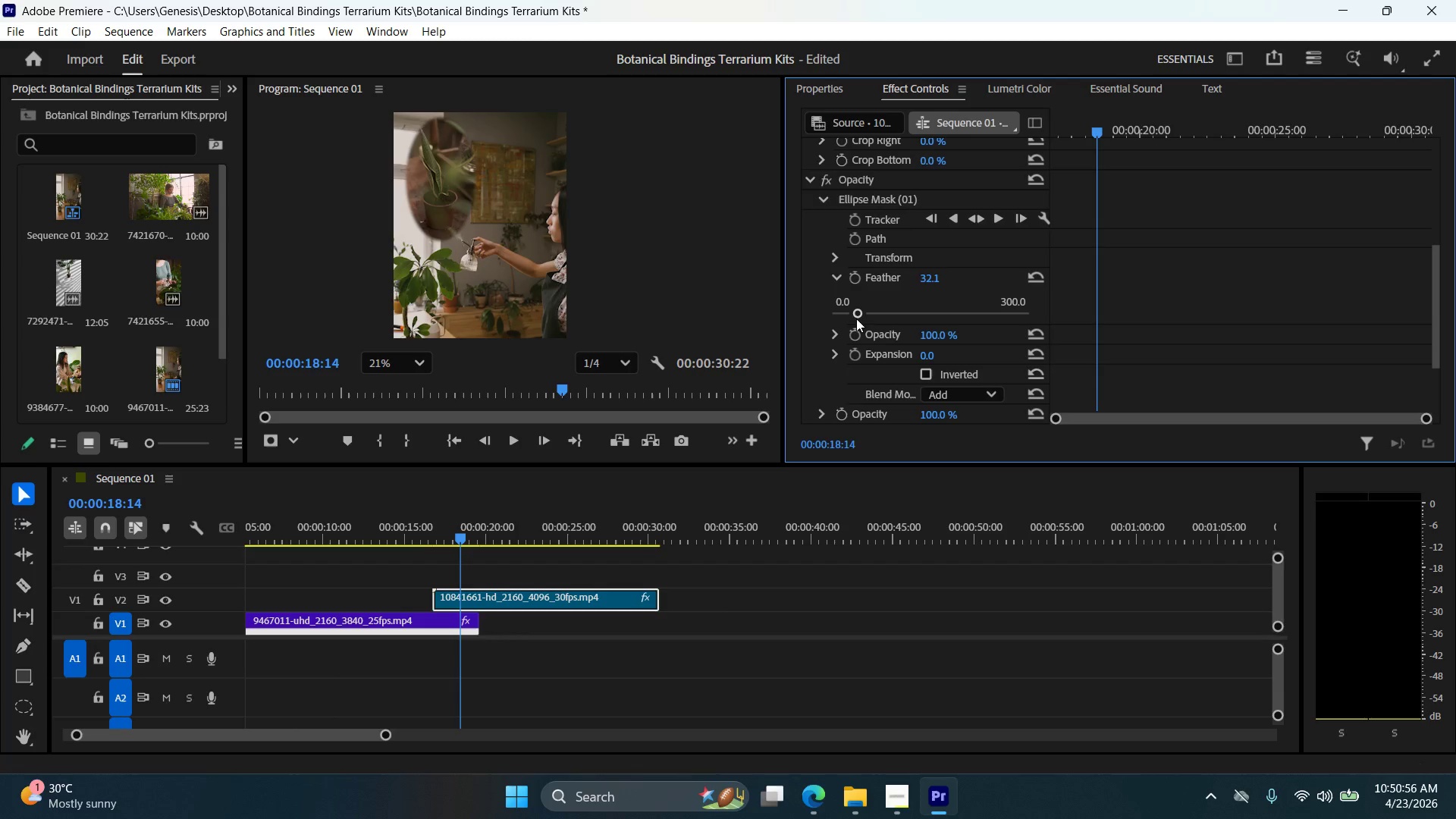 
left_click_drag(start_coordinate=[857, 315], to_coordinate=[833, 320])
 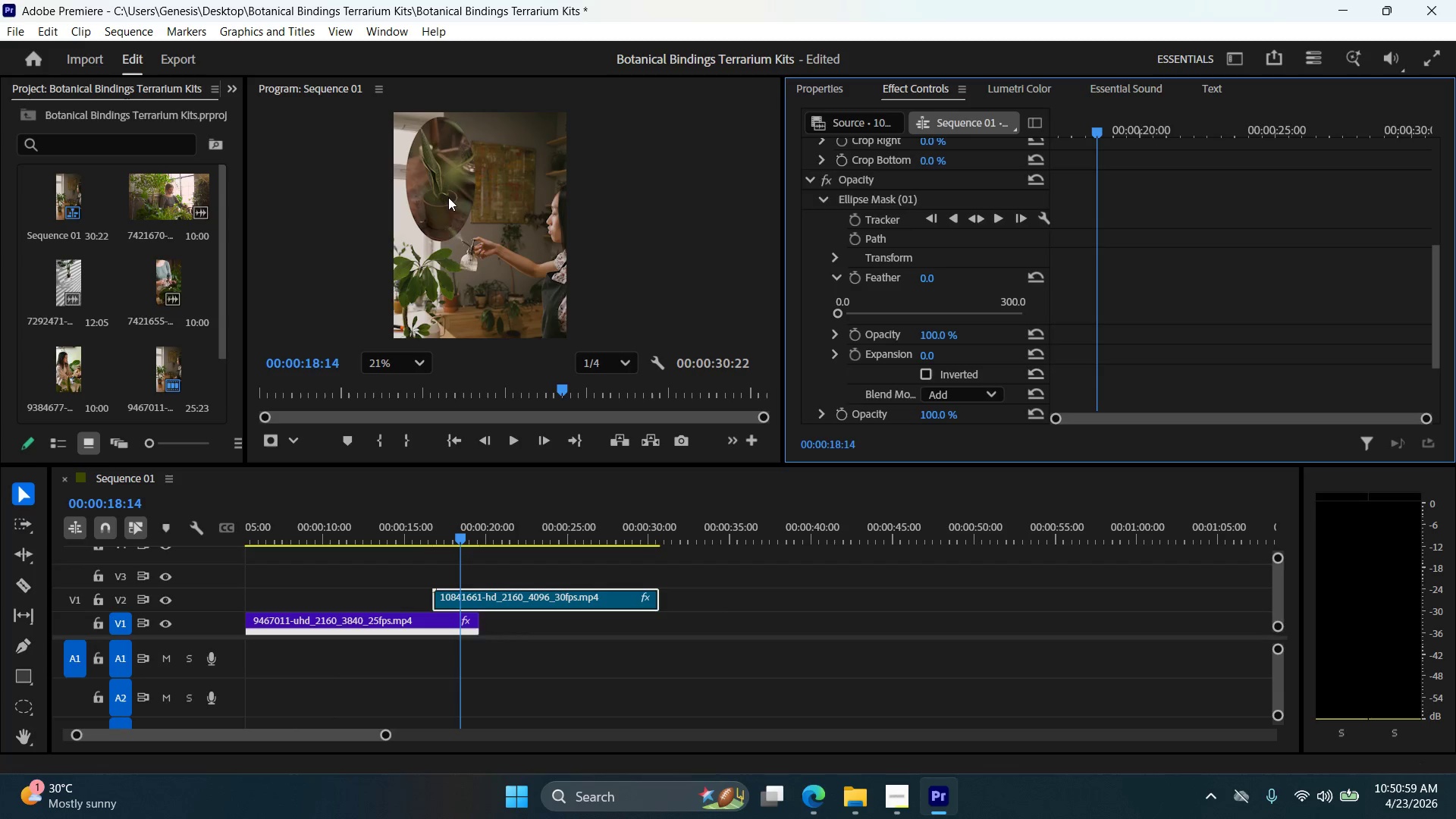 
left_click([447, 192])
 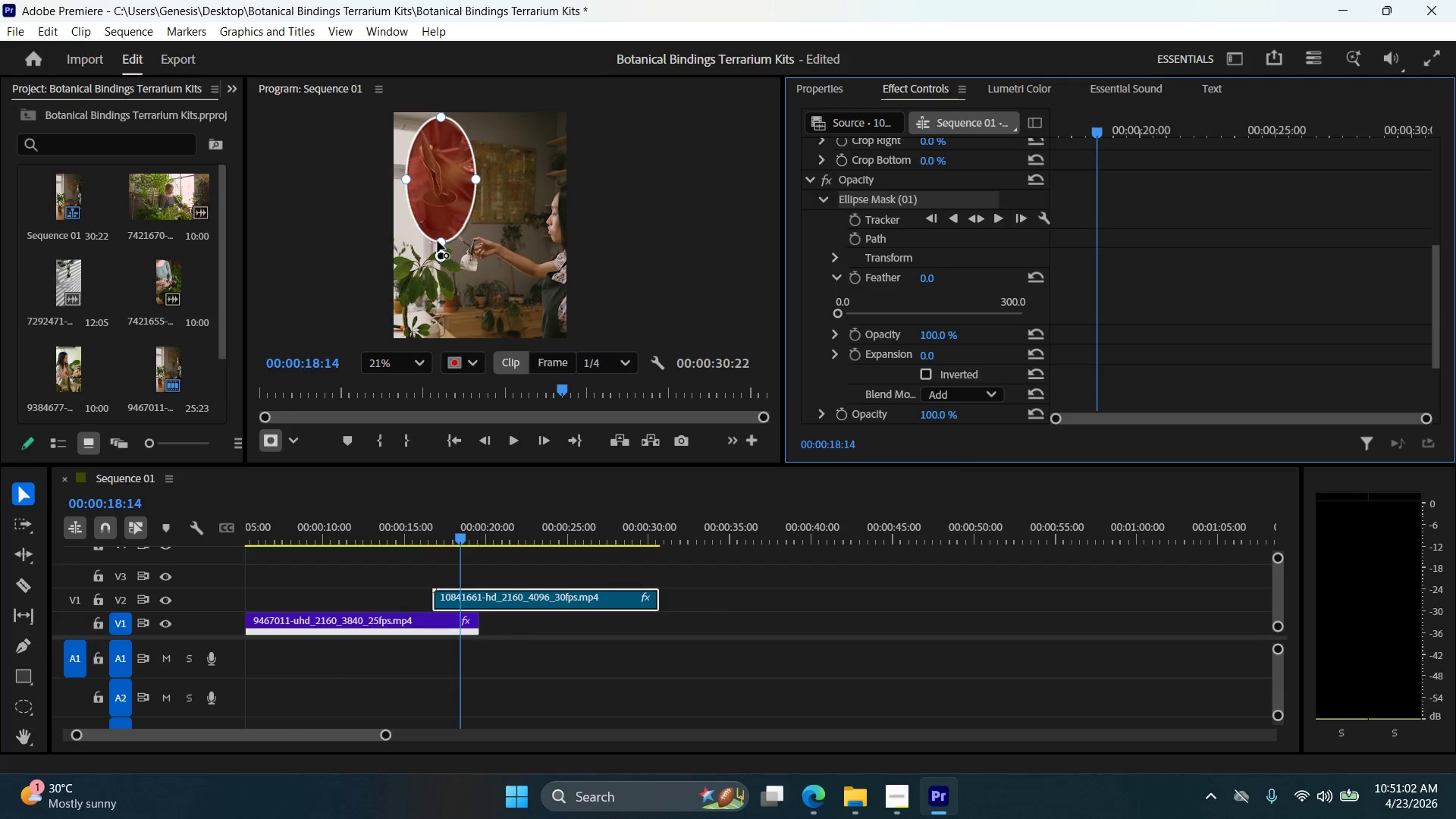 
left_click_drag(start_coordinate=[441, 243], to_coordinate=[442, 253])
 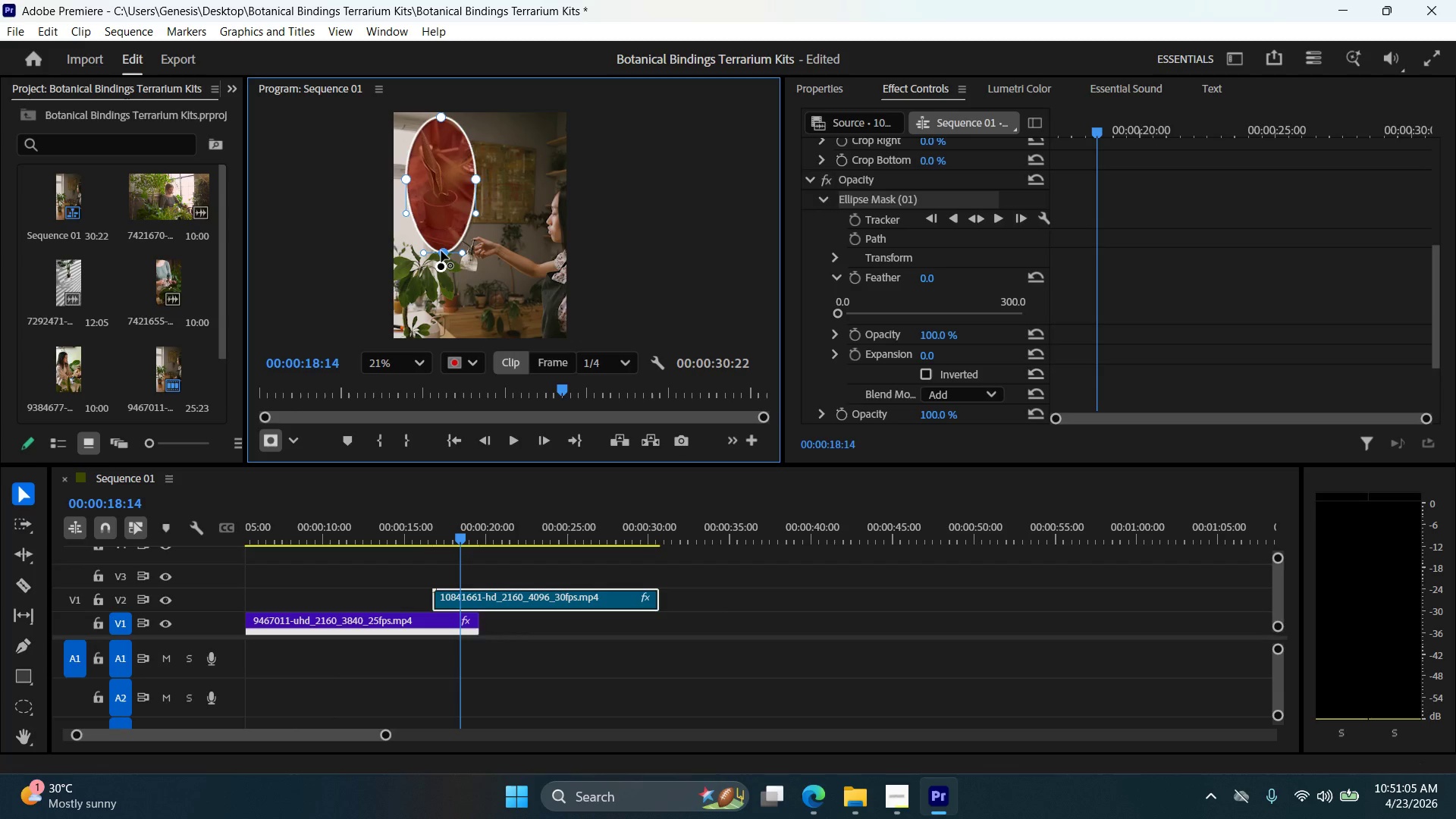 
key(Control+Z)
 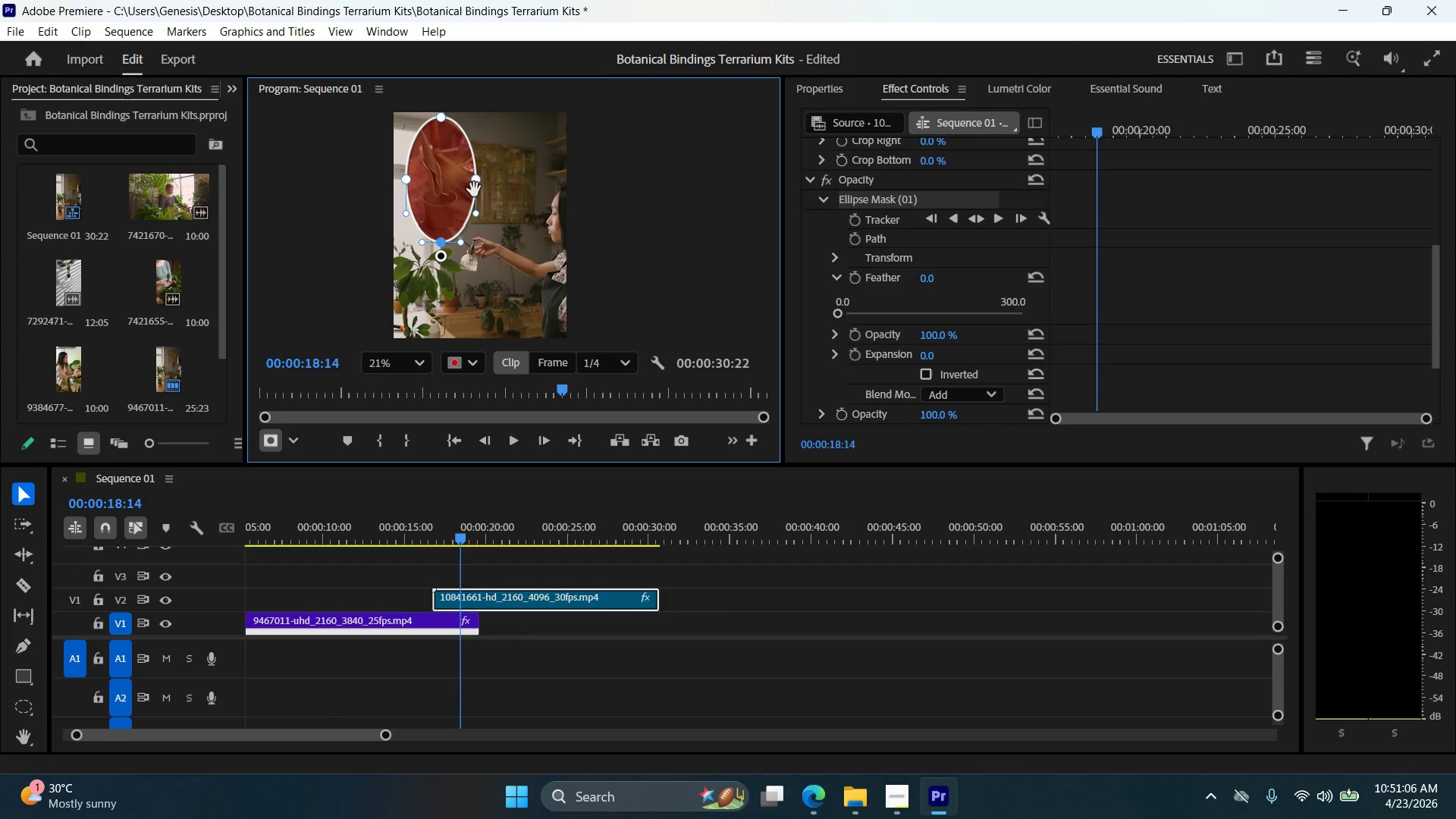 
hold_key(key=ShiftLeft, duration=0.47)
 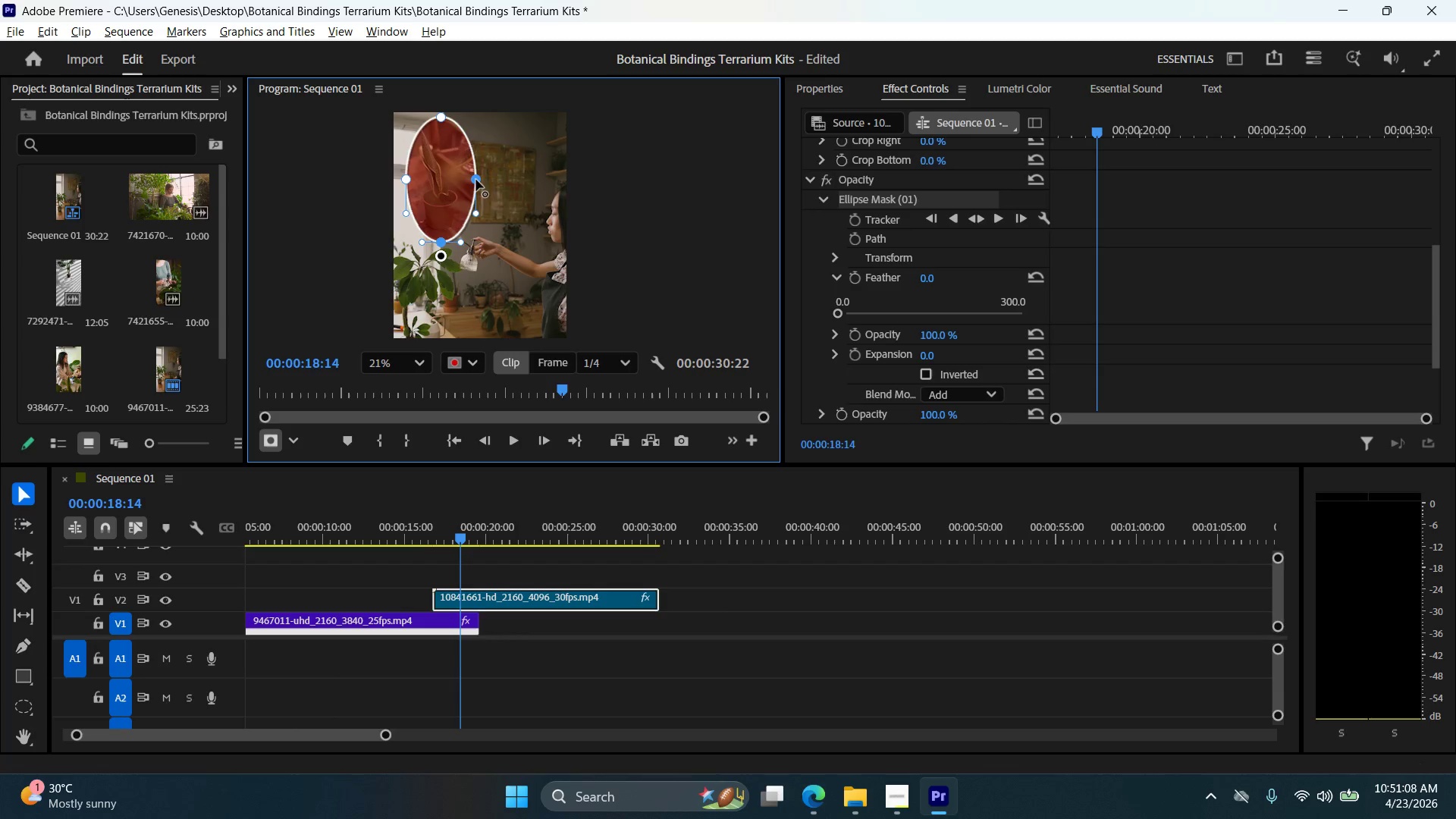 
hold_key(key=AltLeft, duration=0.41)
 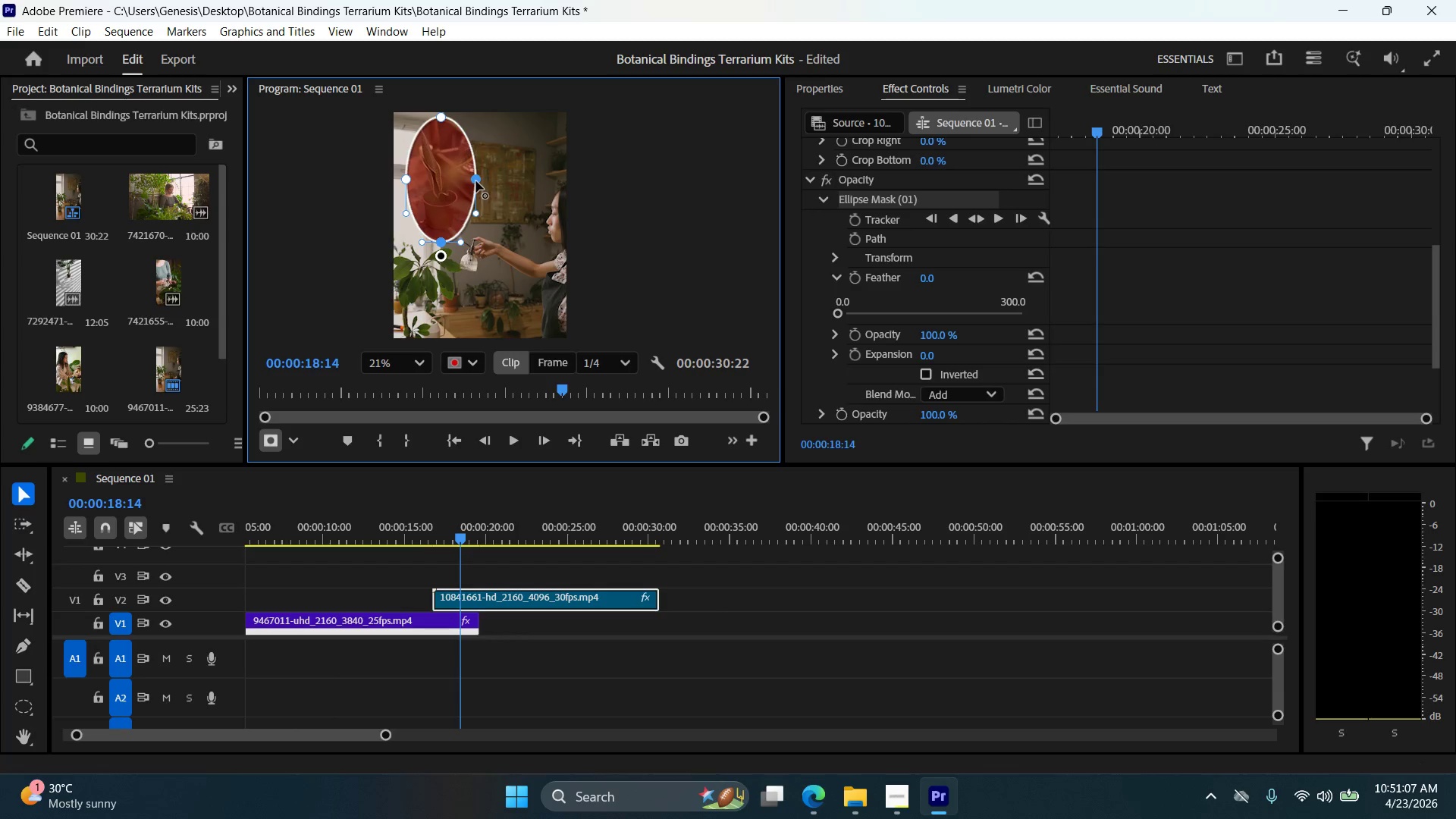 
key(Alt+AltLeft)
 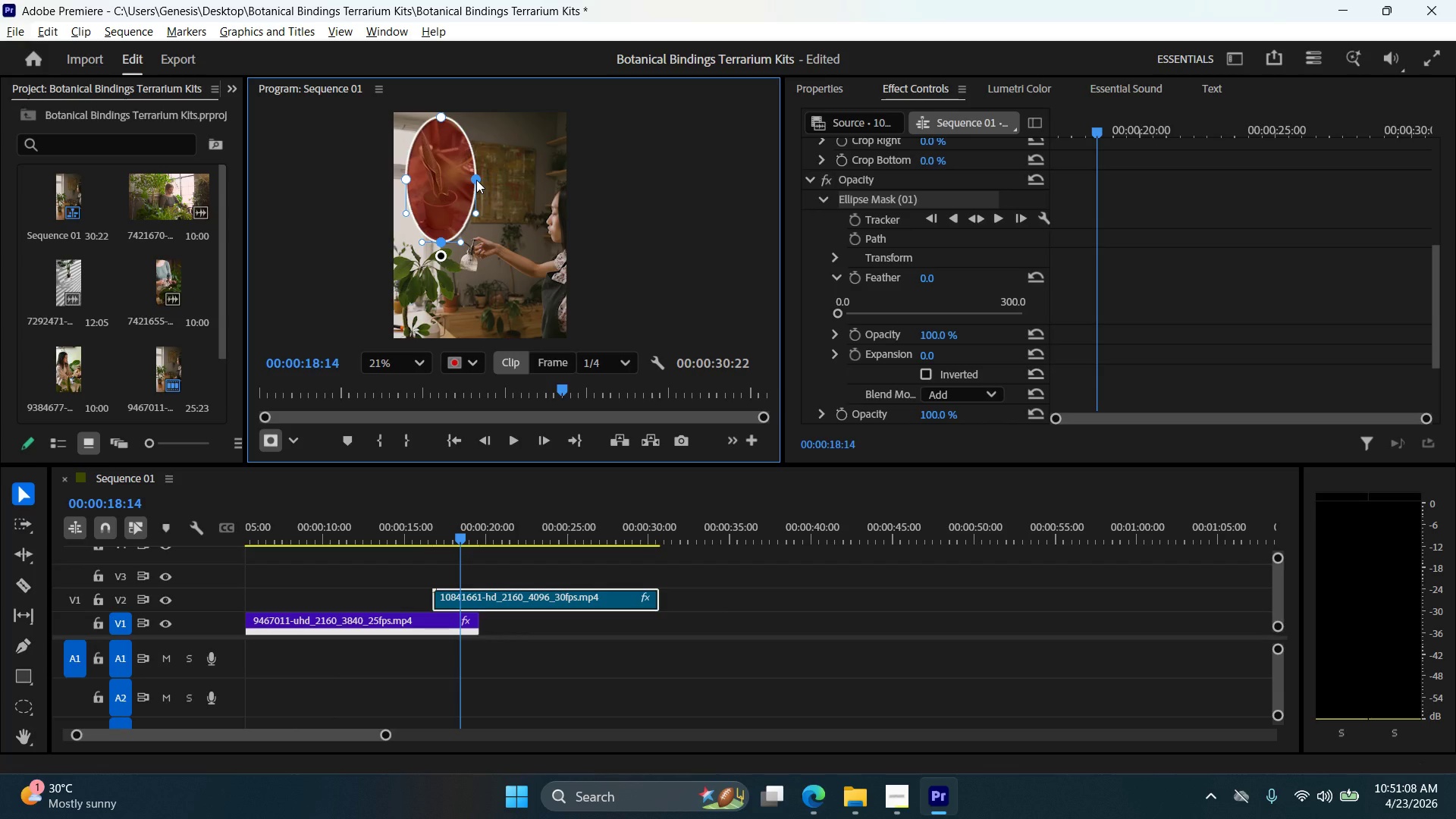 
hold_key(key=ShiftLeft, duration=0.77)
left_click_drag(start_coordinate=[479, 178], to_coordinate=[485, 178])
 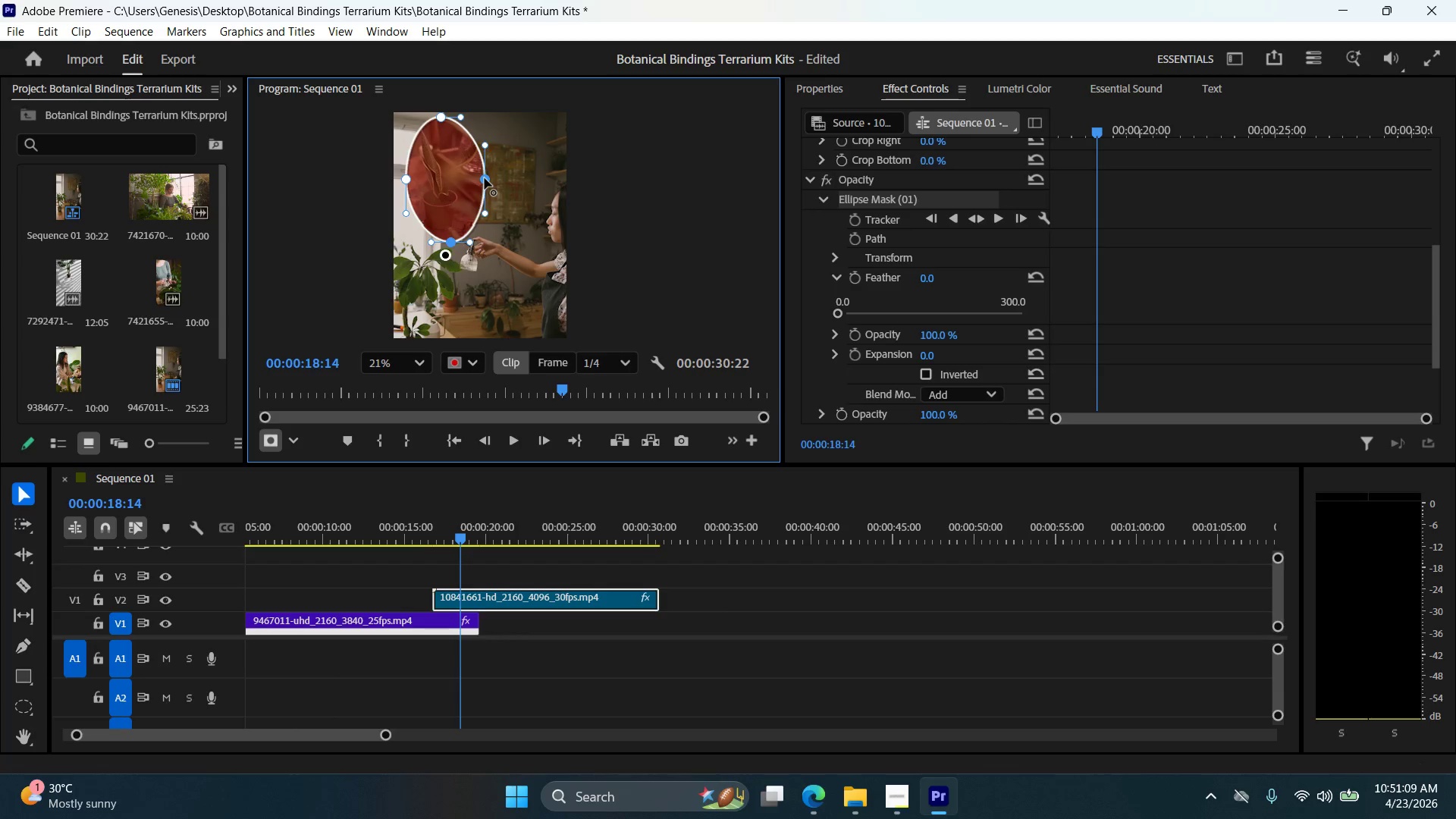 
key(Control+Z)
 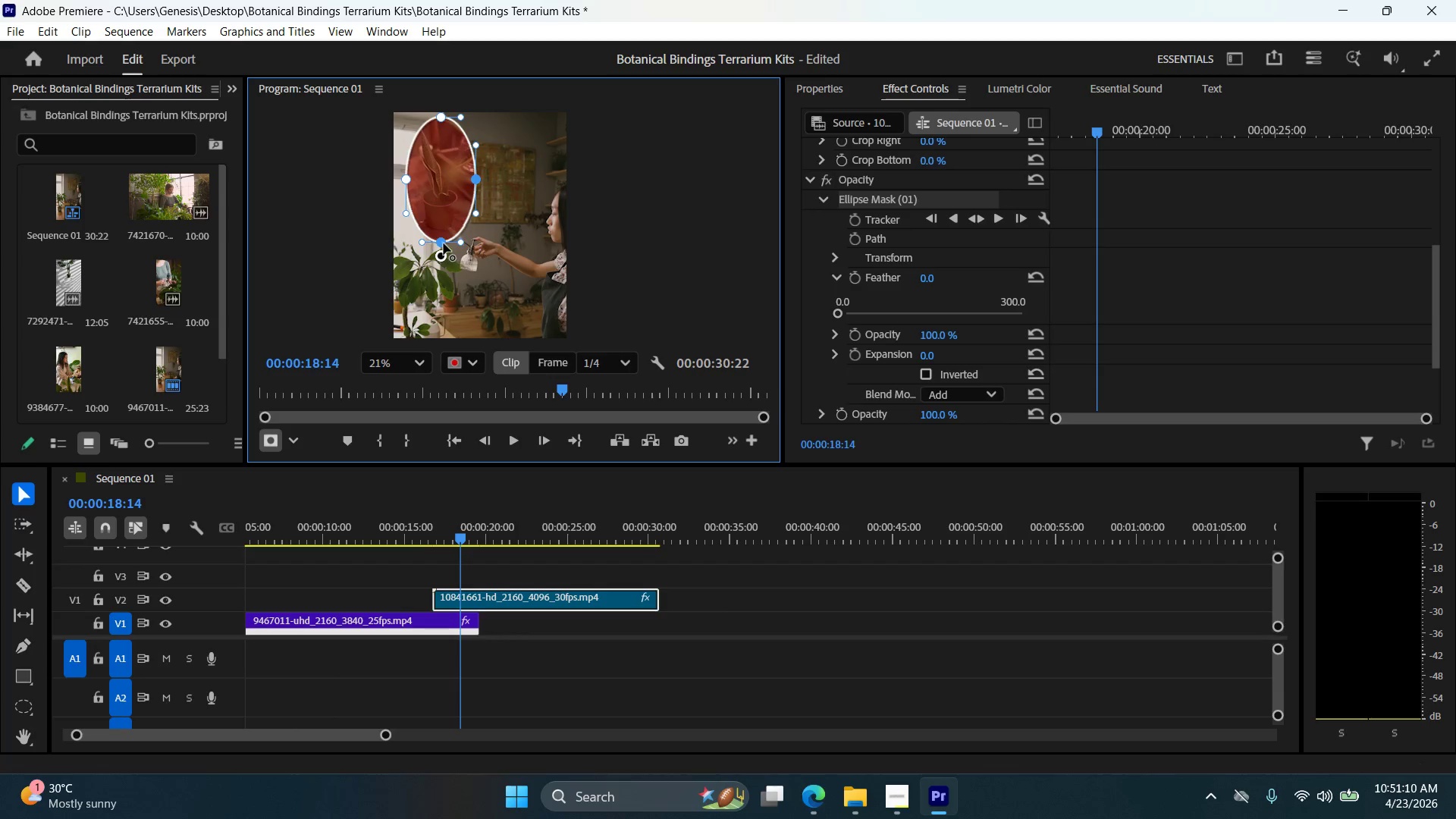 
left_click_drag(start_coordinate=[444, 242], to_coordinate=[443, 247])
 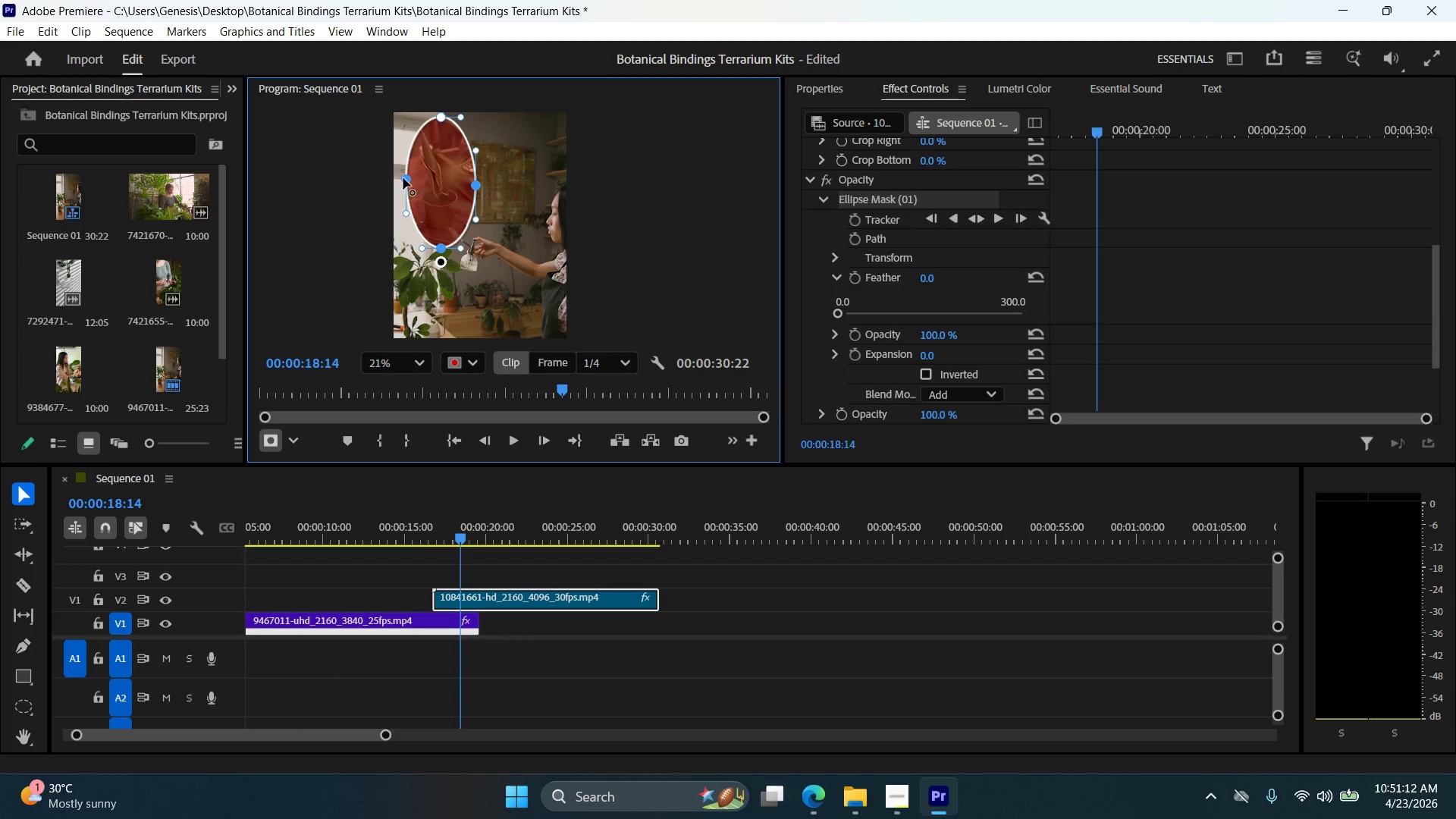 
left_click_drag(start_coordinate=[403, 178], to_coordinate=[400, 179])
 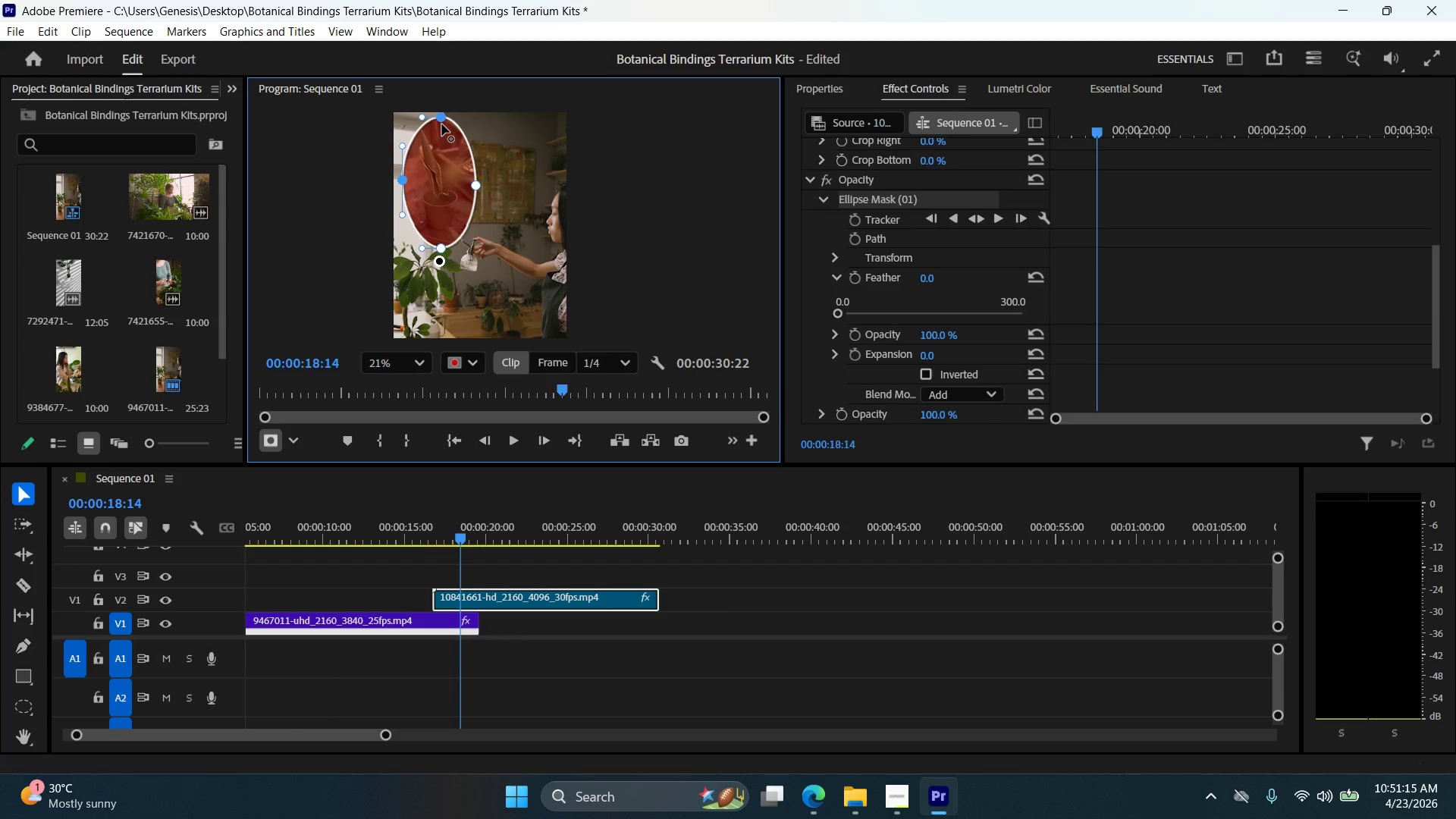 
left_click_drag(start_coordinate=[442, 124], to_coordinate=[432, 124])
 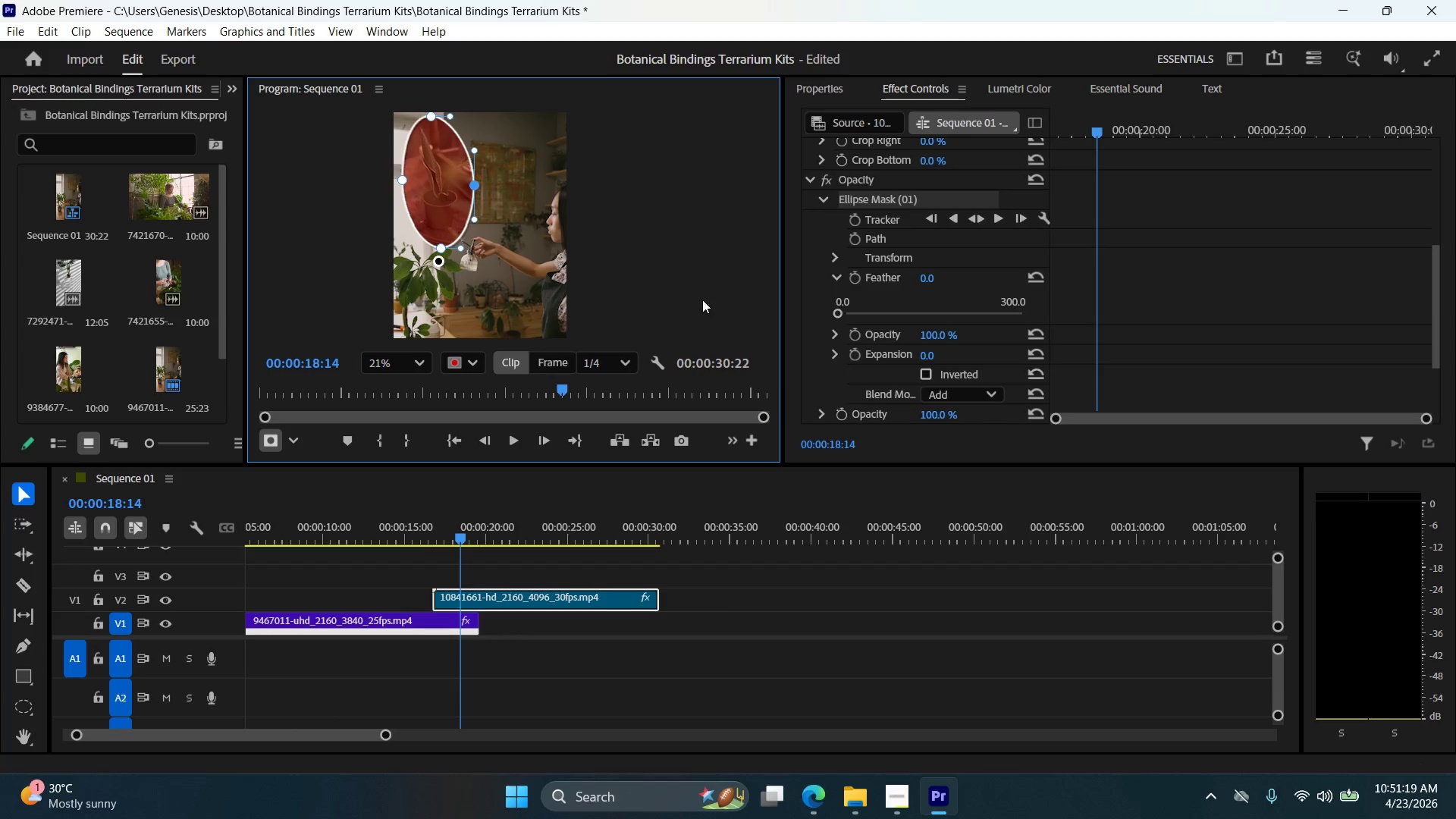 
left_click_drag(start_coordinate=[839, 321], to_coordinate=[856, 318])
 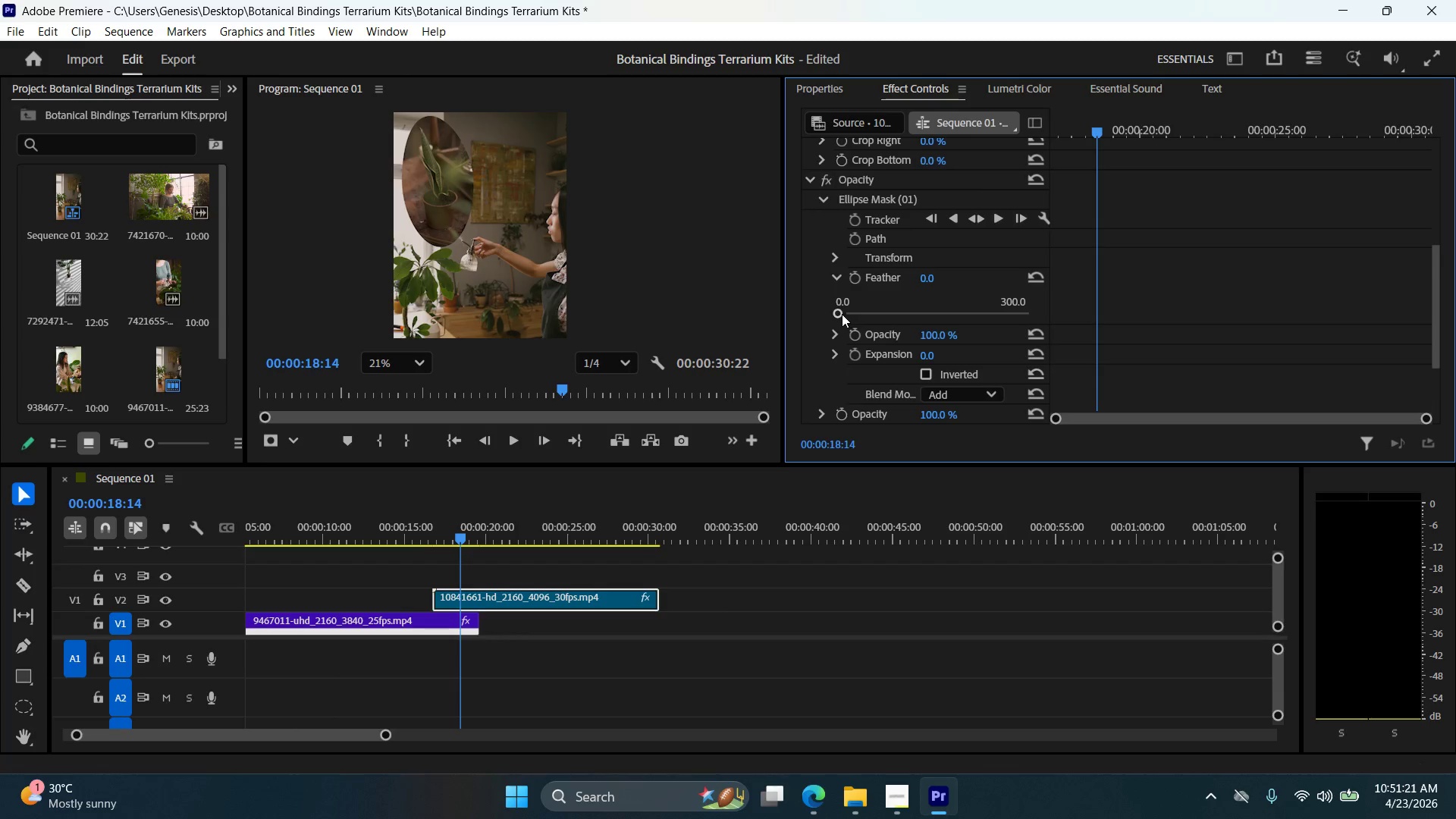 
left_click_drag(start_coordinate=[842, 314], to_coordinate=[862, 312])
 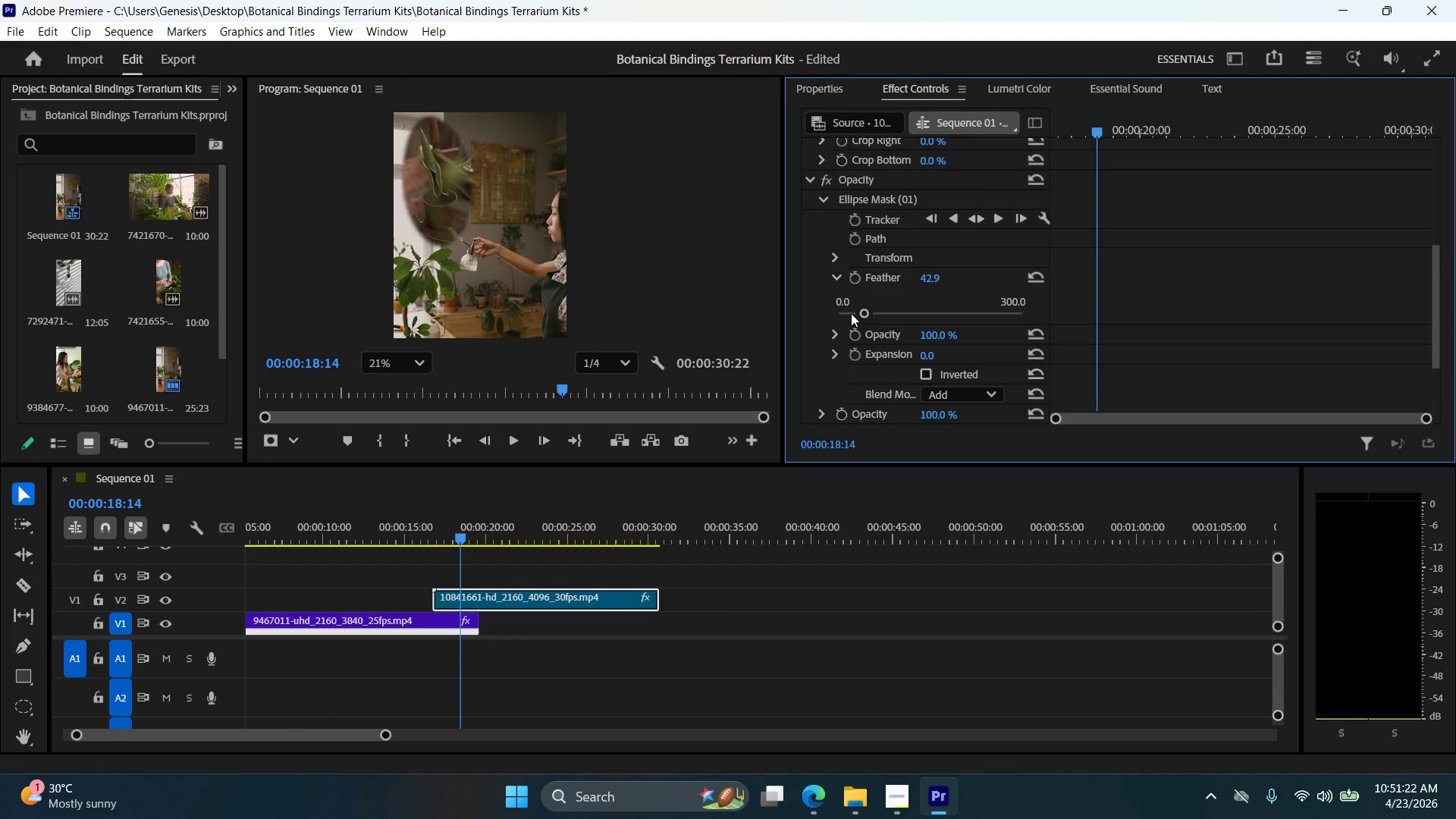 
left_click_drag(start_coordinate=[851, 313], to_coordinate=[870, 313])
 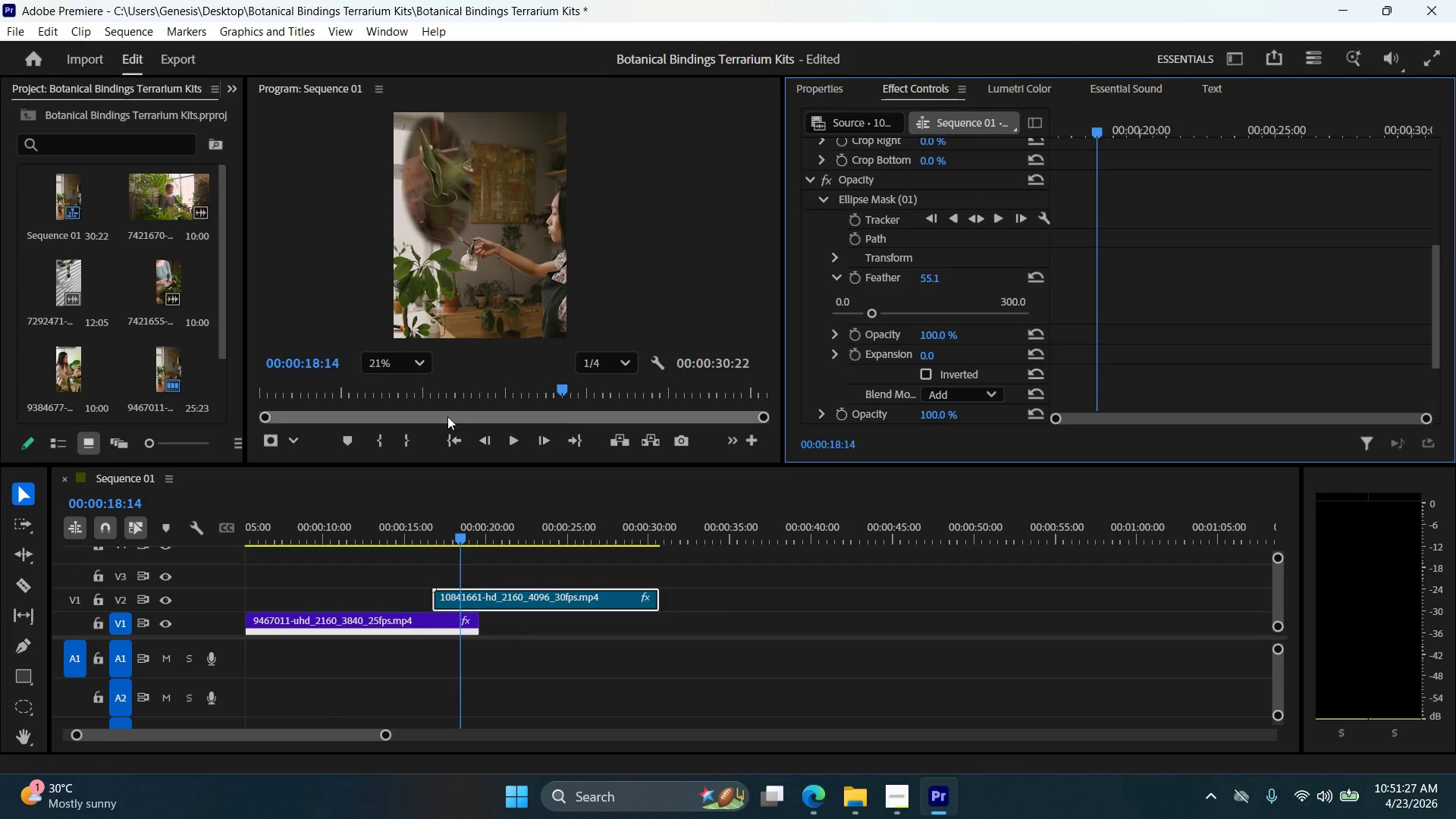 
left_click([453, 174])
 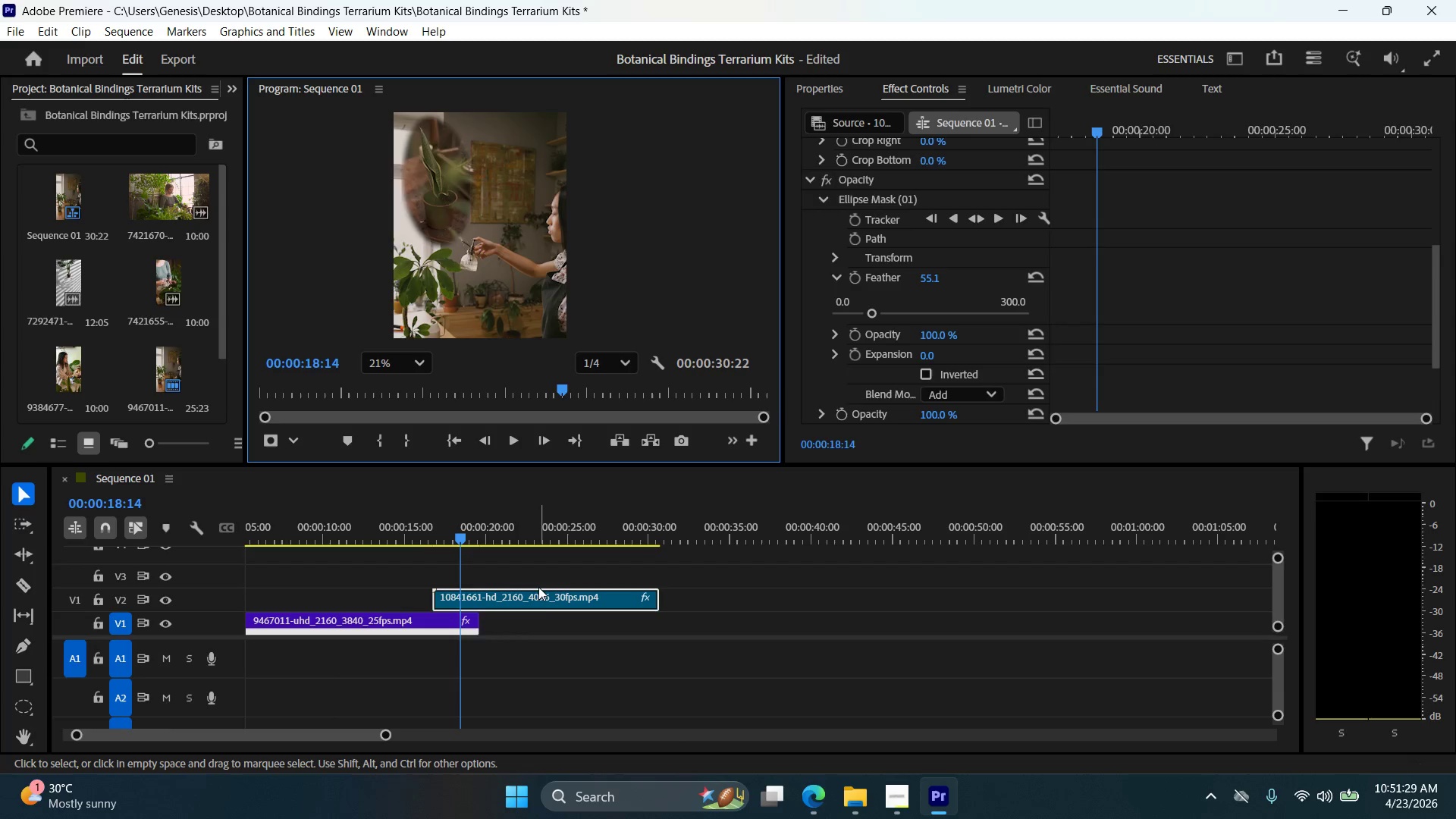 
left_click([542, 604])
 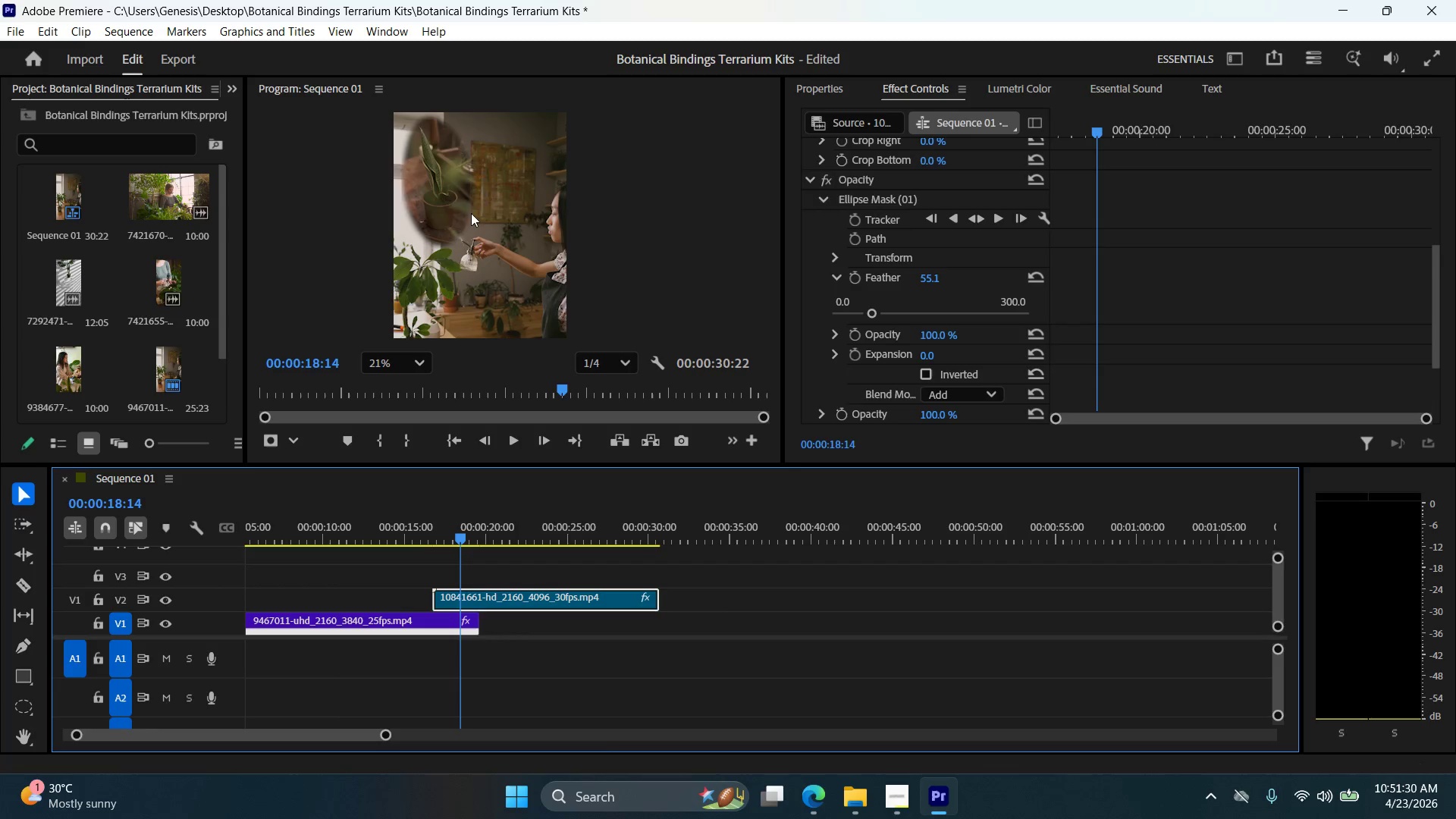 
left_click([446, 206])
 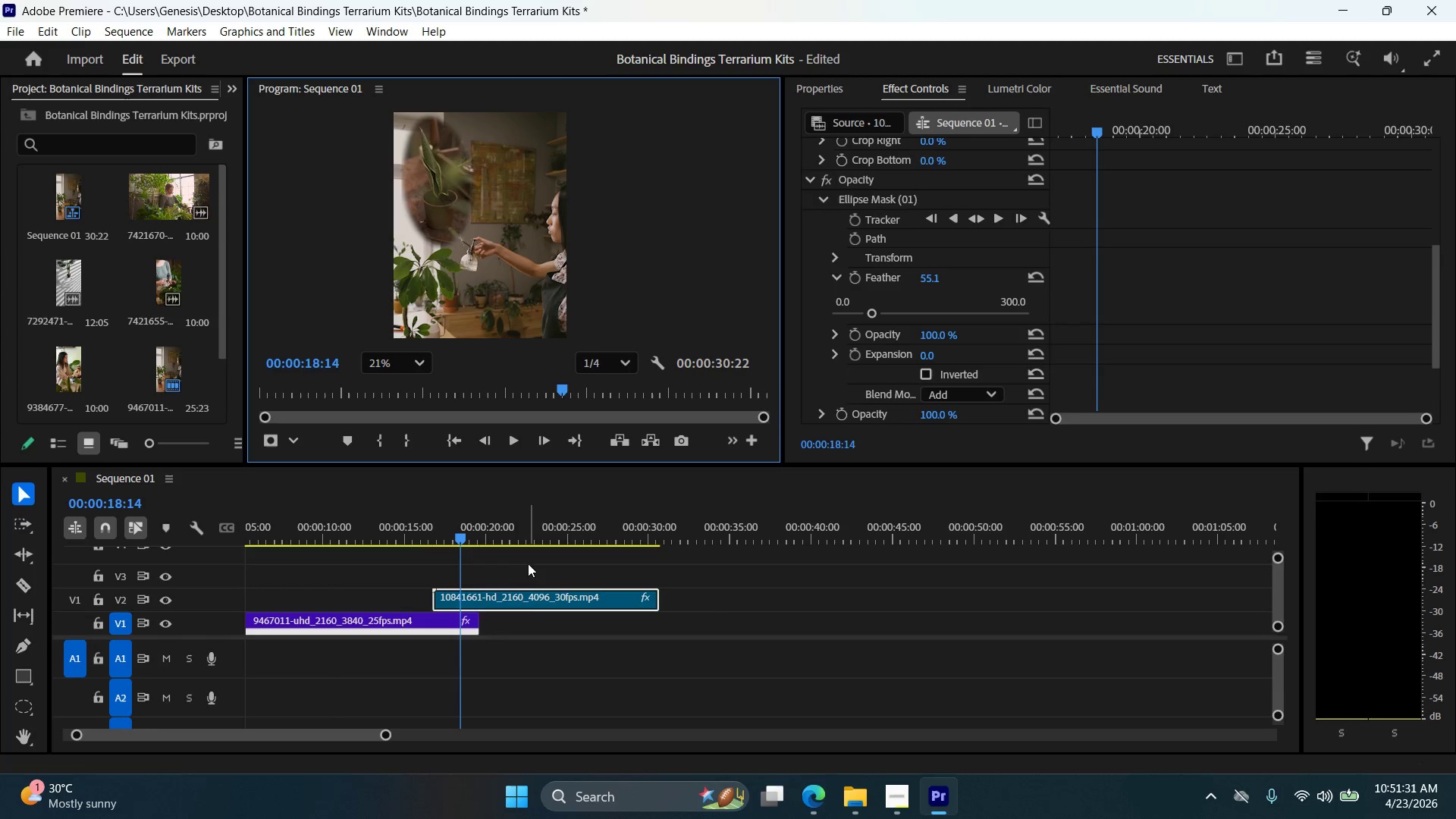 
scroll: coordinate [531, 612], scroll_direction: up, amount: 4.0
 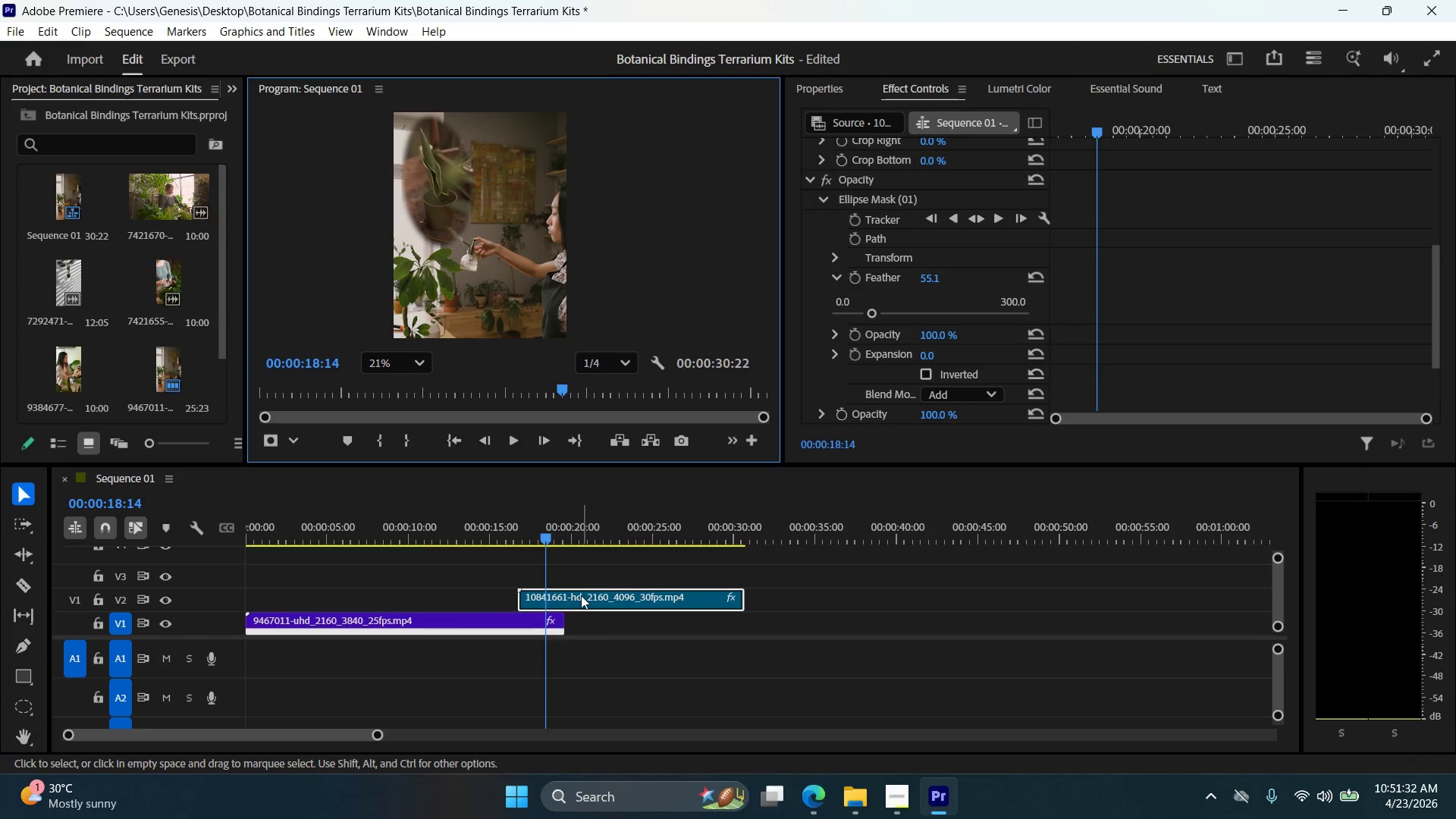 
left_click([581, 595])
 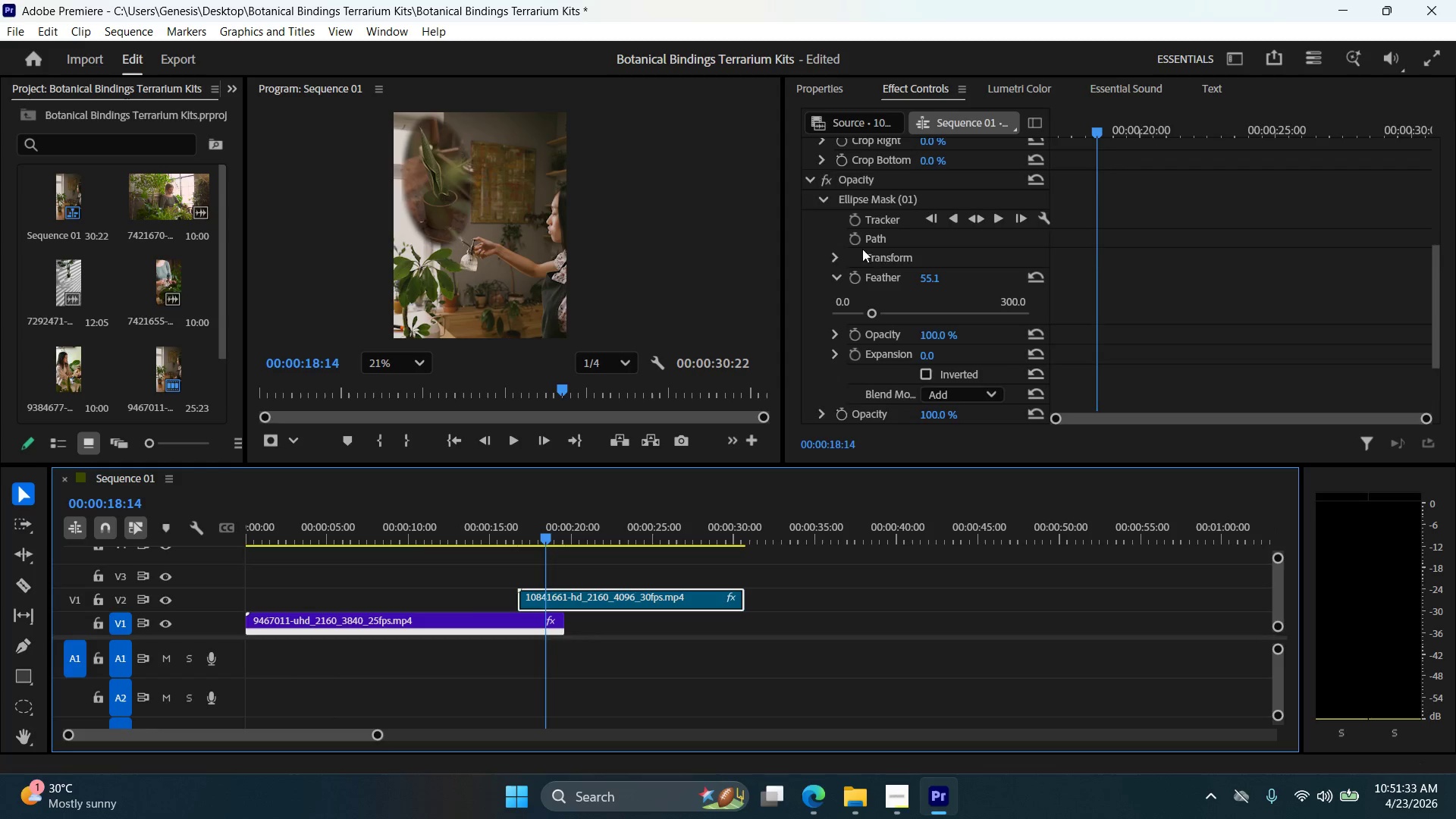 
scroll: coordinate [883, 256], scroll_direction: up, amount: 20.0
 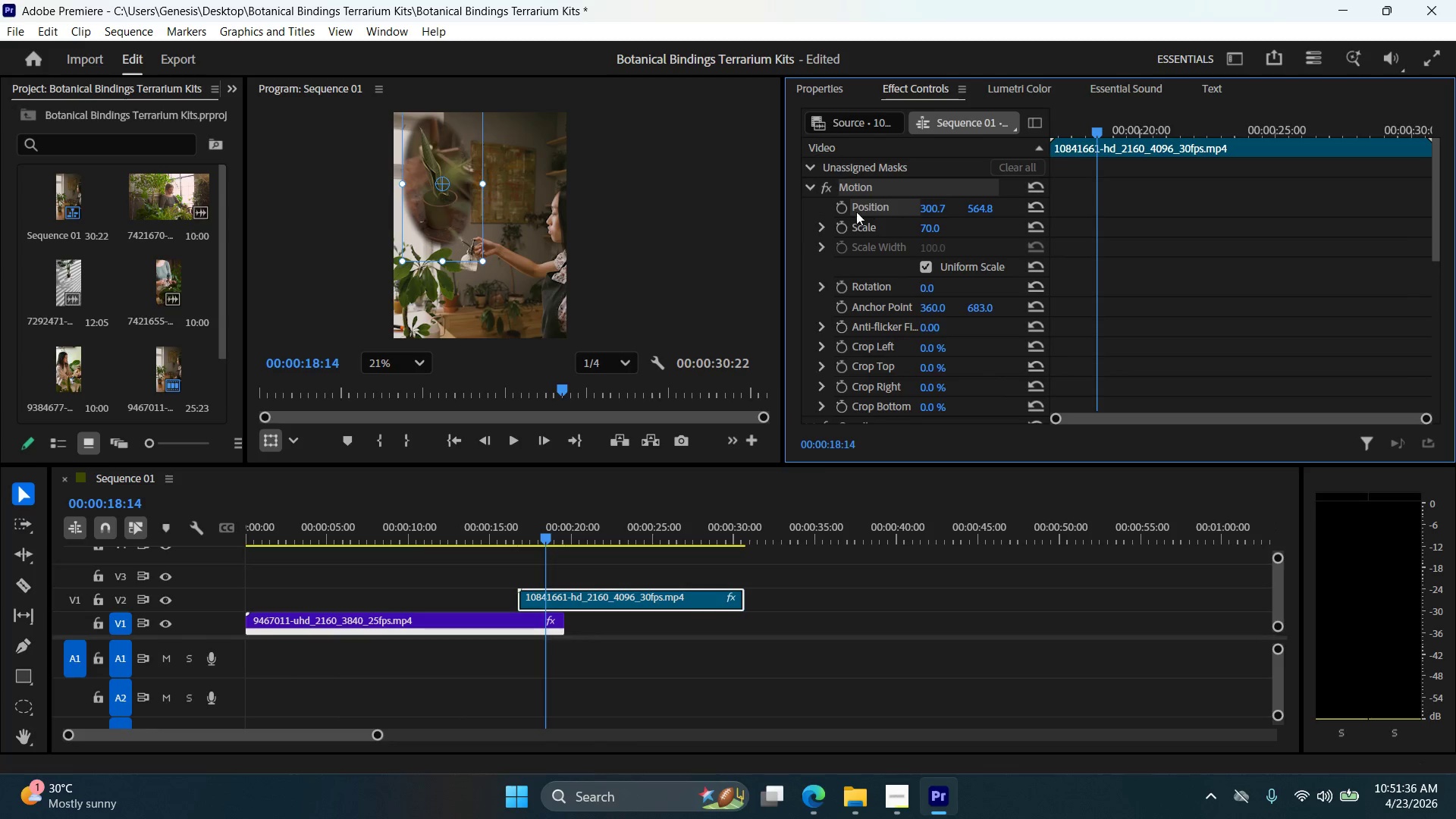 
left_click_drag(start_coordinate=[451, 169], to_coordinate=[534, 165])
 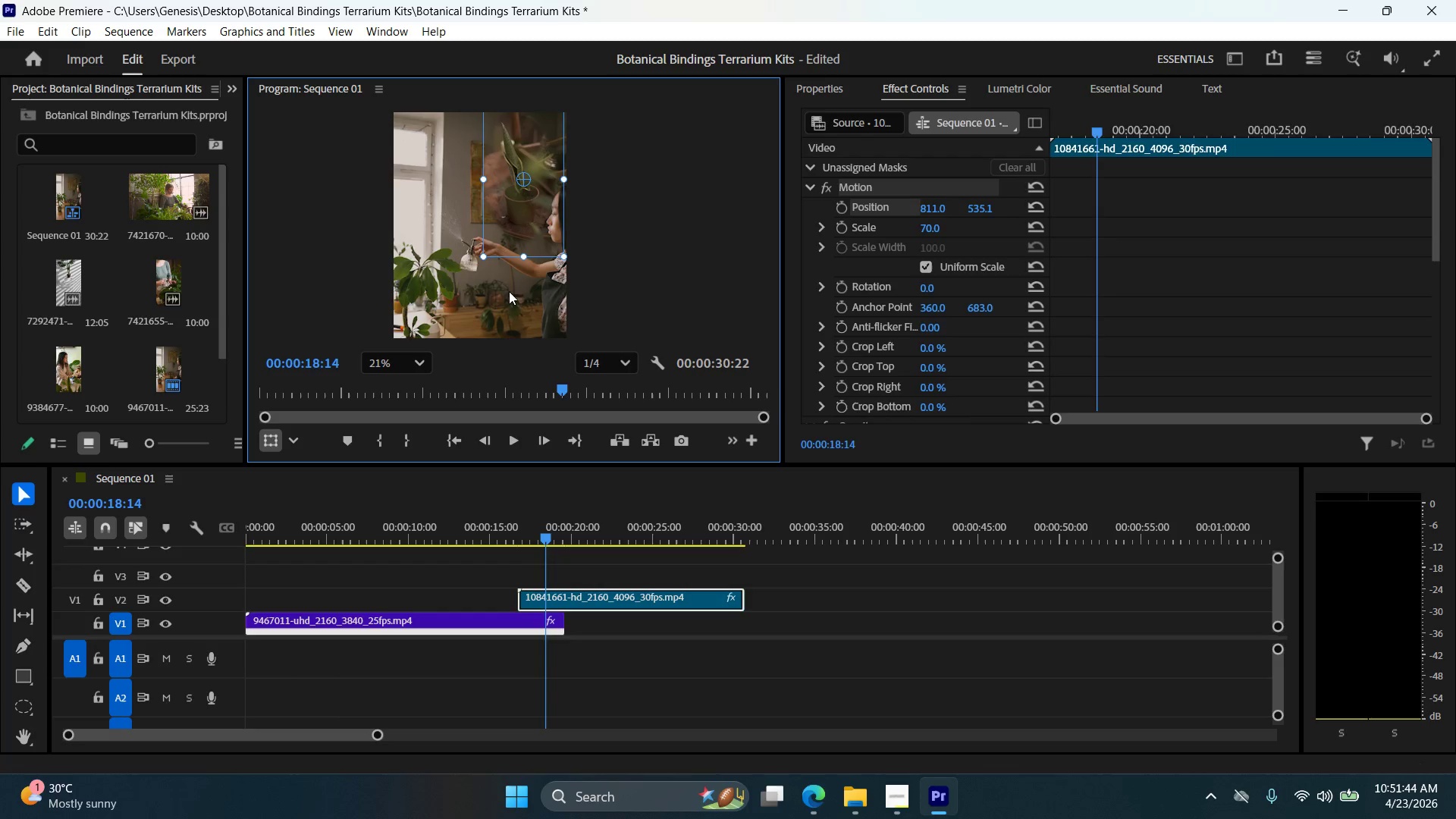 
left_click([497, 284])
 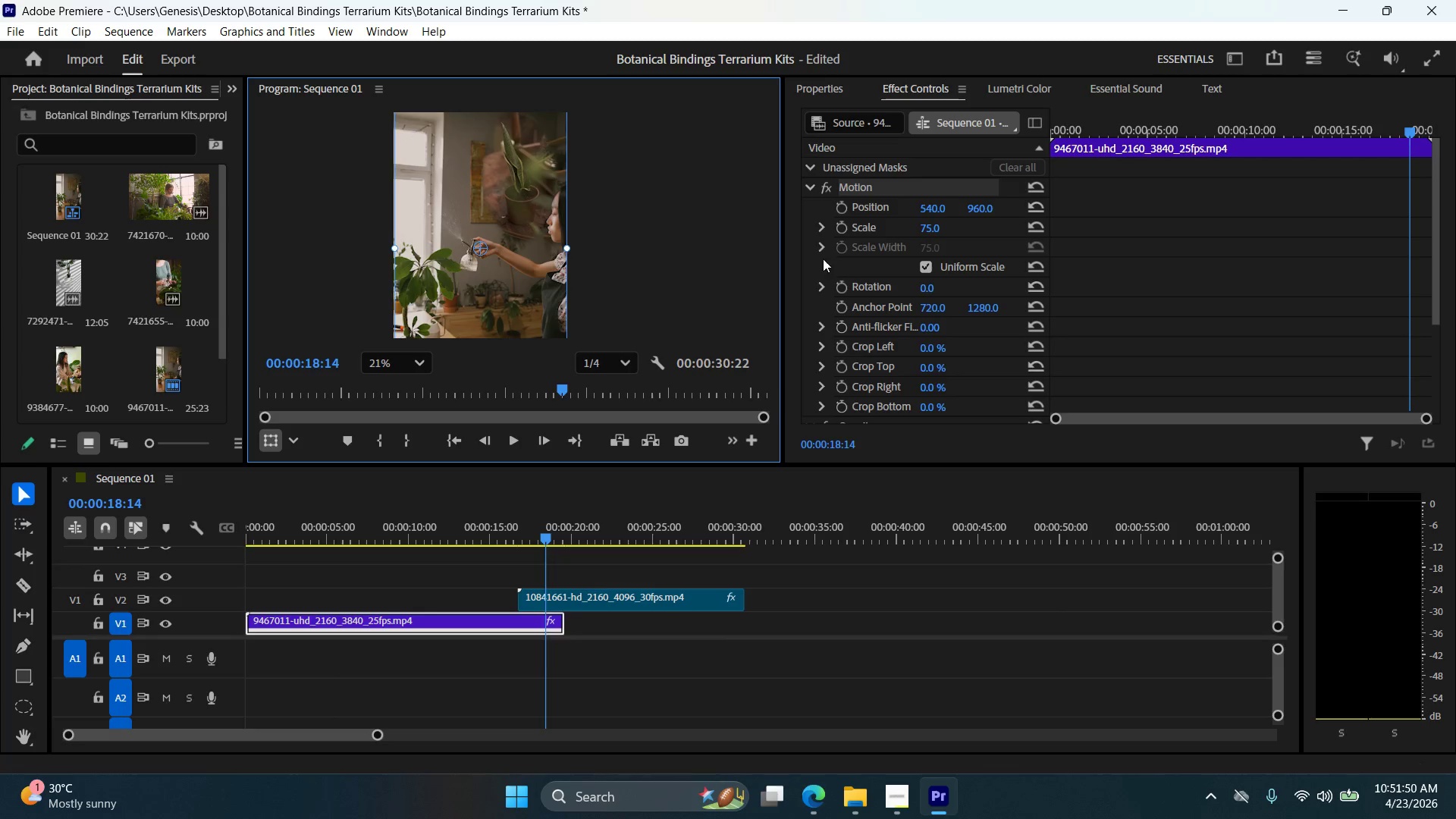 
wait(11.38)
 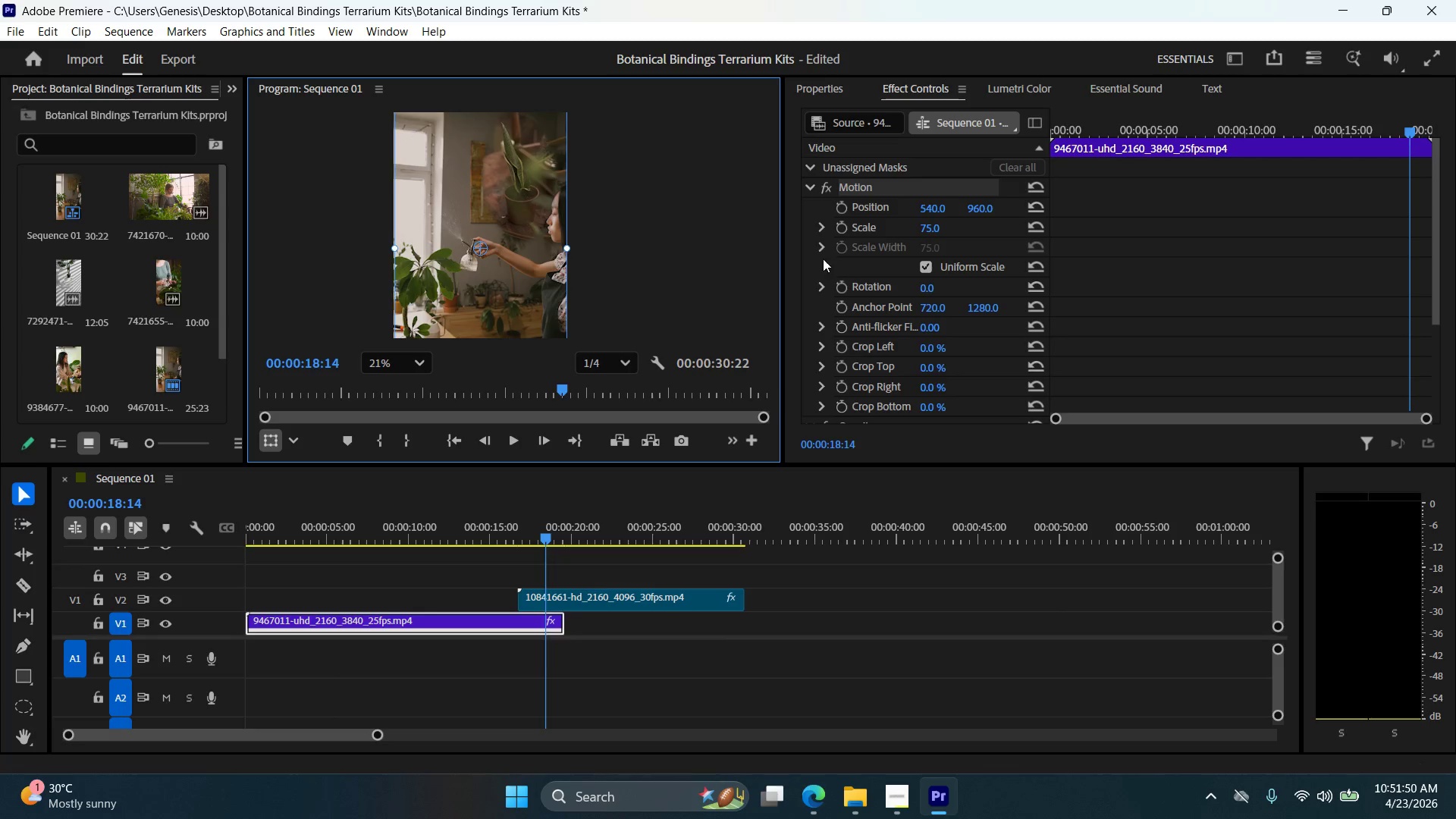 
left_click_drag(start_coordinate=[496, 263], to_coordinate=[515, 225])
 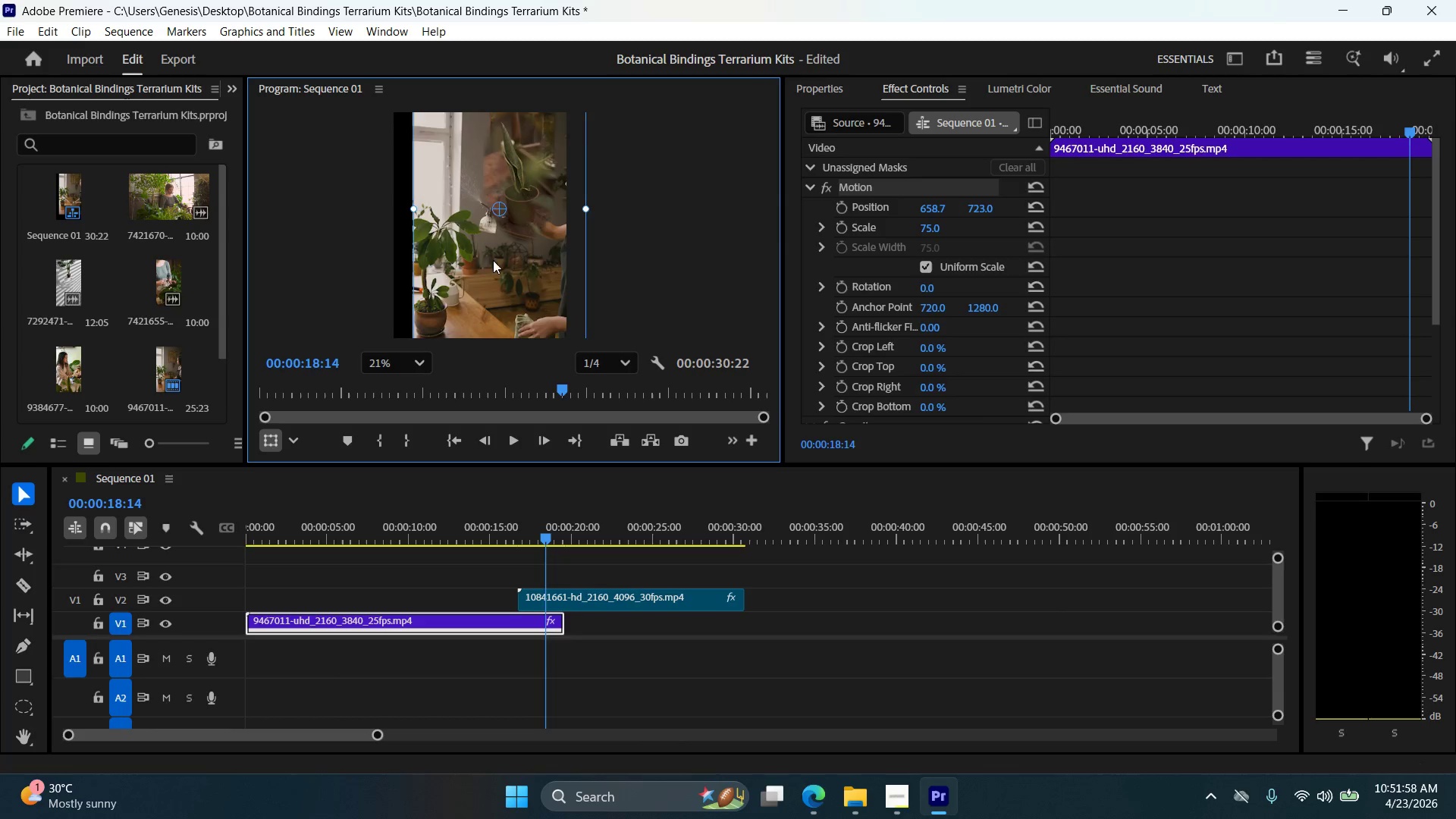 
scroll: coordinate [491, 274], scroll_direction: down, amount: 9.0
 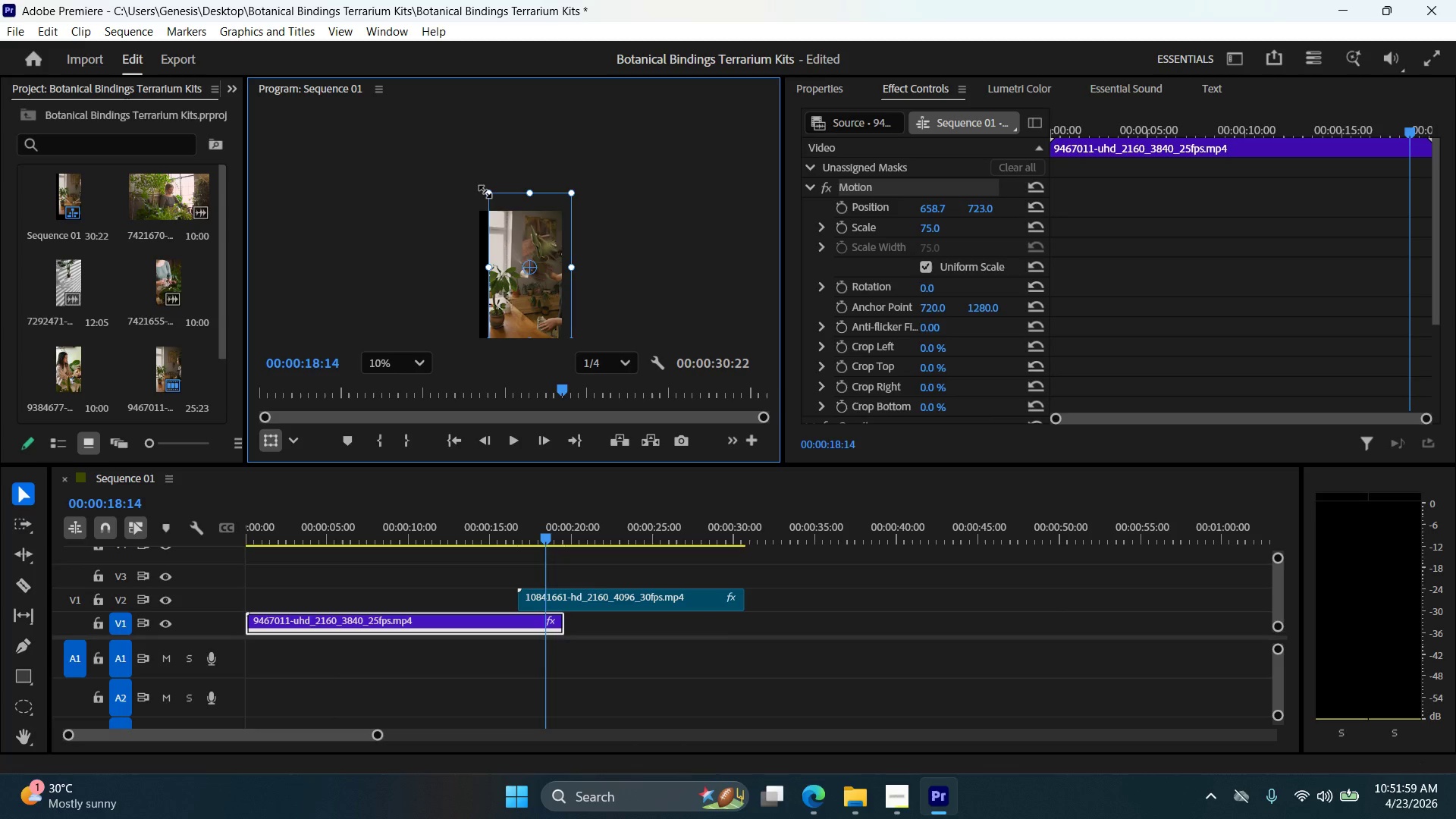 
left_click_drag(start_coordinate=[491, 190], to_coordinate=[466, 175])
 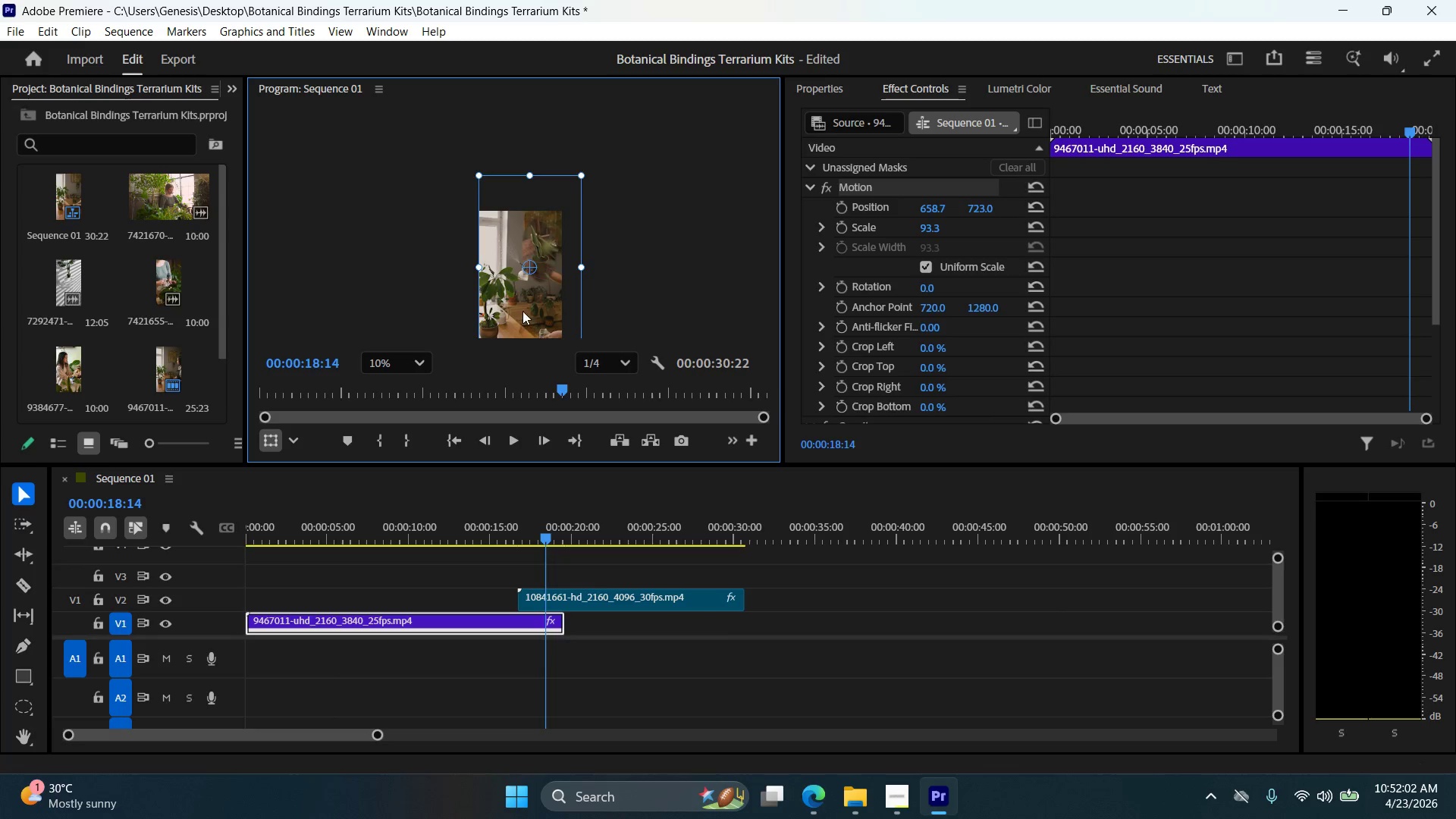 
left_click_drag(start_coordinate=[522, 311], to_coordinate=[526, 306])
 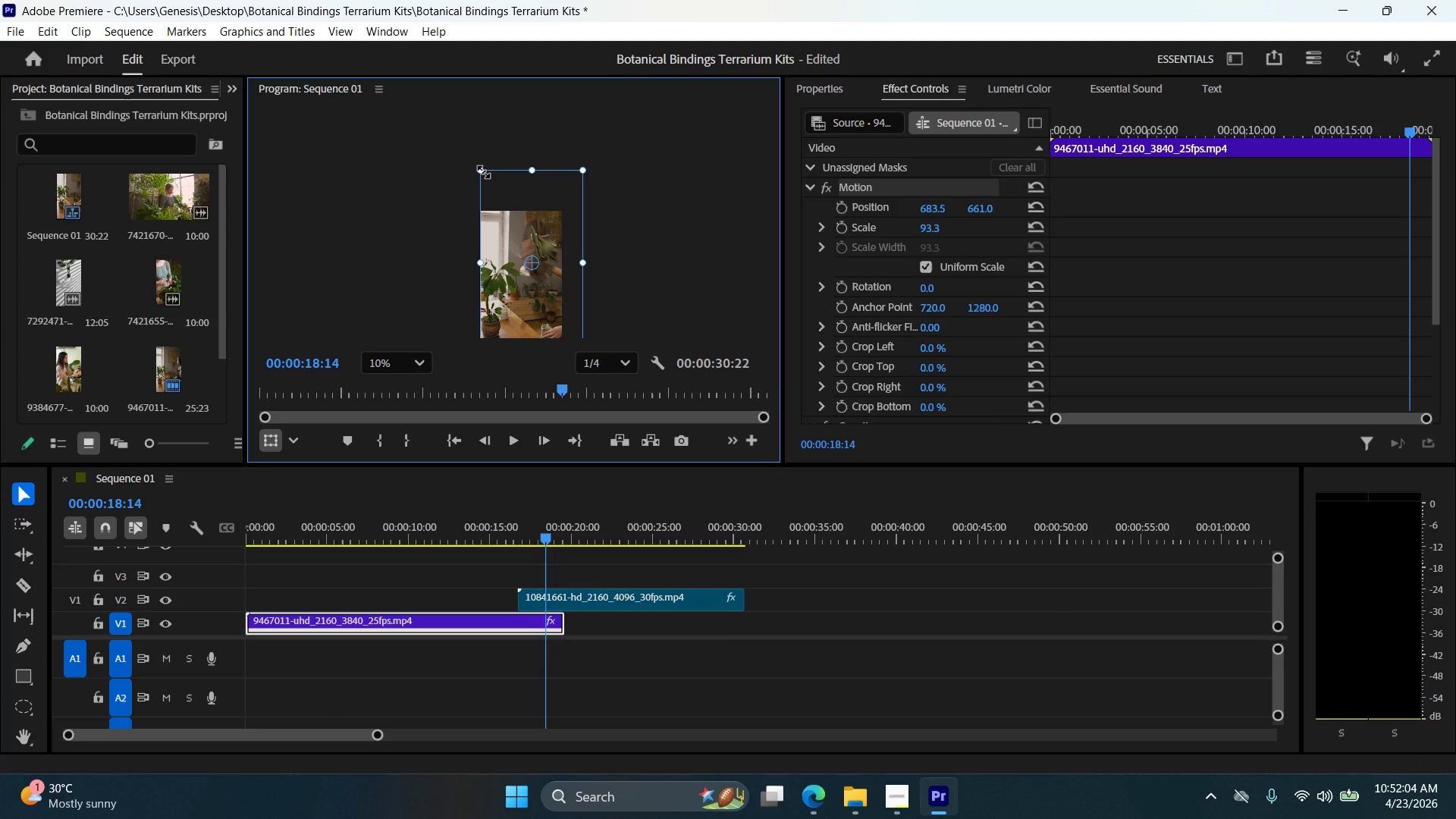 
left_click_drag(start_coordinate=[484, 172], to_coordinate=[472, 166])
 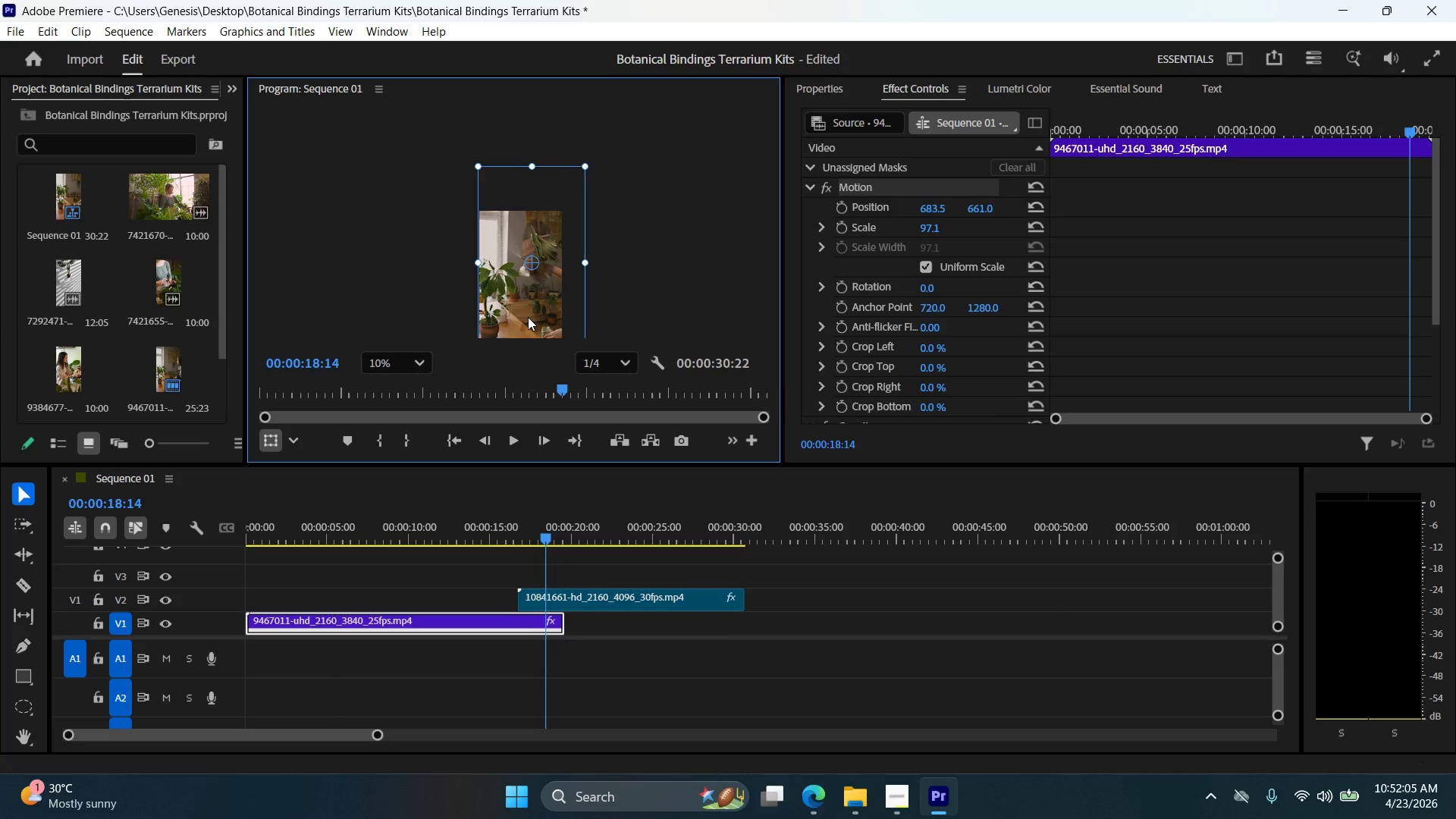 
left_click_drag(start_coordinate=[528, 317], to_coordinate=[531, 337])
 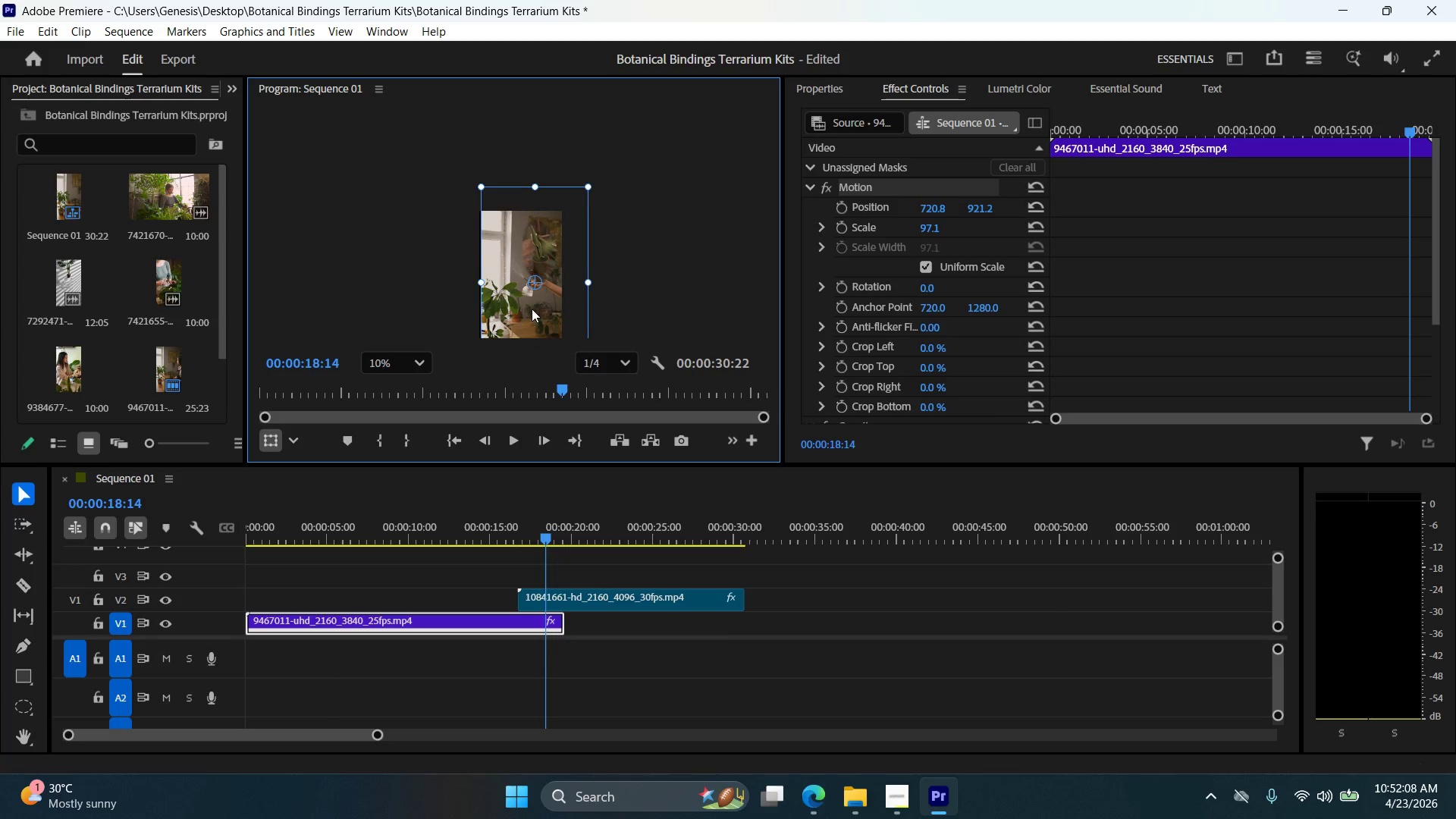 
left_click_drag(start_coordinate=[532, 310], to_coordinate=[532, 301])
 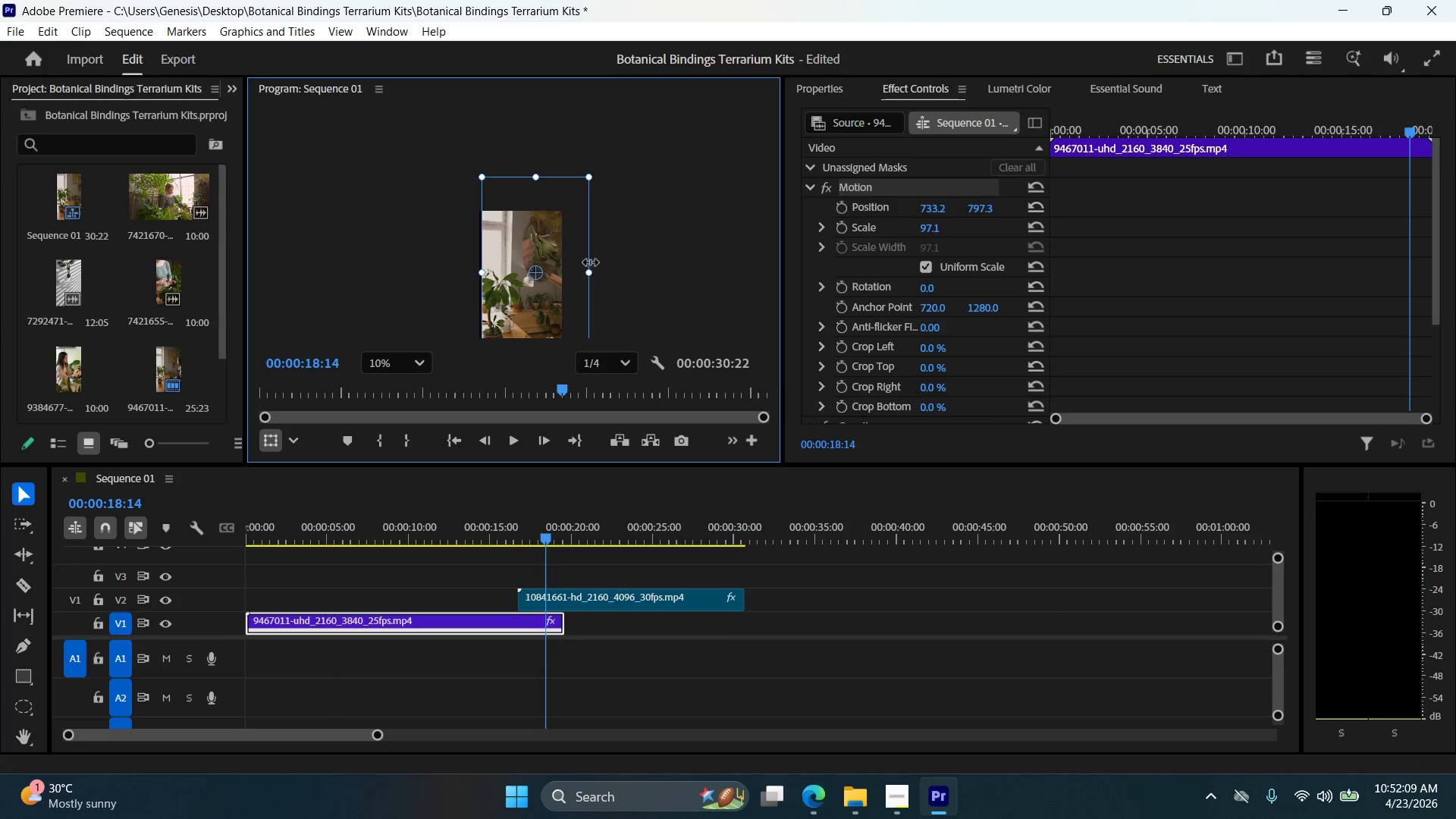 
scroll: coordinate [589, 278], scroll_direction: down, amount: 5.0
 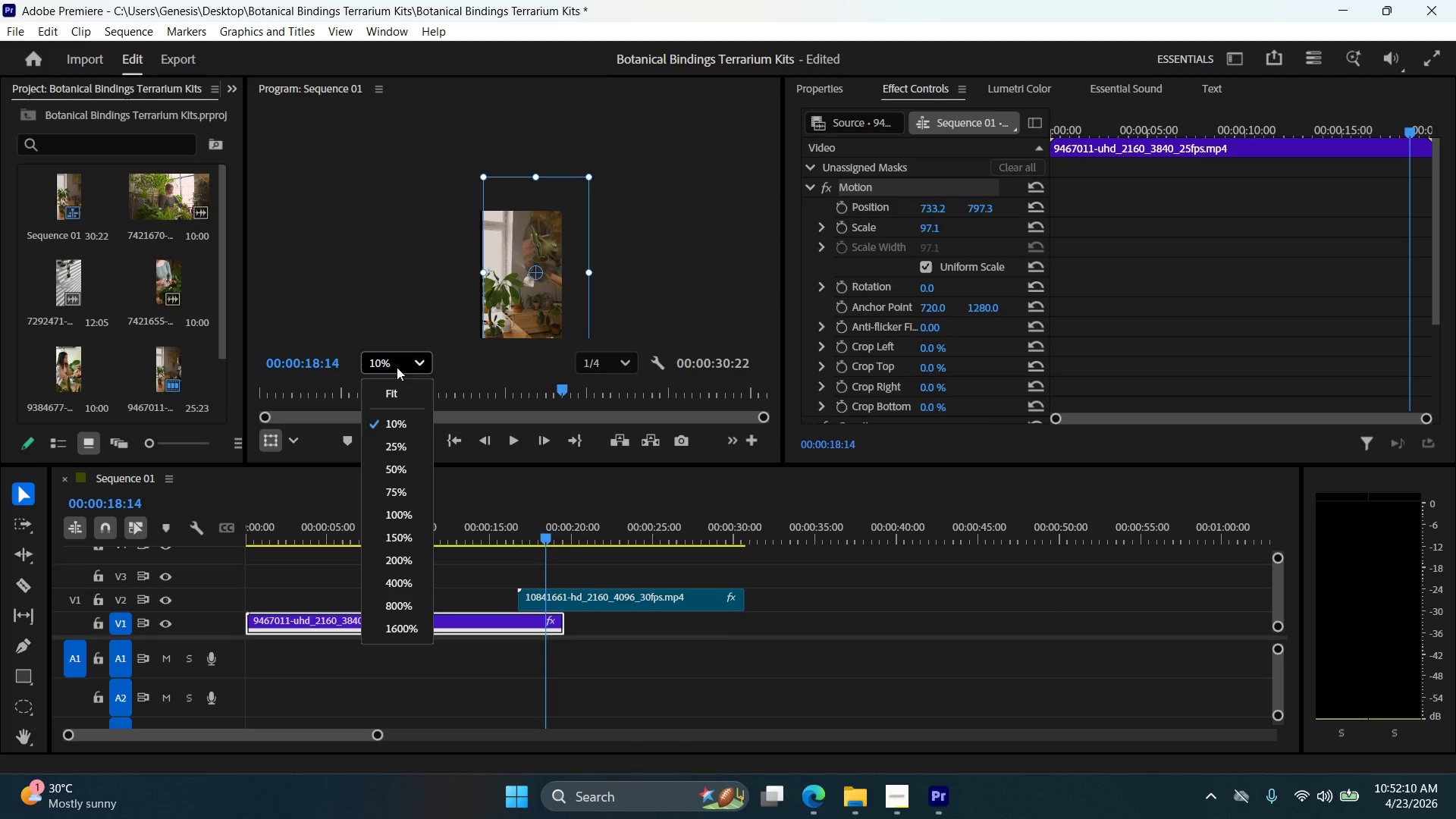 
left_click([398, 393])
 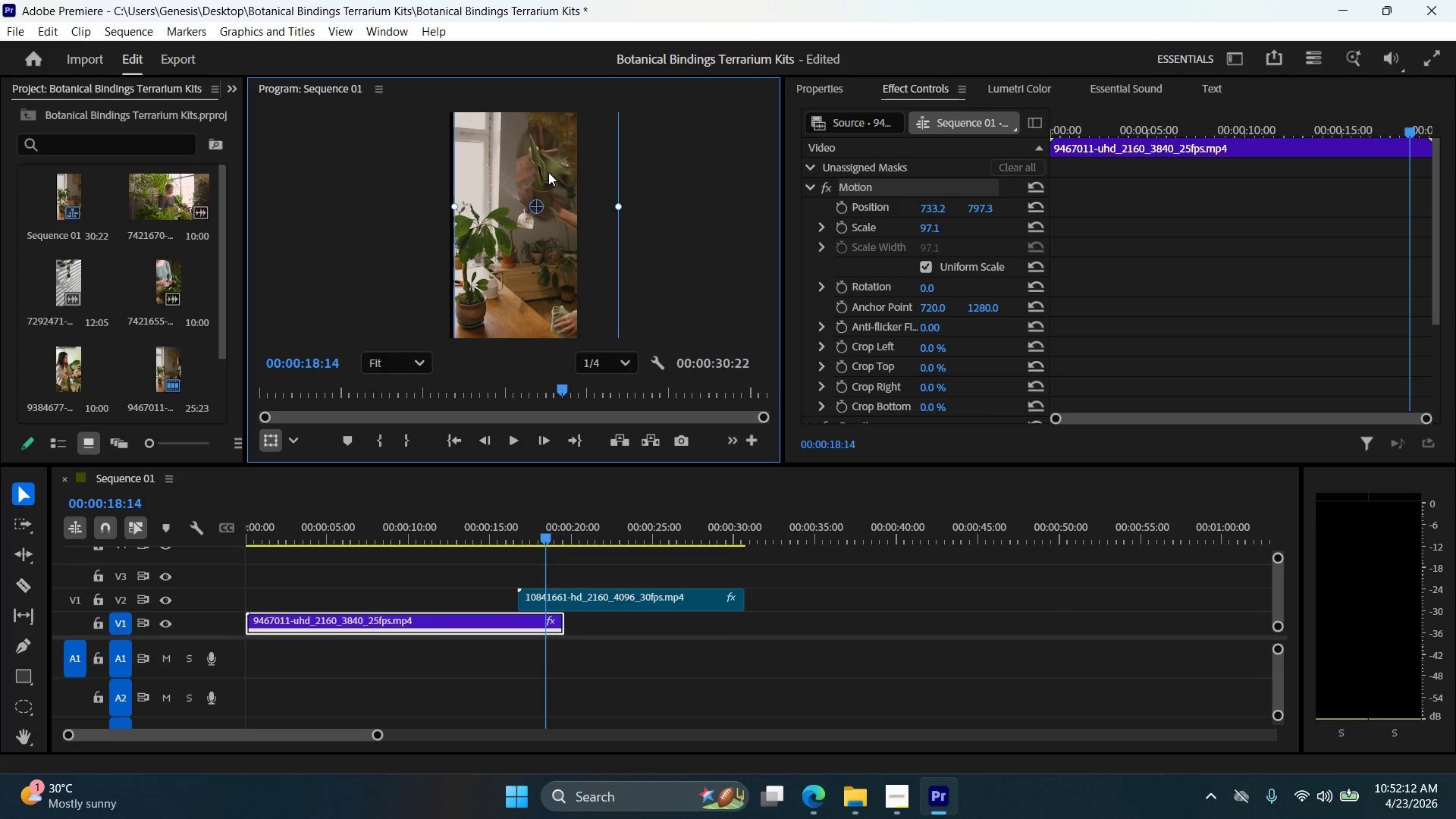 
left_click_drag(start_coordinate=[549, 164], to_coordinate=[545, 166])
 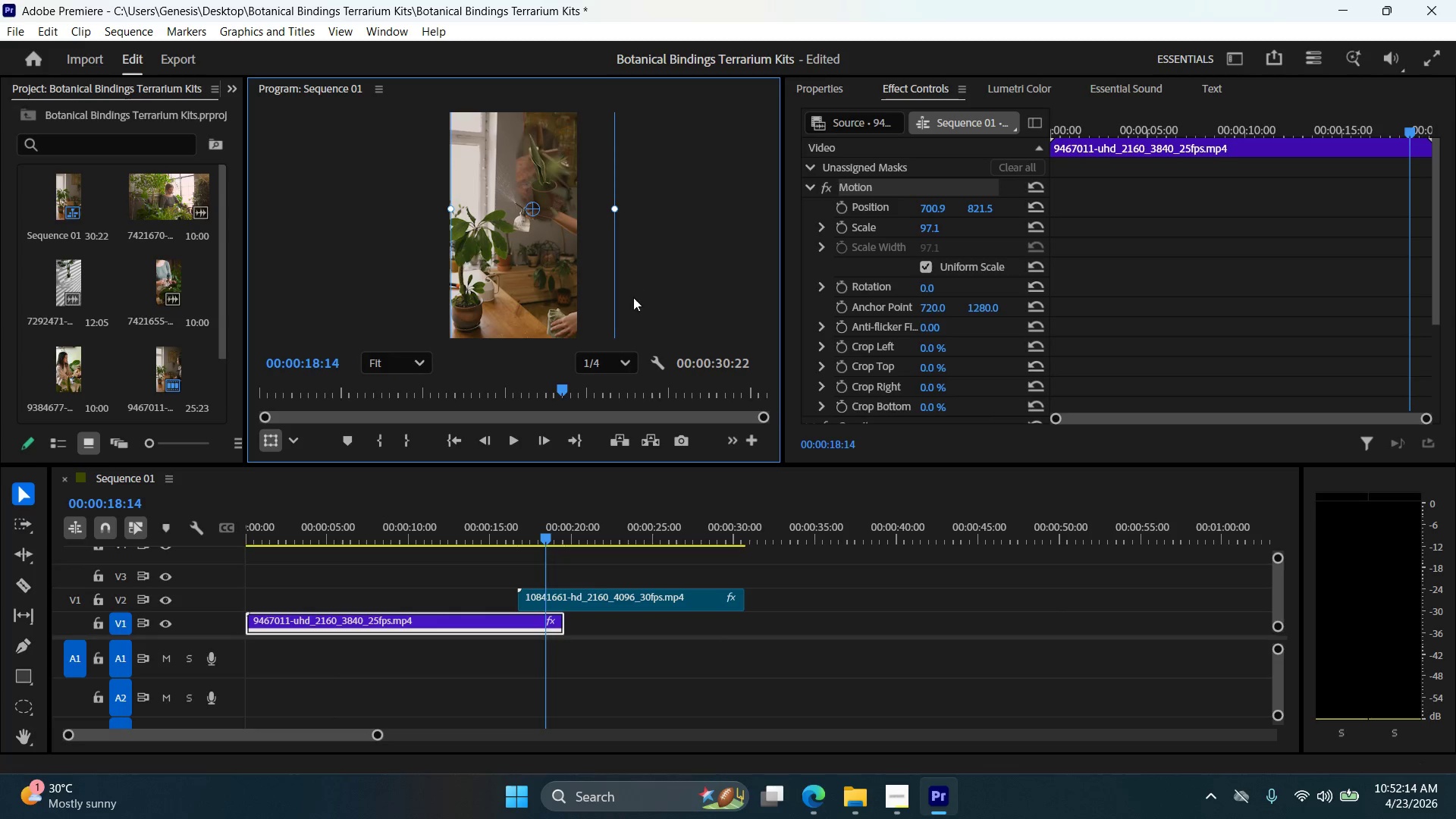 
key(Control+Z)
 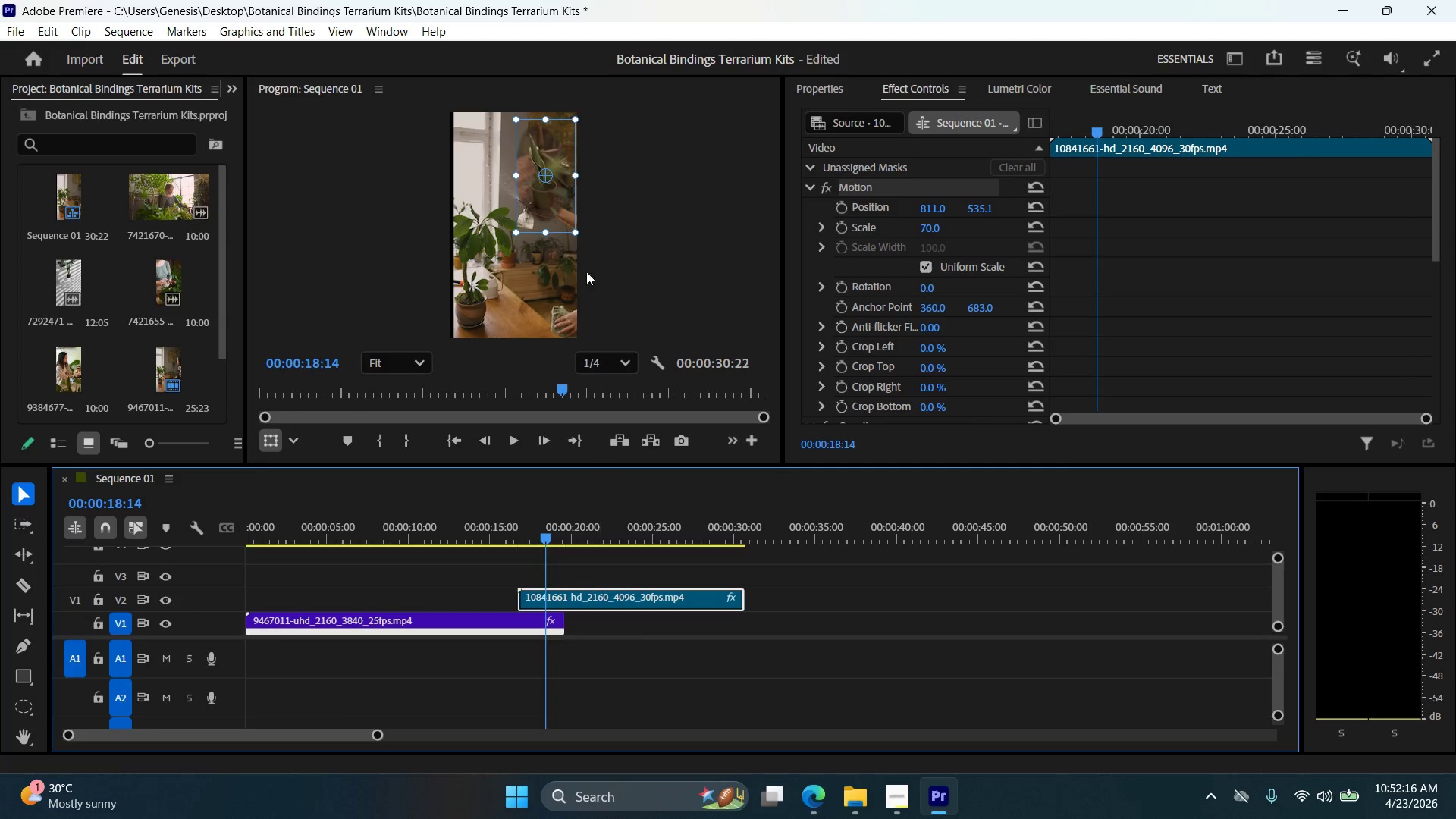 
left_click_drag(start_coordinate=[542, 196], to_coordinate=[538, 189])
 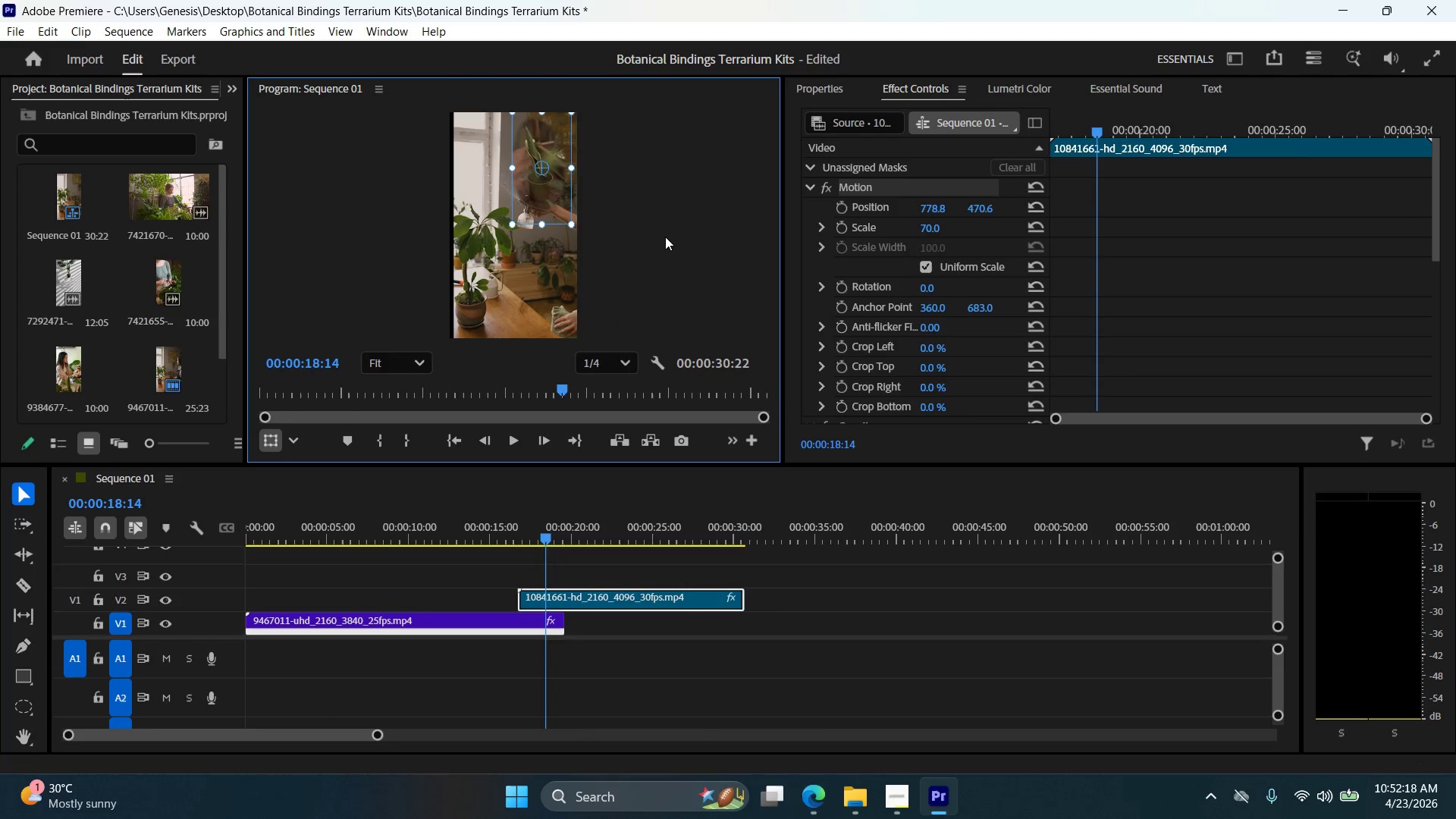 
left_click([665, 237])
 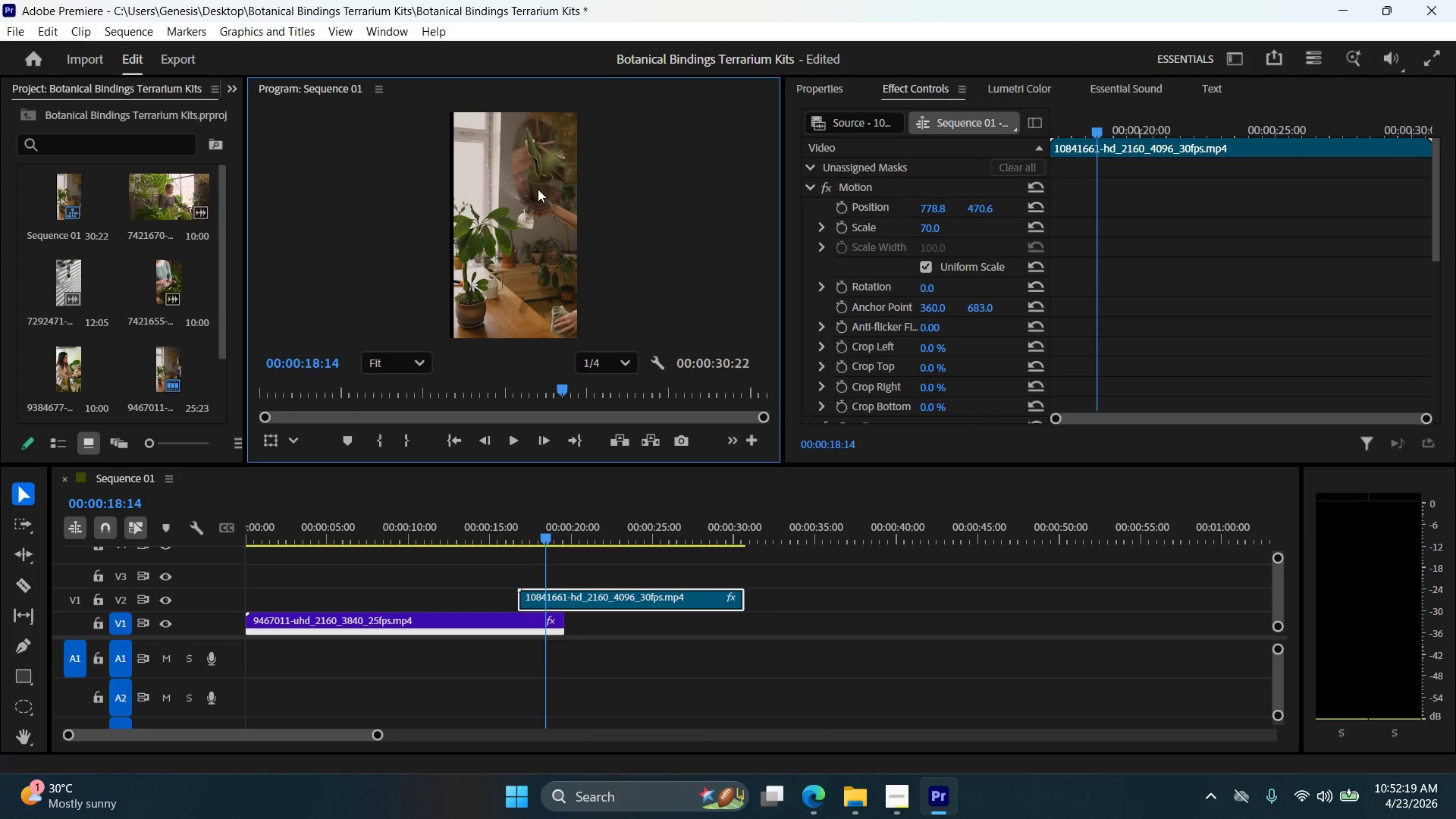 
left_click_drag(start_coordinate=[540, 190], to_coordinate=[544, 198])
 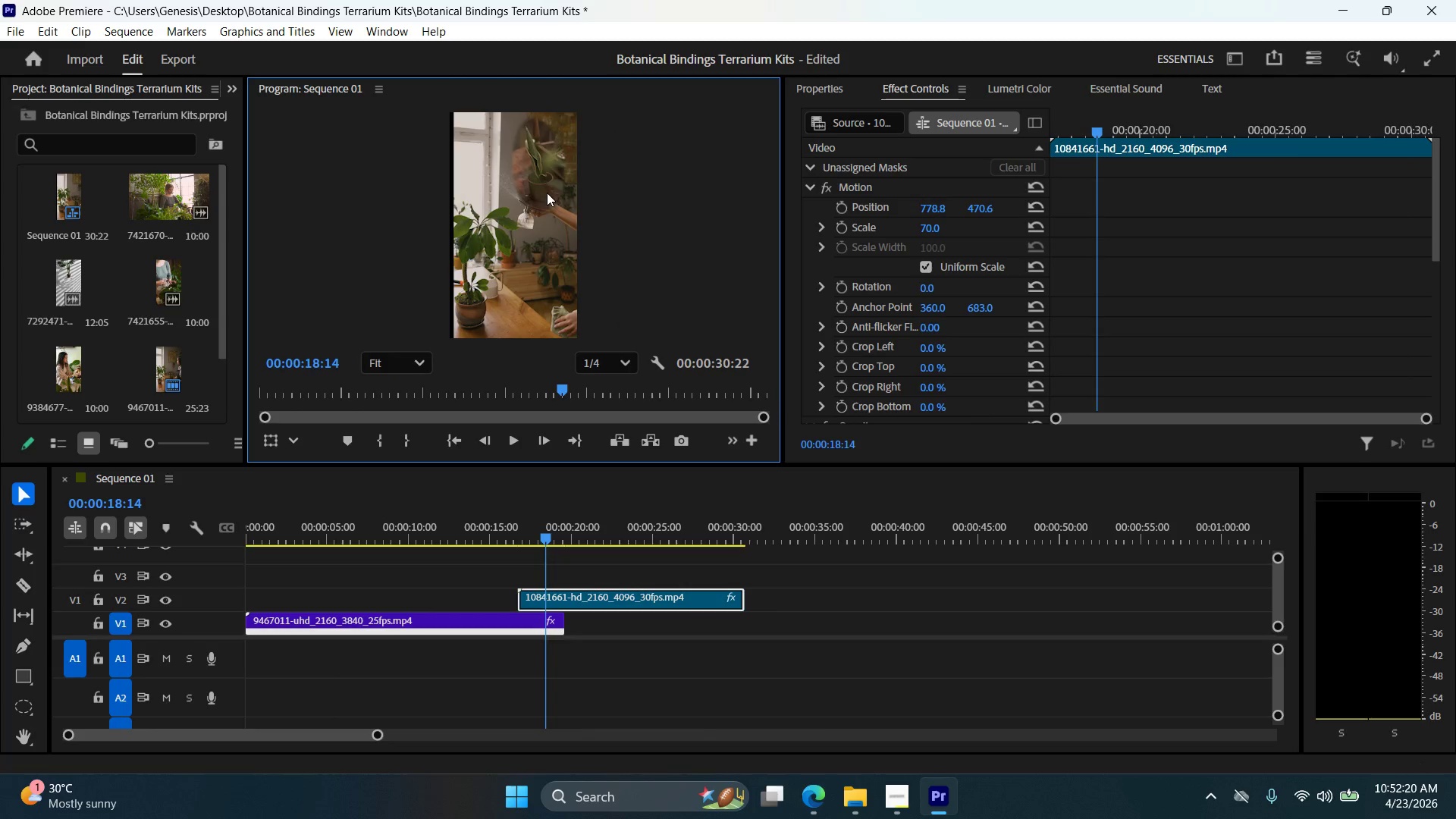 
left_click_drag(start_coordinate=[543, 192], to_coordinate=[548, 193])
 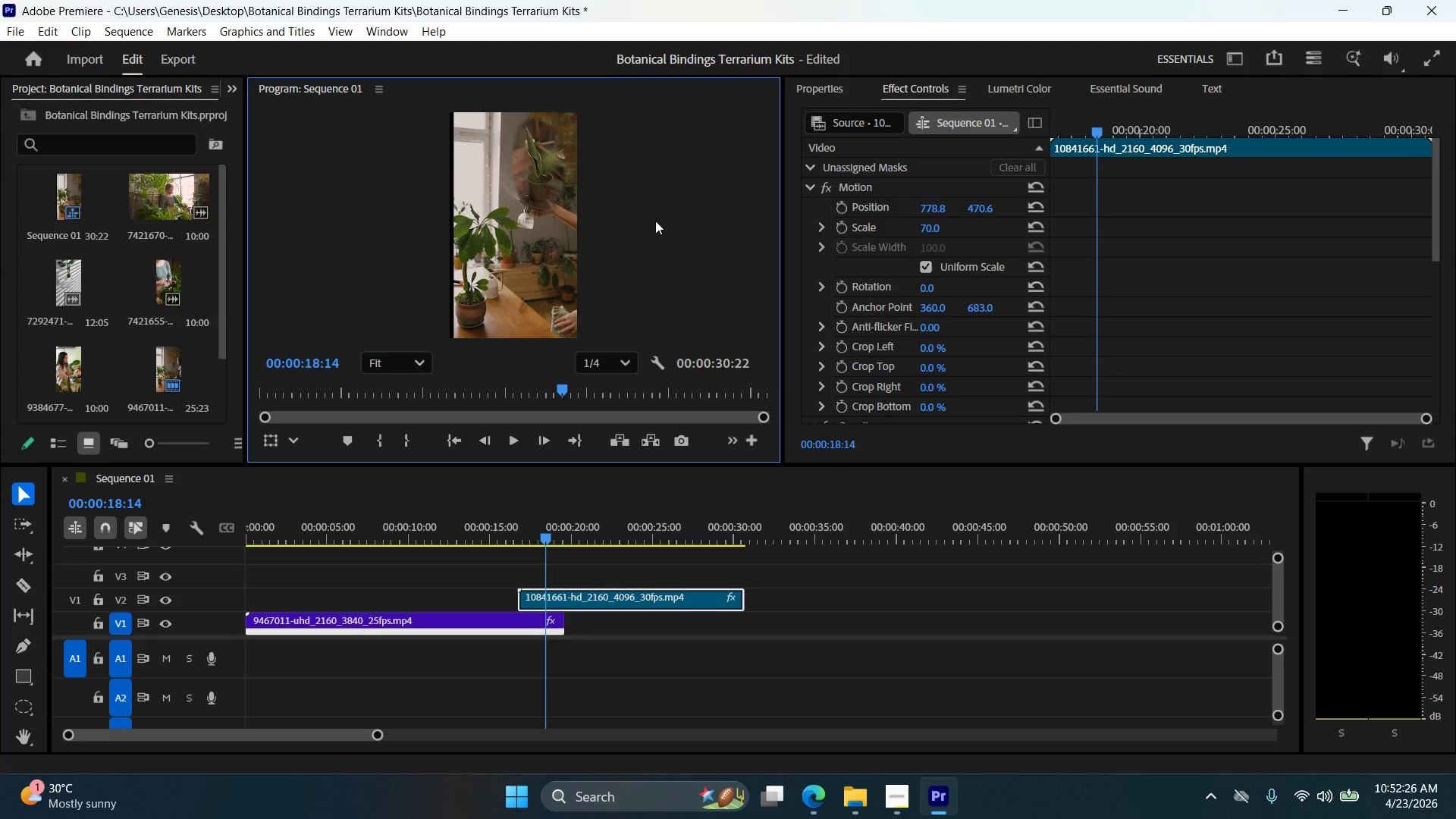 
wait(10.56)
 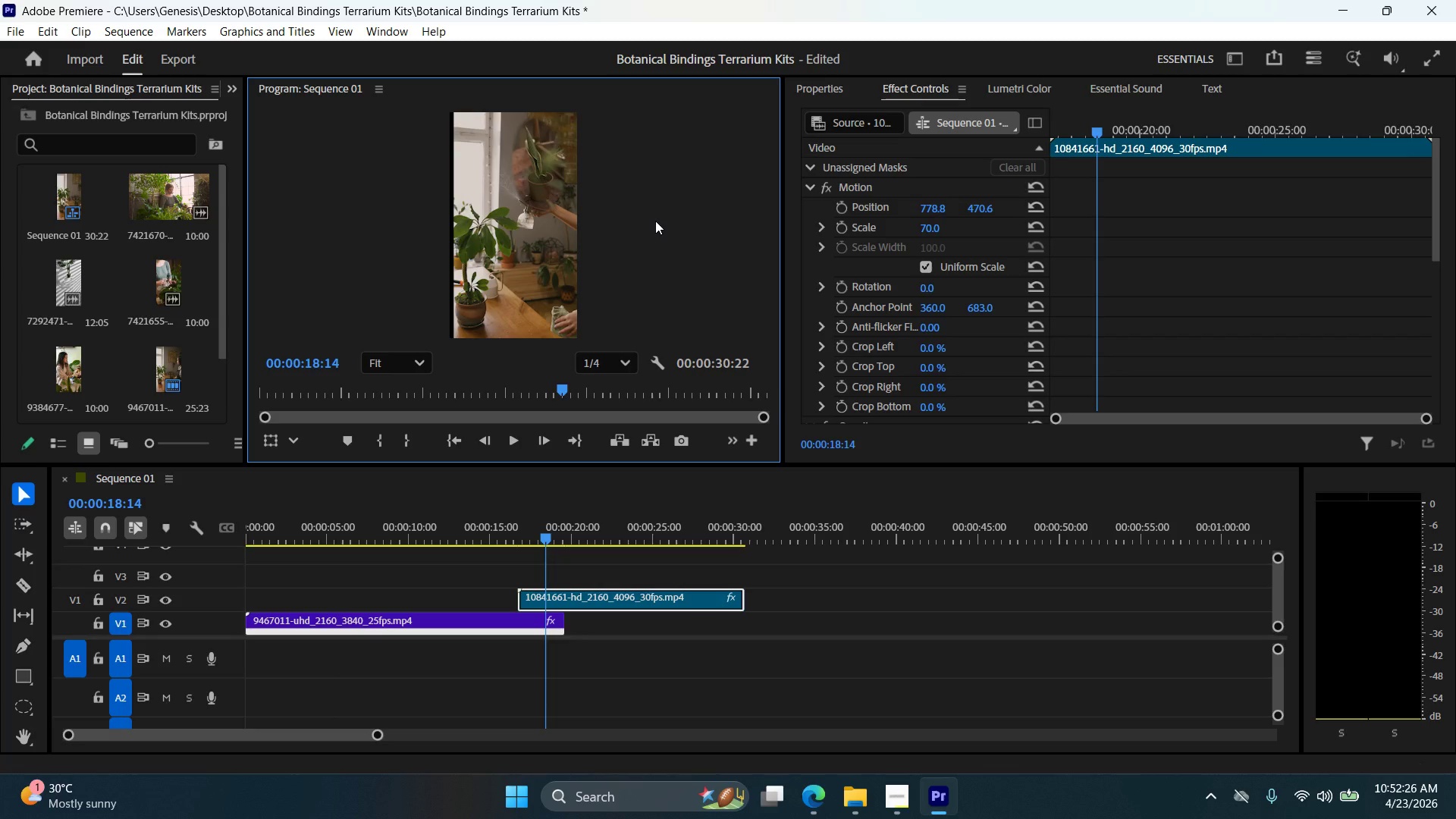 
left_click([873, 213])
 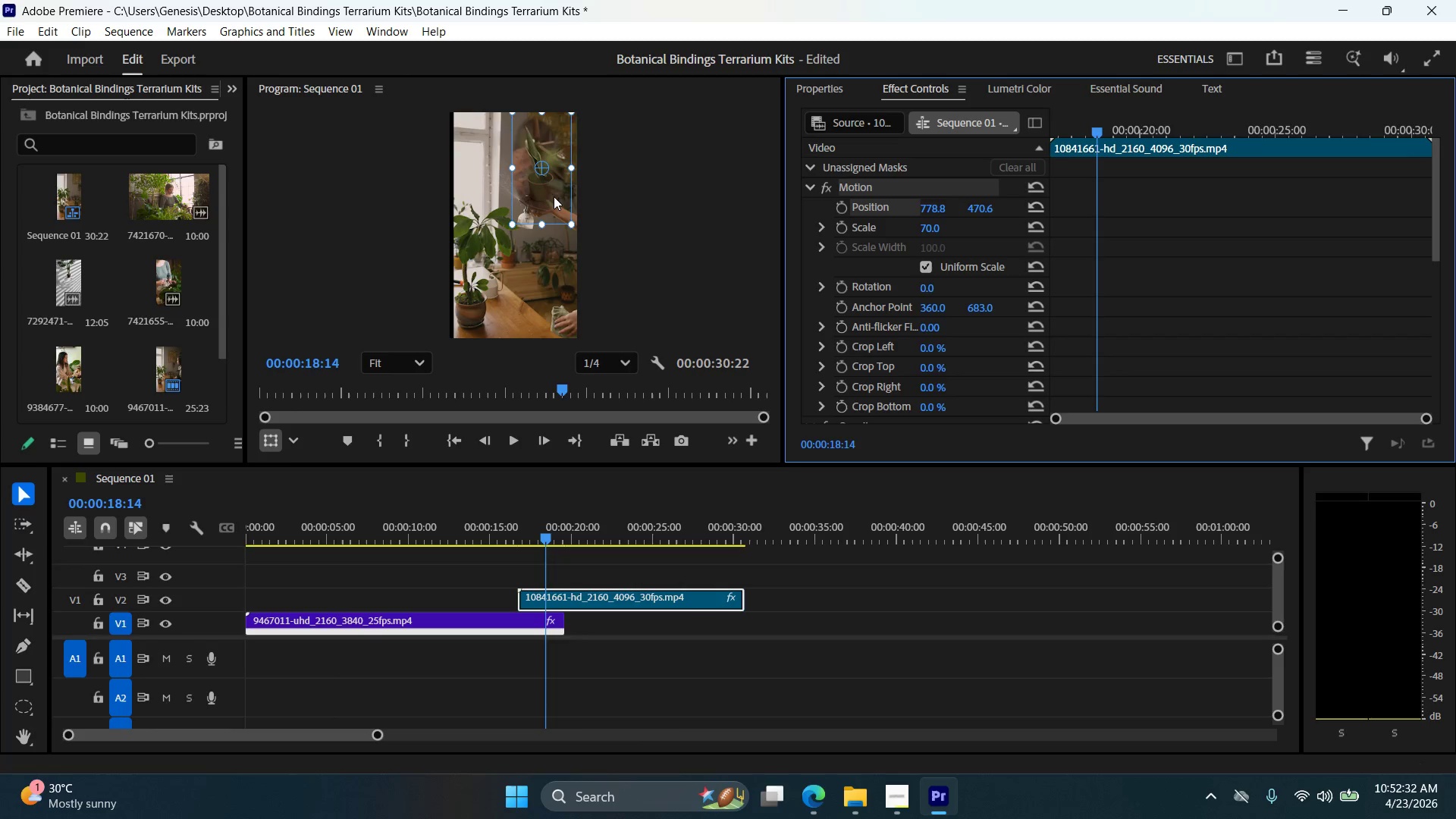 
left_click_drag(start_coordinate=[545, 195], to_coordinate=[488, 184])
 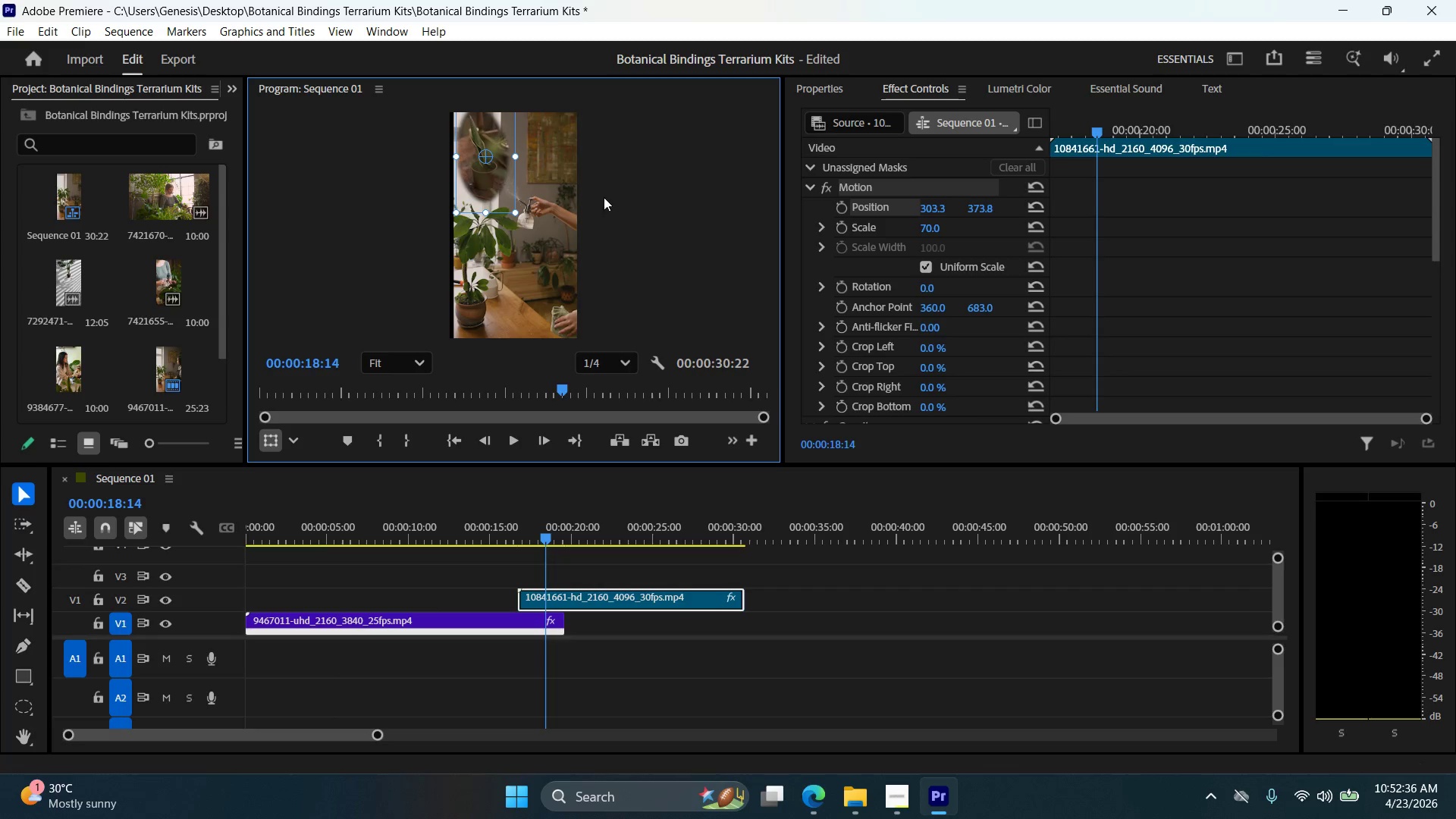 
left_click([604, 197])
 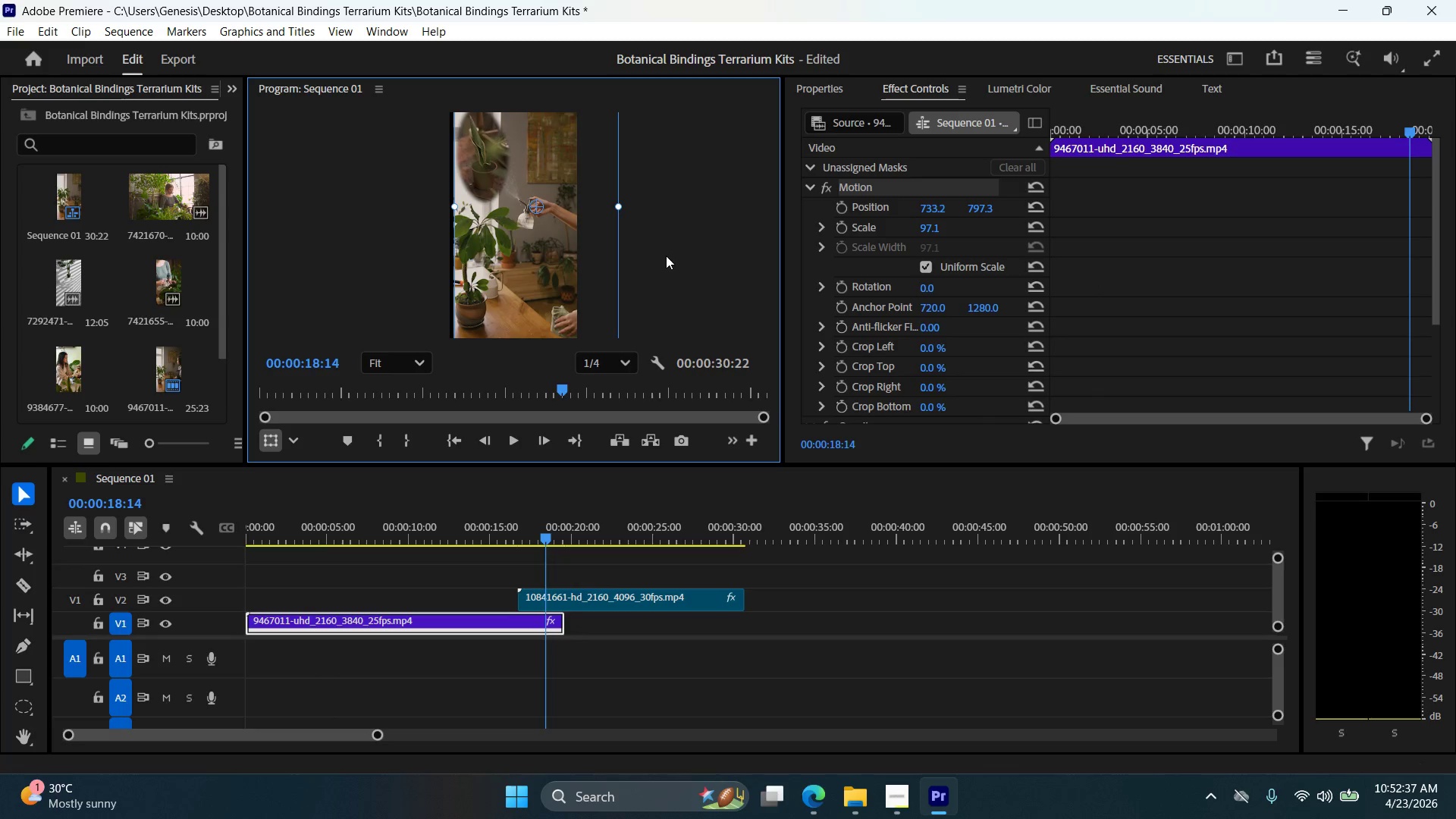 
scroll: coordinate [648, 259], scroll_direction: down, amount: 5.0
 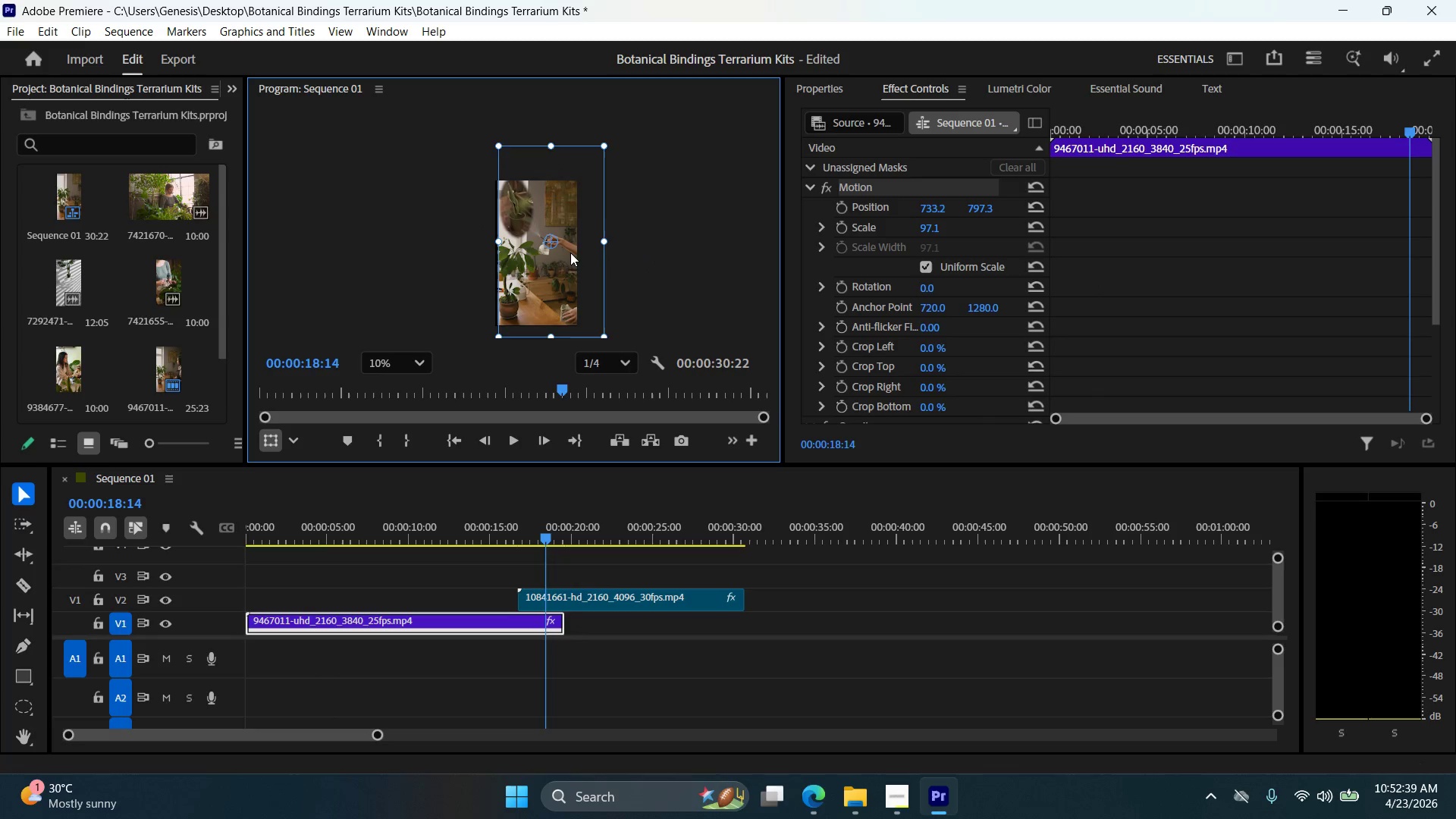 
left_click_drag(start_coordinate=[568, 259], to_coordinate=[569, 265])
 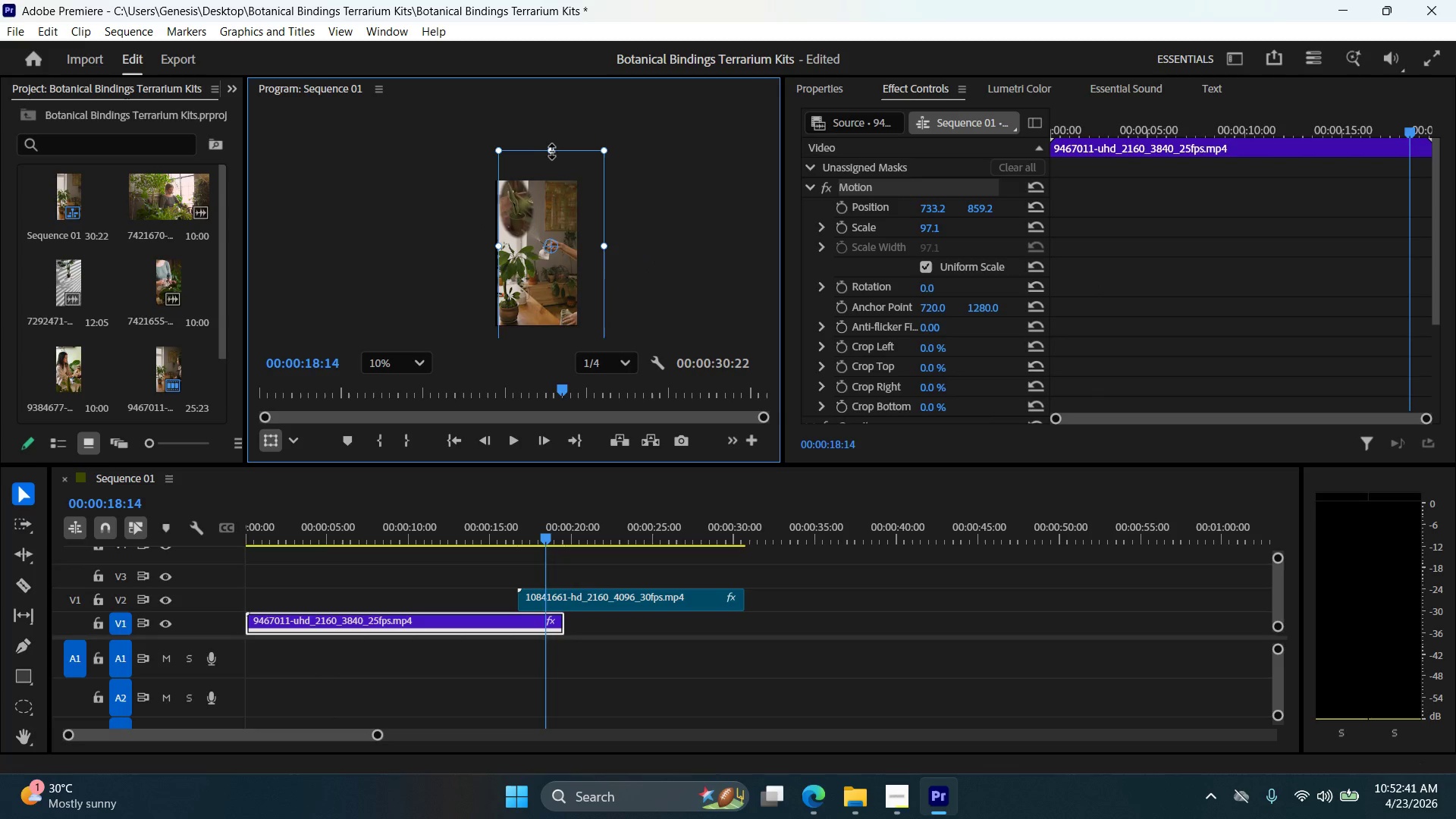 
left_click_drag(start_coordinate=[552, 152], to_coordinate=[552, 158])
 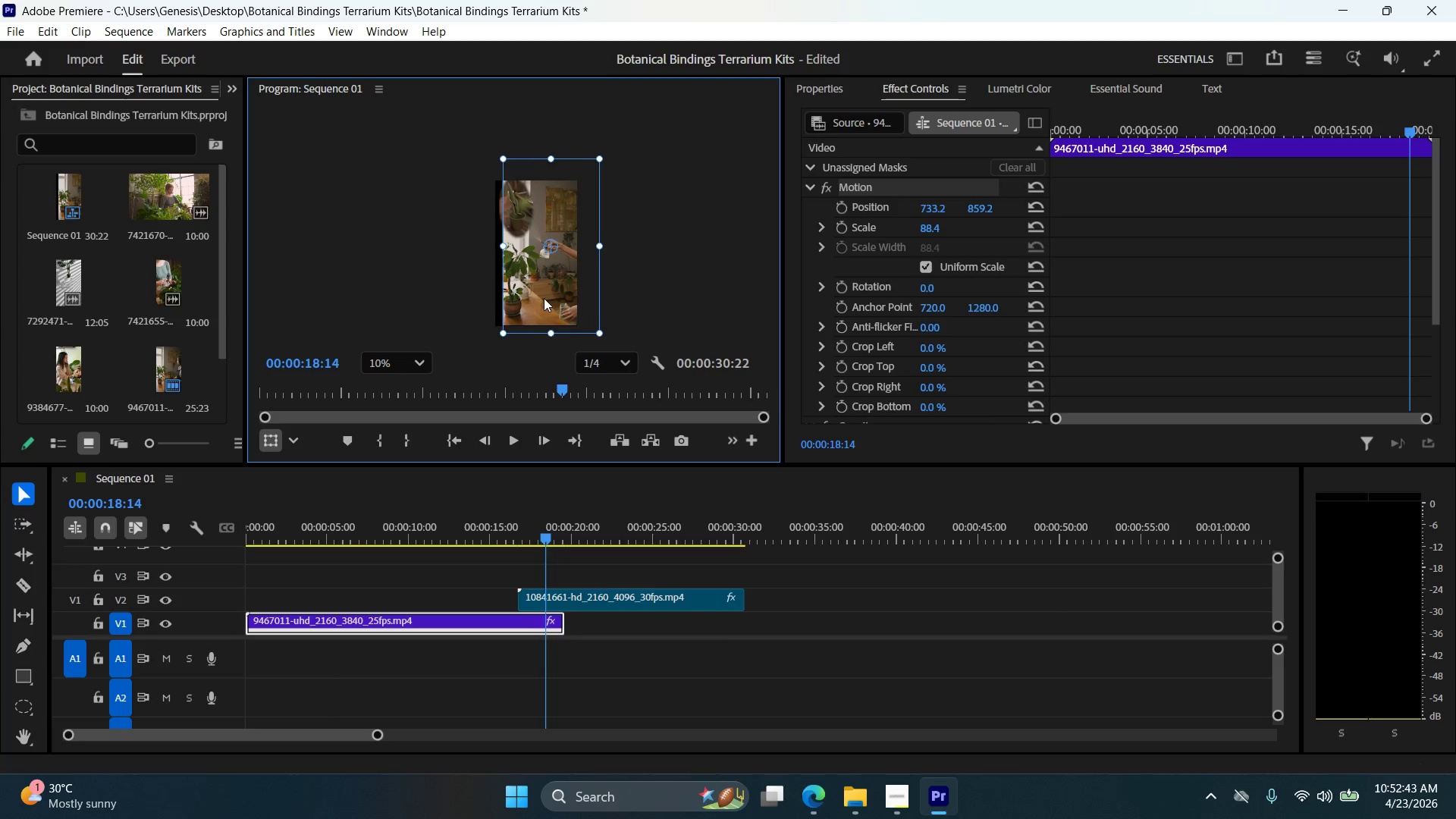 
left_click_drag(start_coordinate=[544, 298], to_coordinate=[540, 301])
 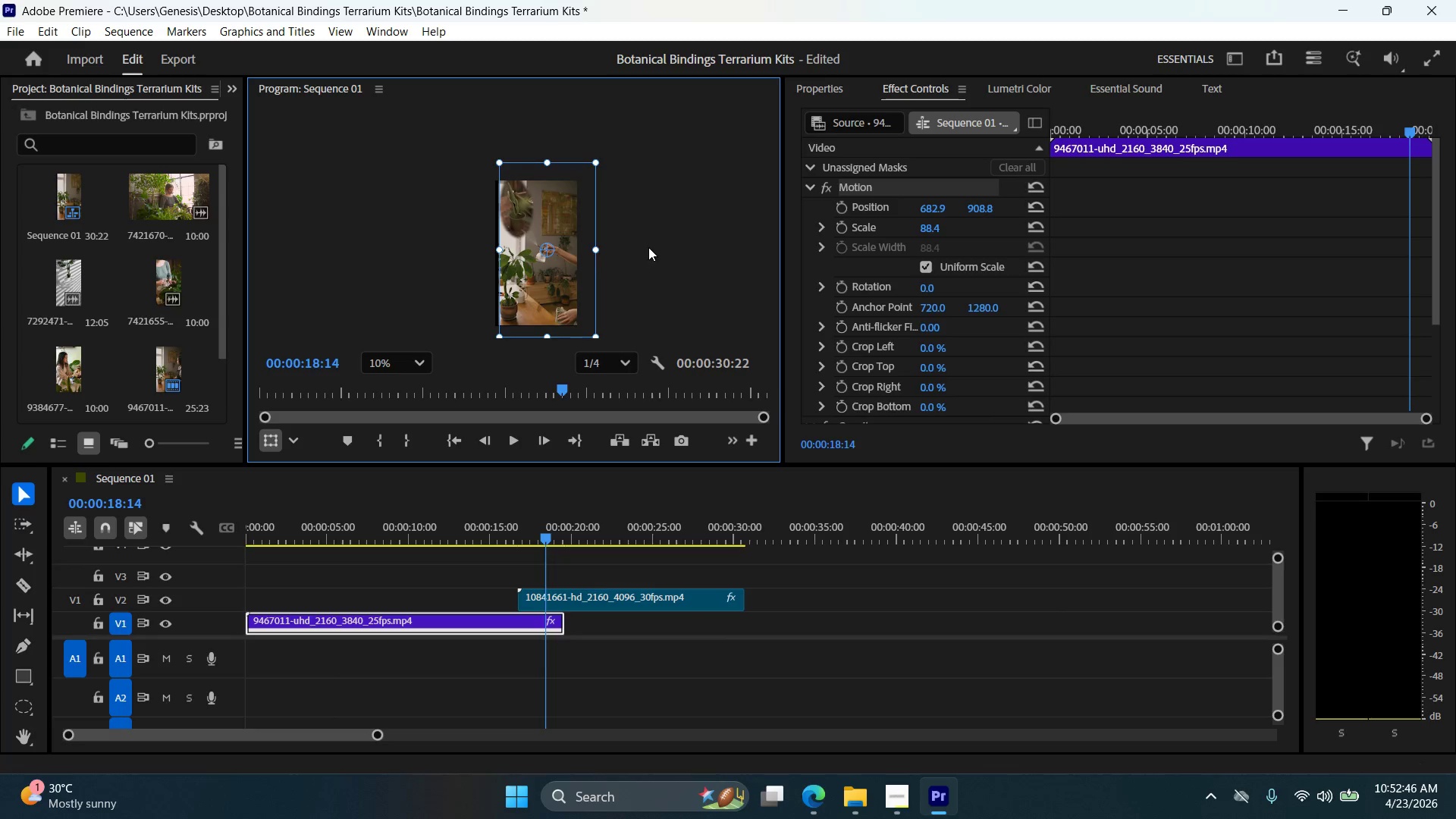 
left_click([649, 245])
 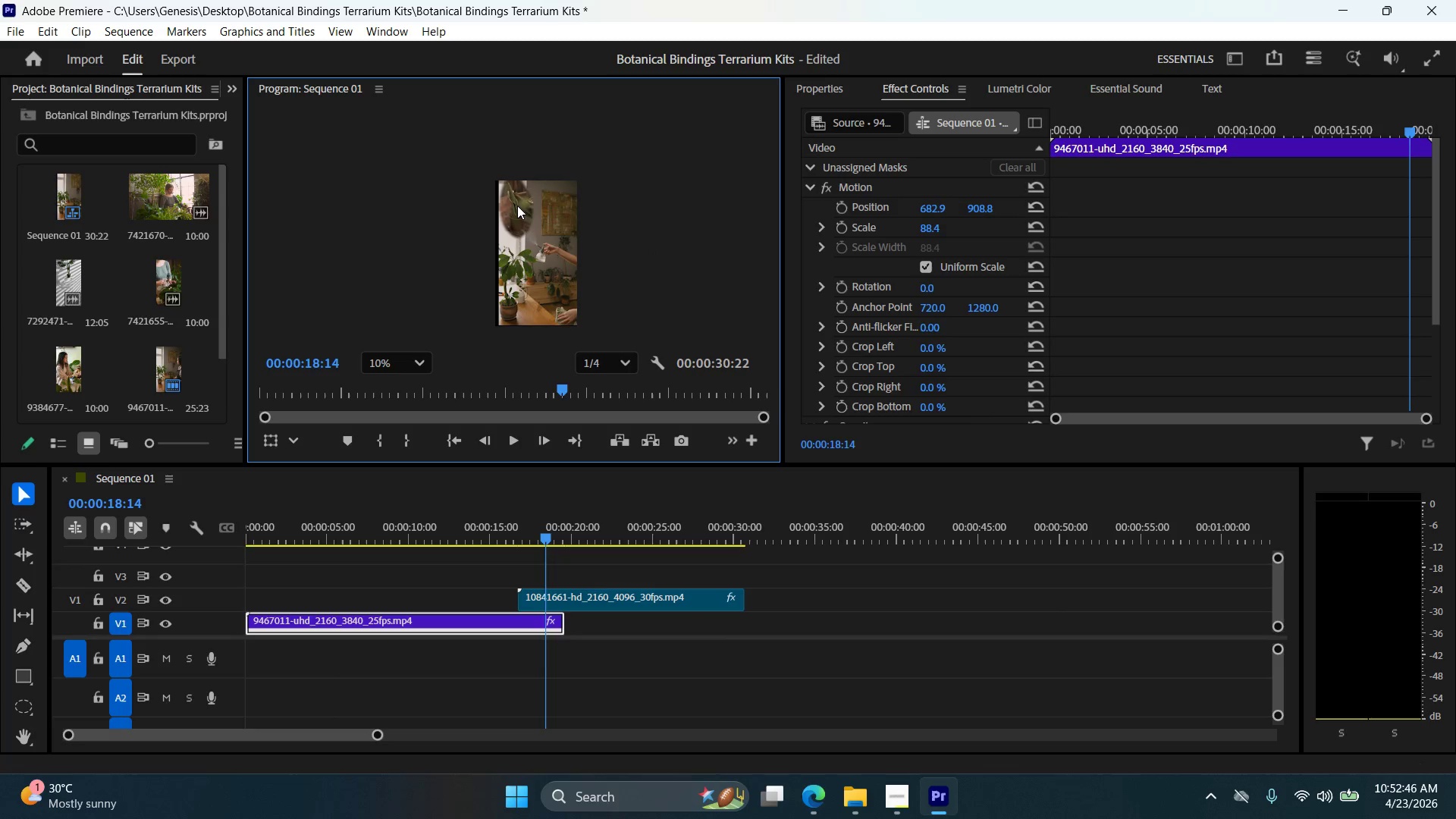 
left_click_drag(start_coordinate=[517, 206], to_coordinate=[548, 206])
 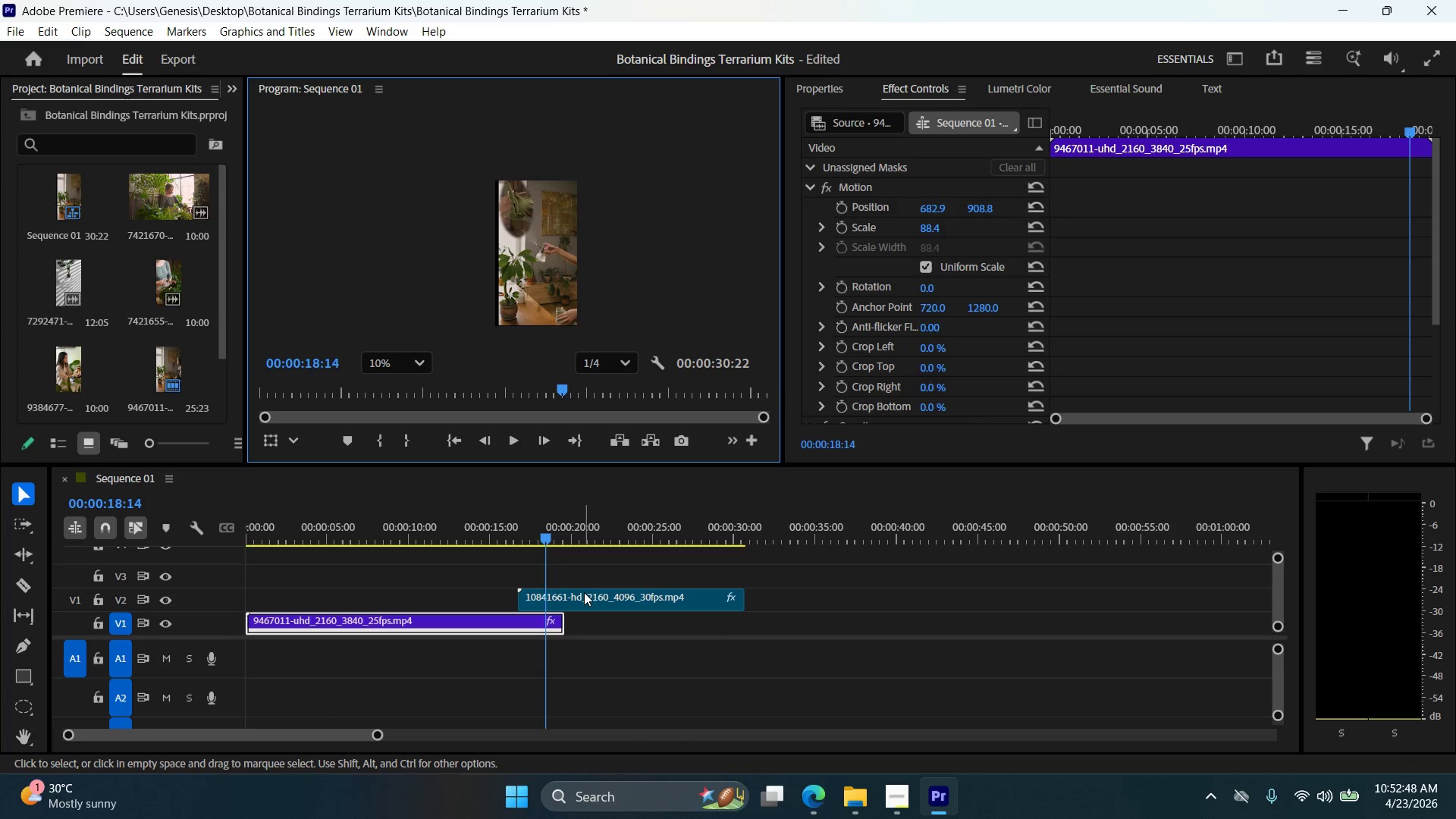 
left_click([592, 598])
 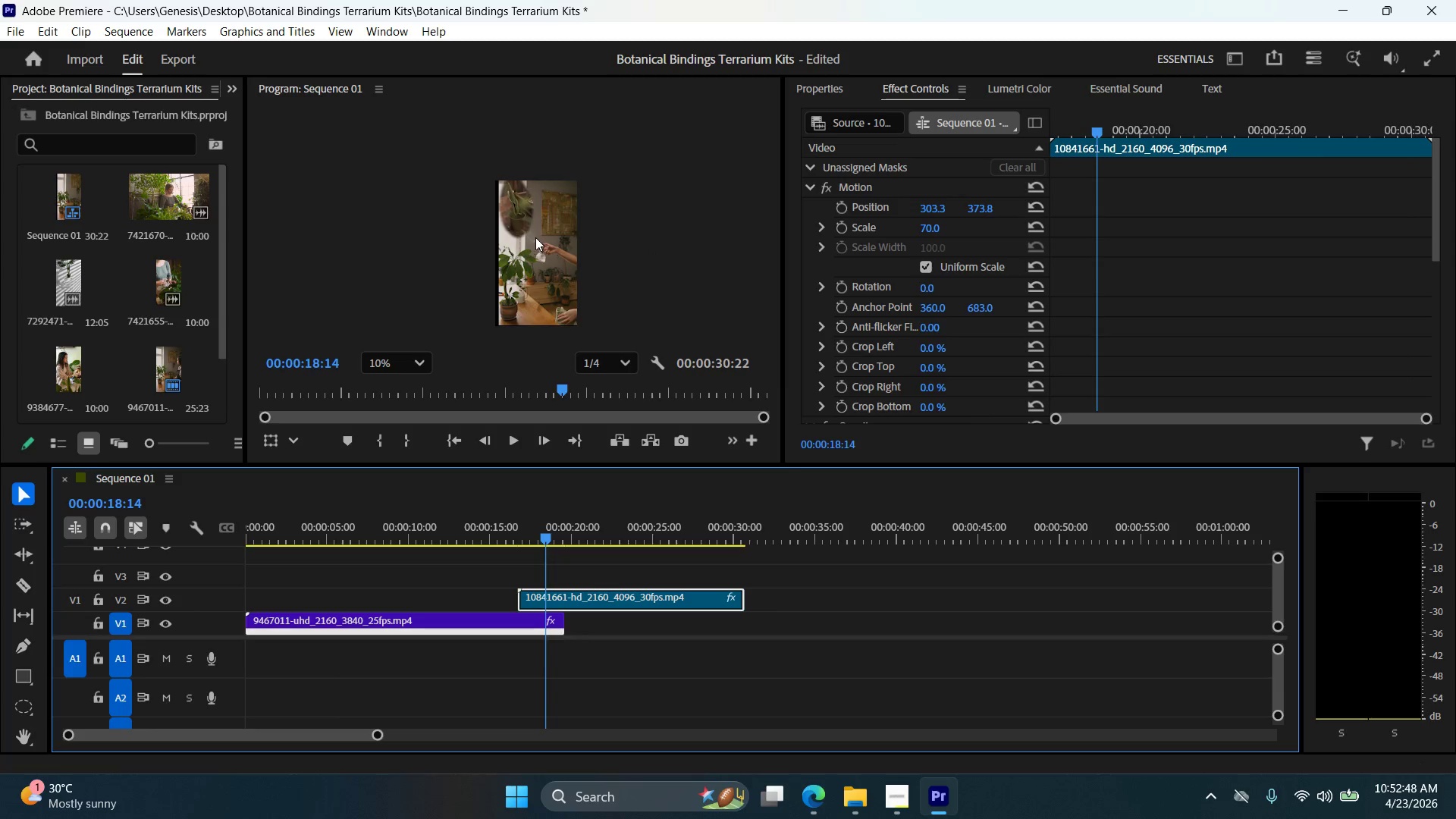 
left_click([516, 211])
 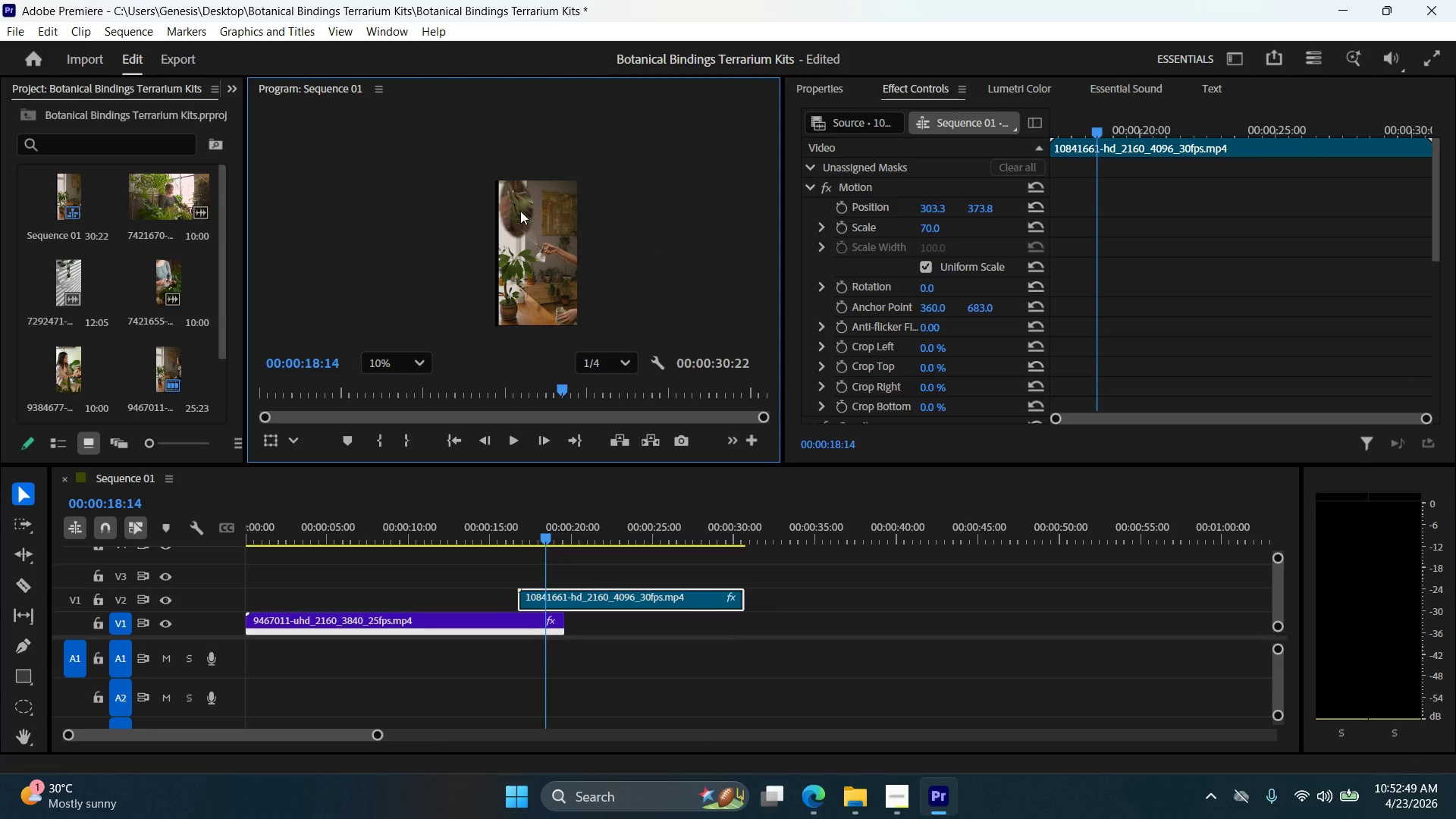 
left_click([520, 212])
 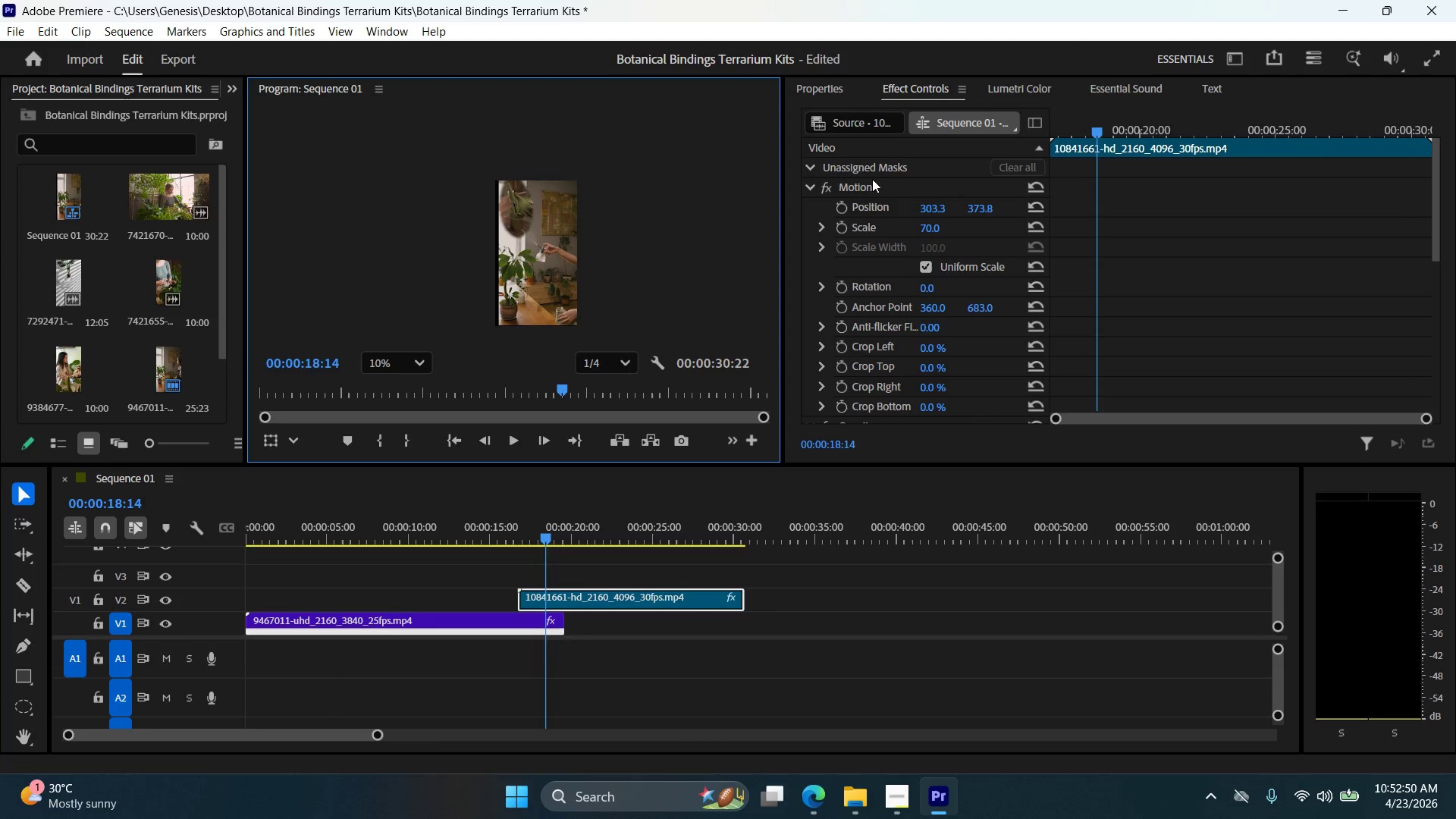 
left_click([872, 208])
 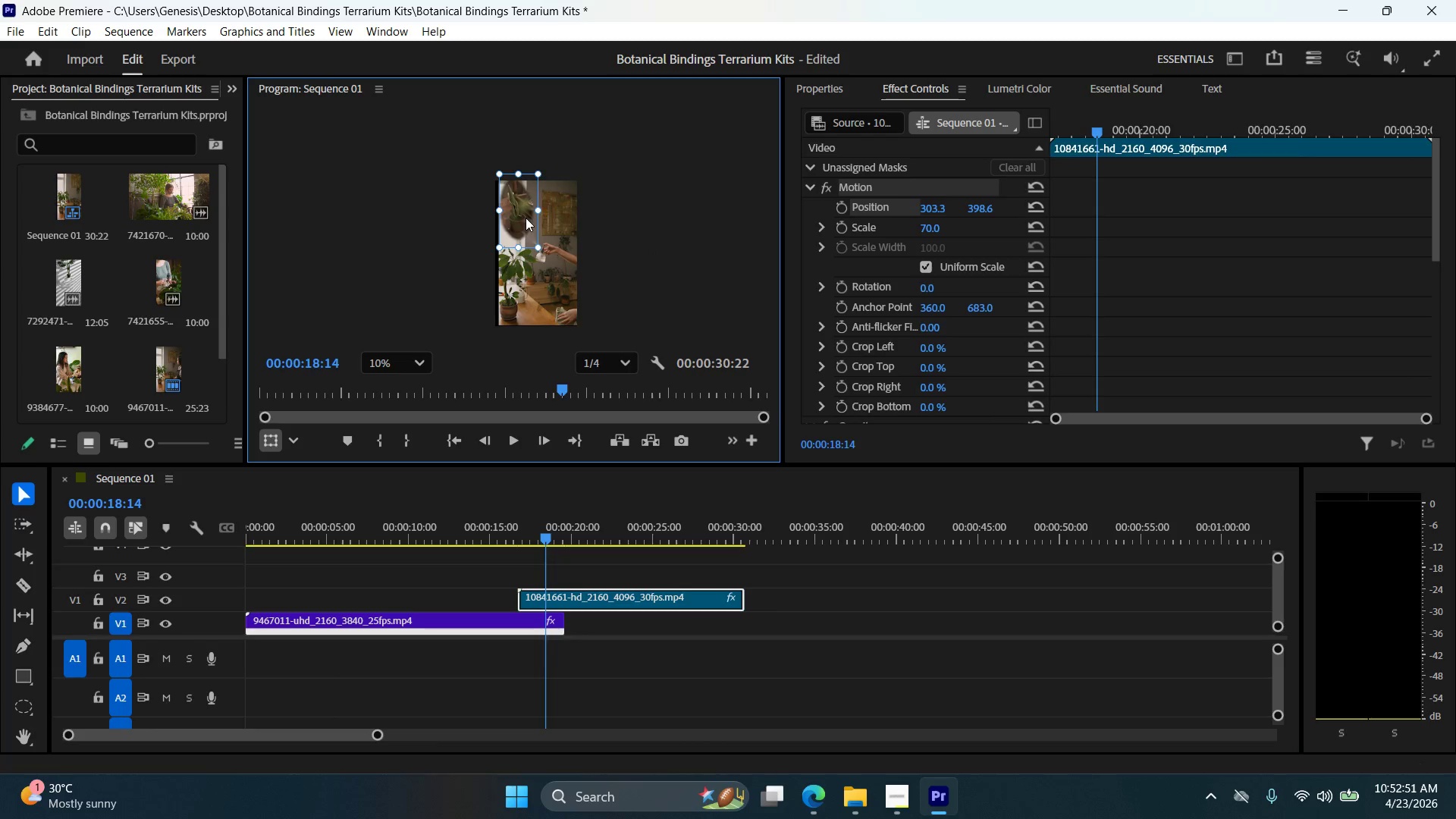 
left_click_drag(start_coordinate=[525, 218], to_coordinate=[566, 220])
 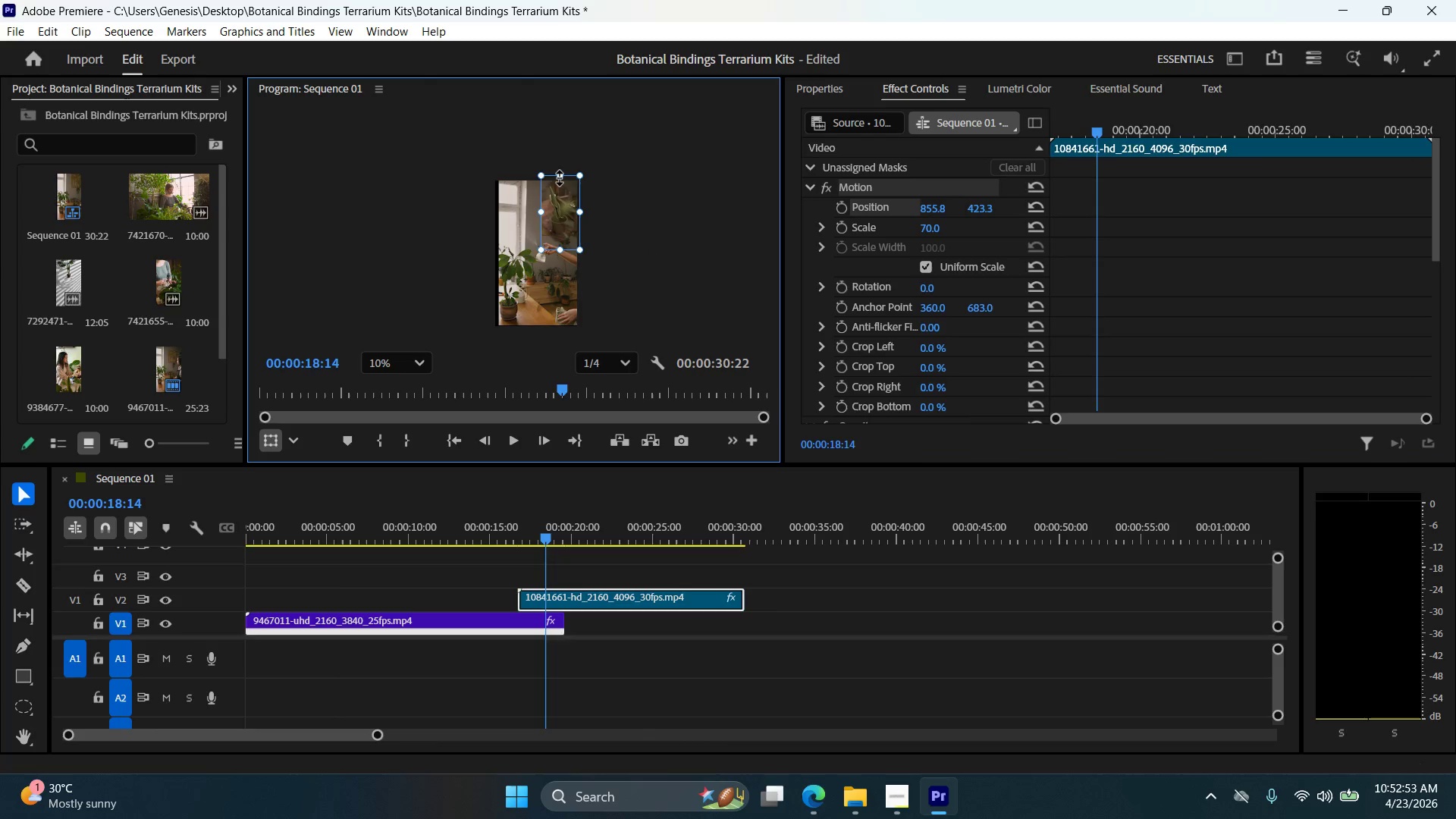 
left_click_drag(start_coordinate=[560, 178], to_coordinate=[554, 224])
 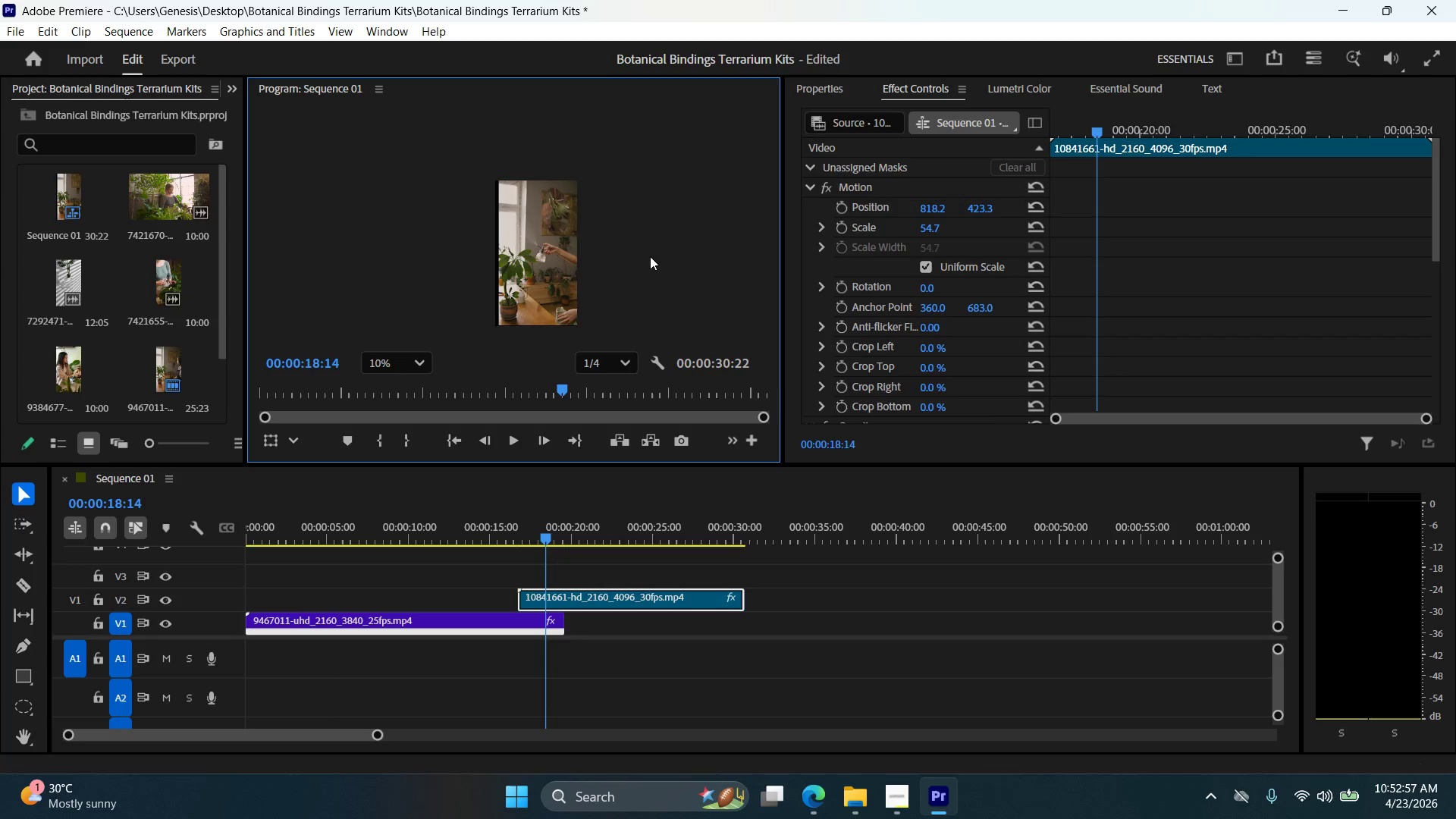 
left_click([650, 256])
 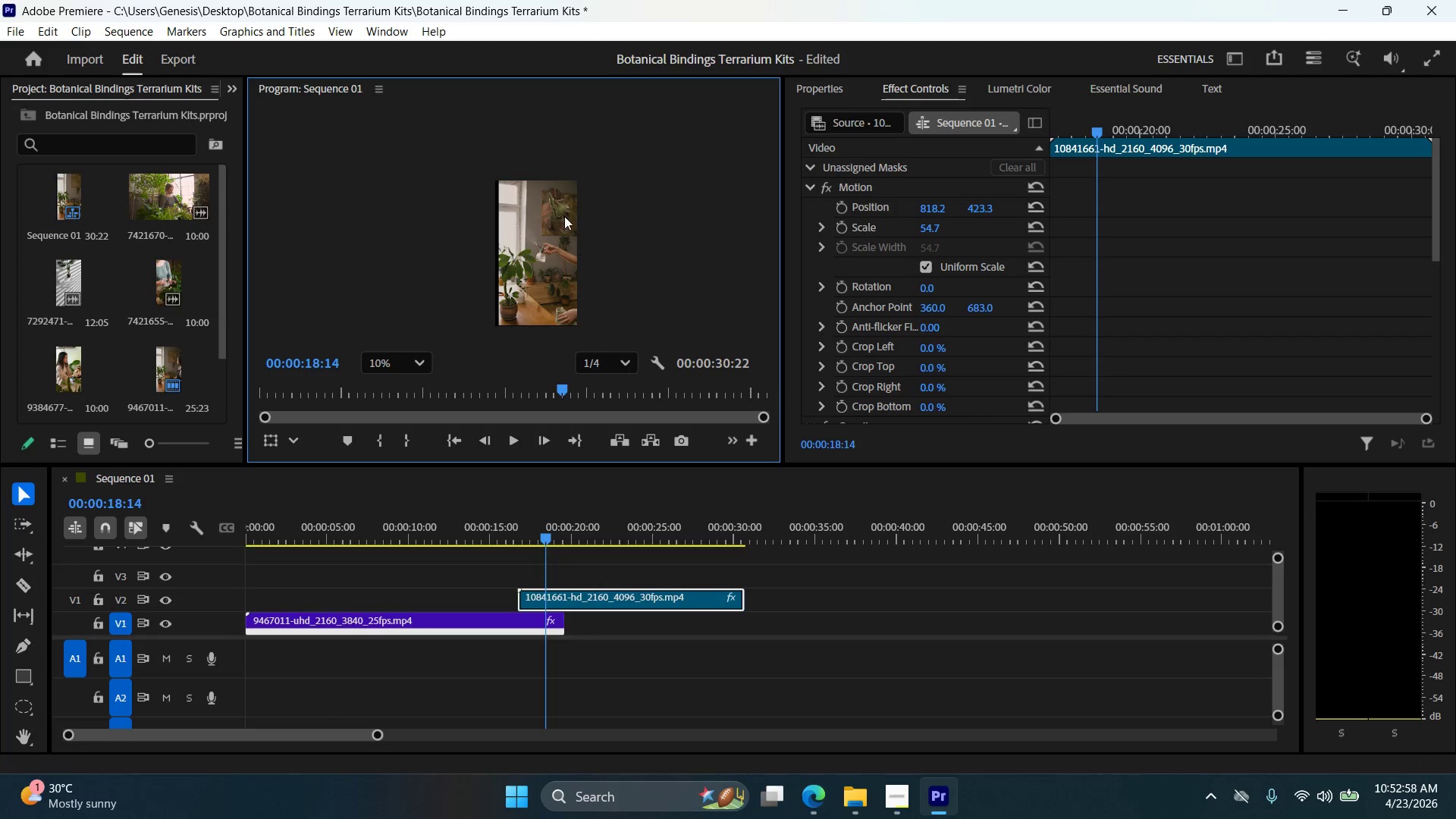 
scroll: coordinate [555, 193], scroll_direction: up, amount: 17.0
 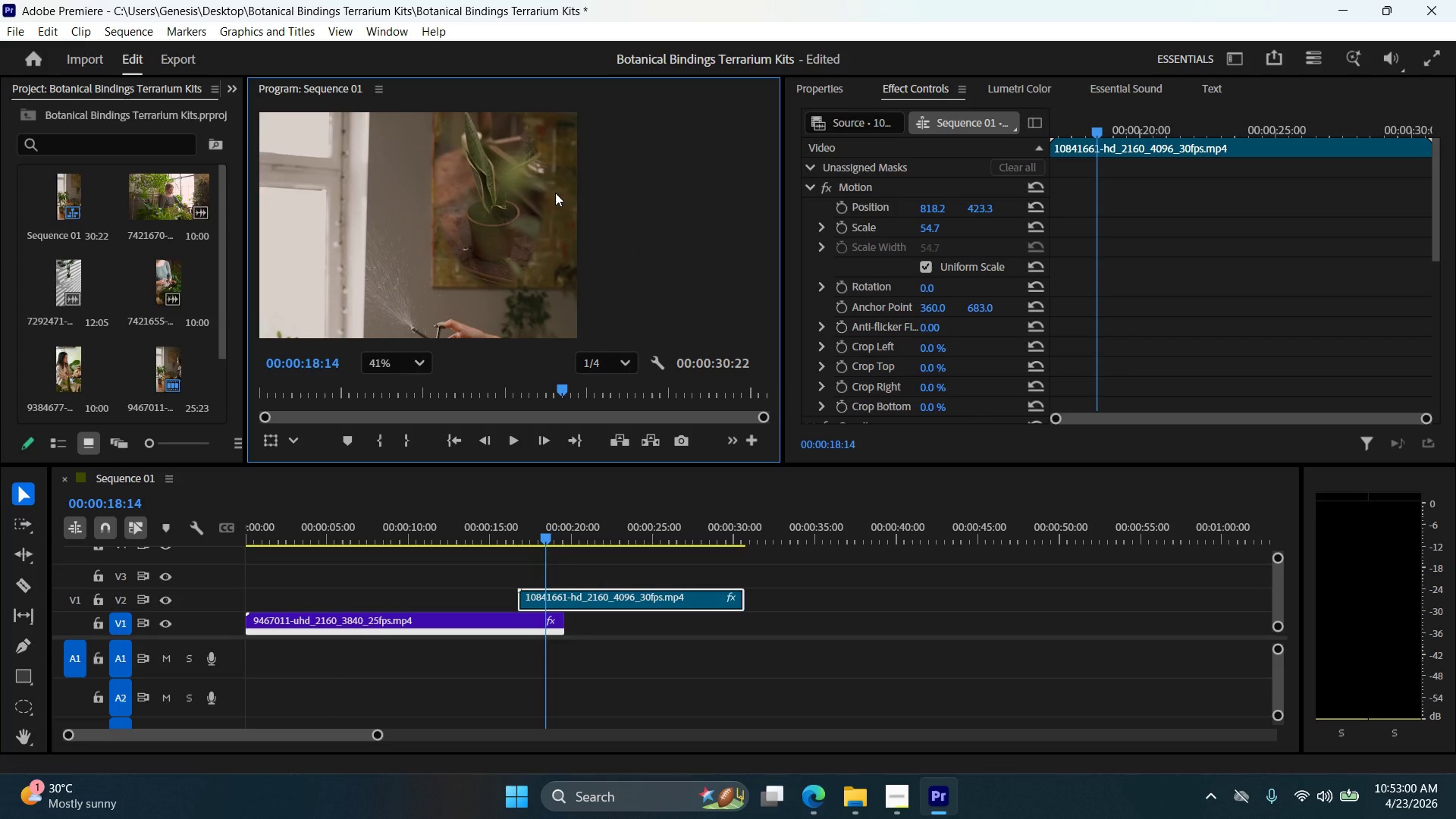 
left_click_drag(start_coordinate=[530, 206], to_coordinate=[450, 209])
 